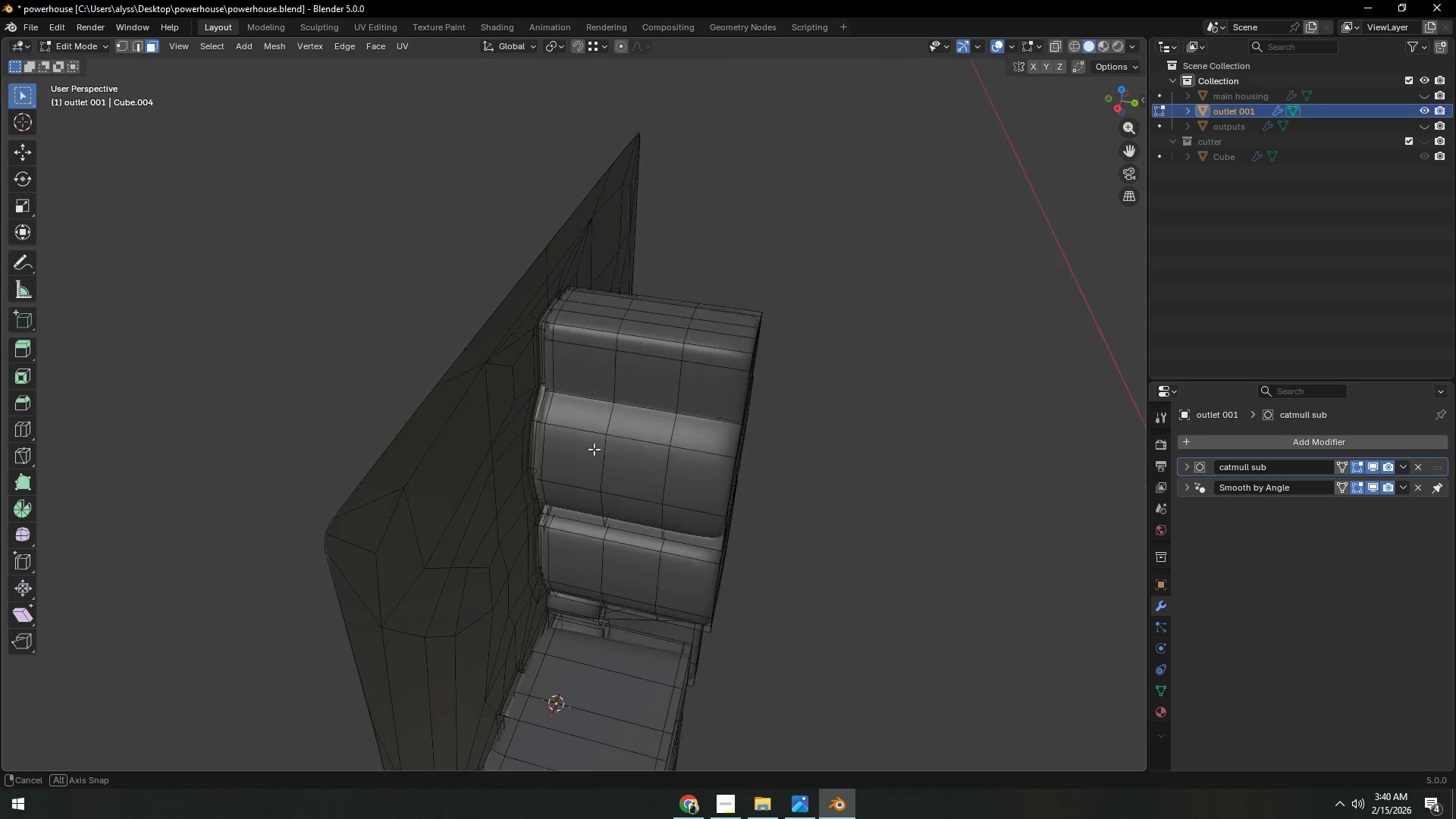 
scroll: coordinate [588, 468], scroll_direction: up, amount: 2.0
 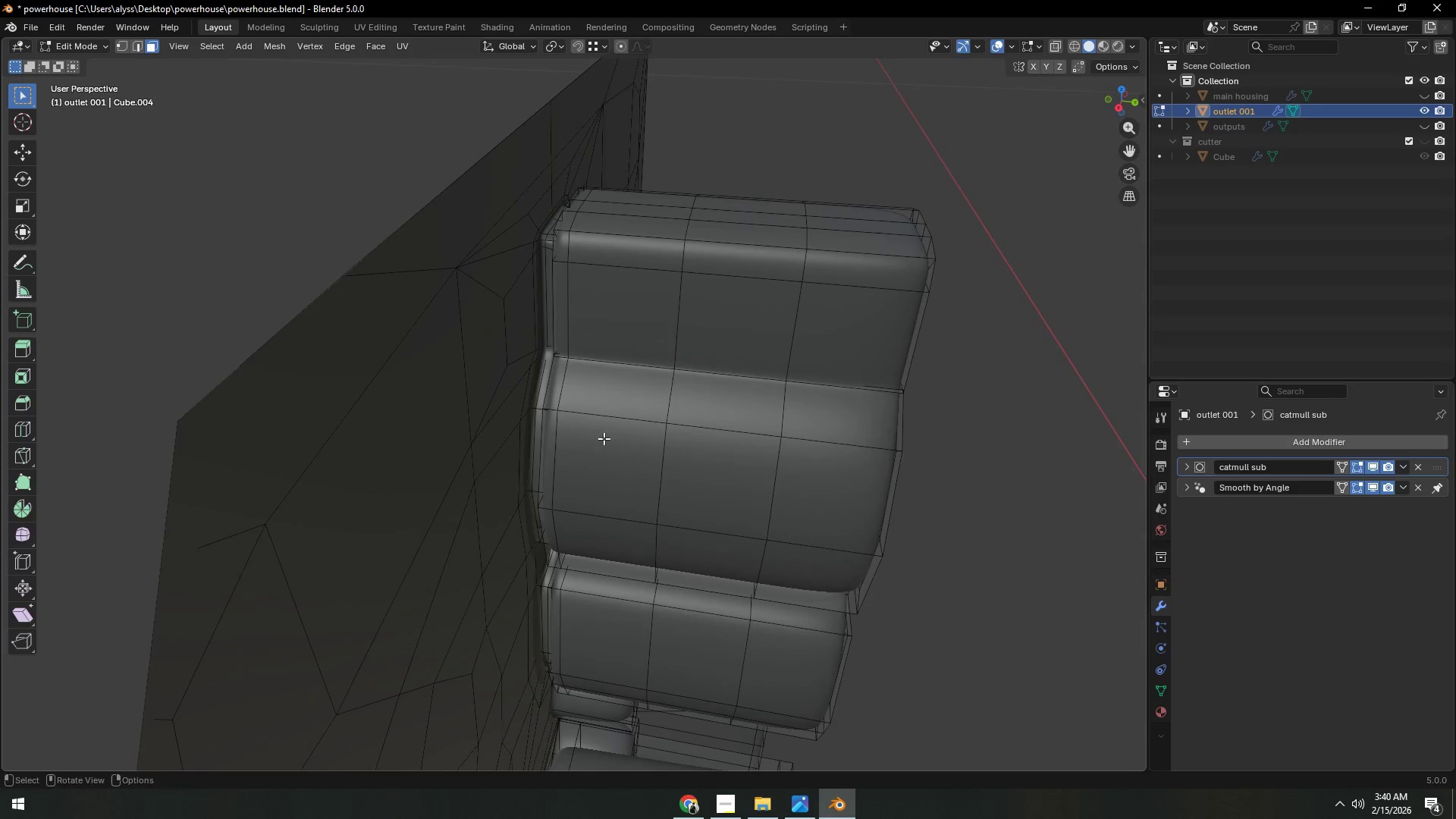 
hold_key(key=AltLeft, duration=1.33)
left_click([619, 413])
 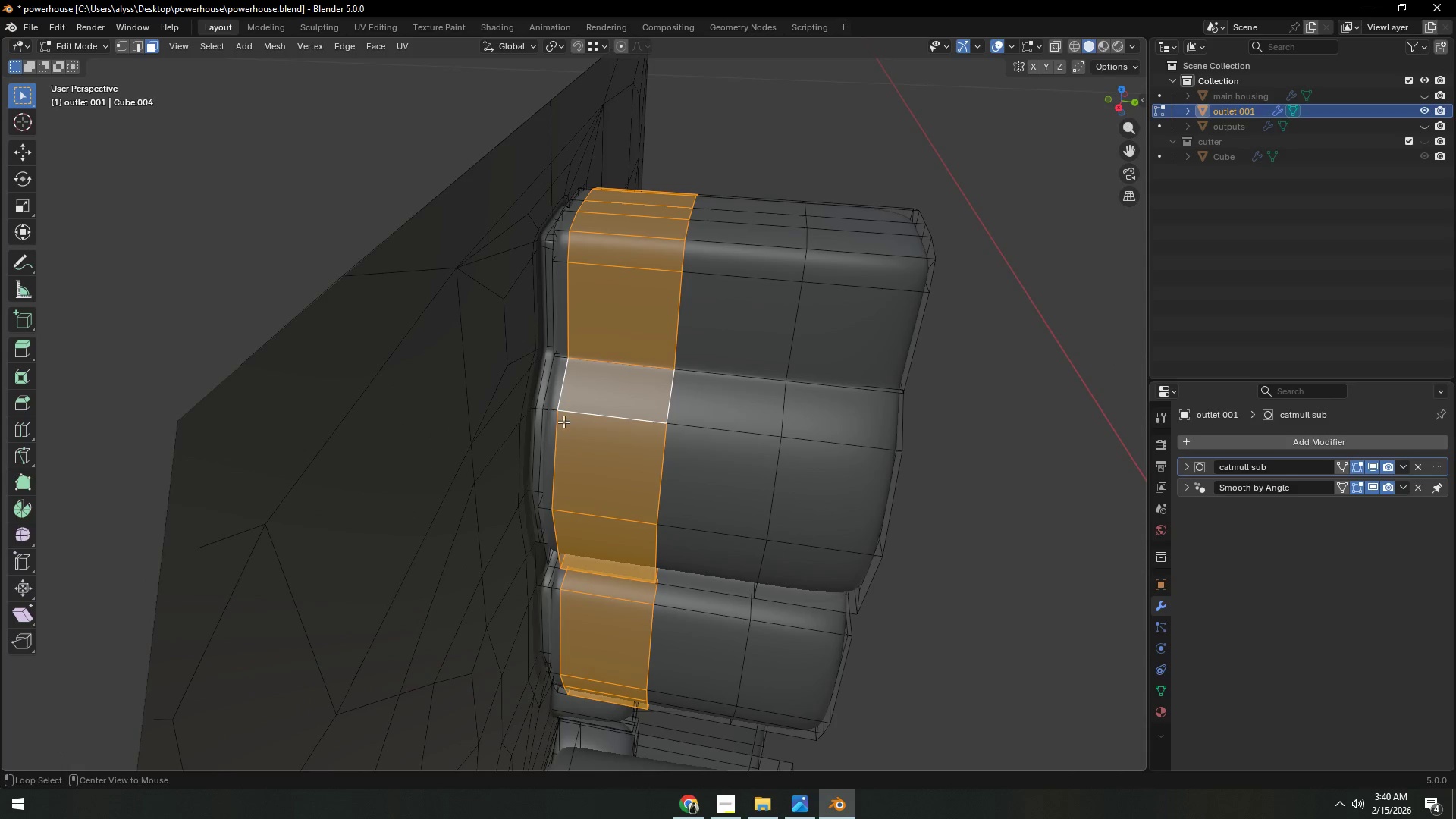 
hold_key(key=ShiftLeft, duration=0.48)
left_click([551, 406])
 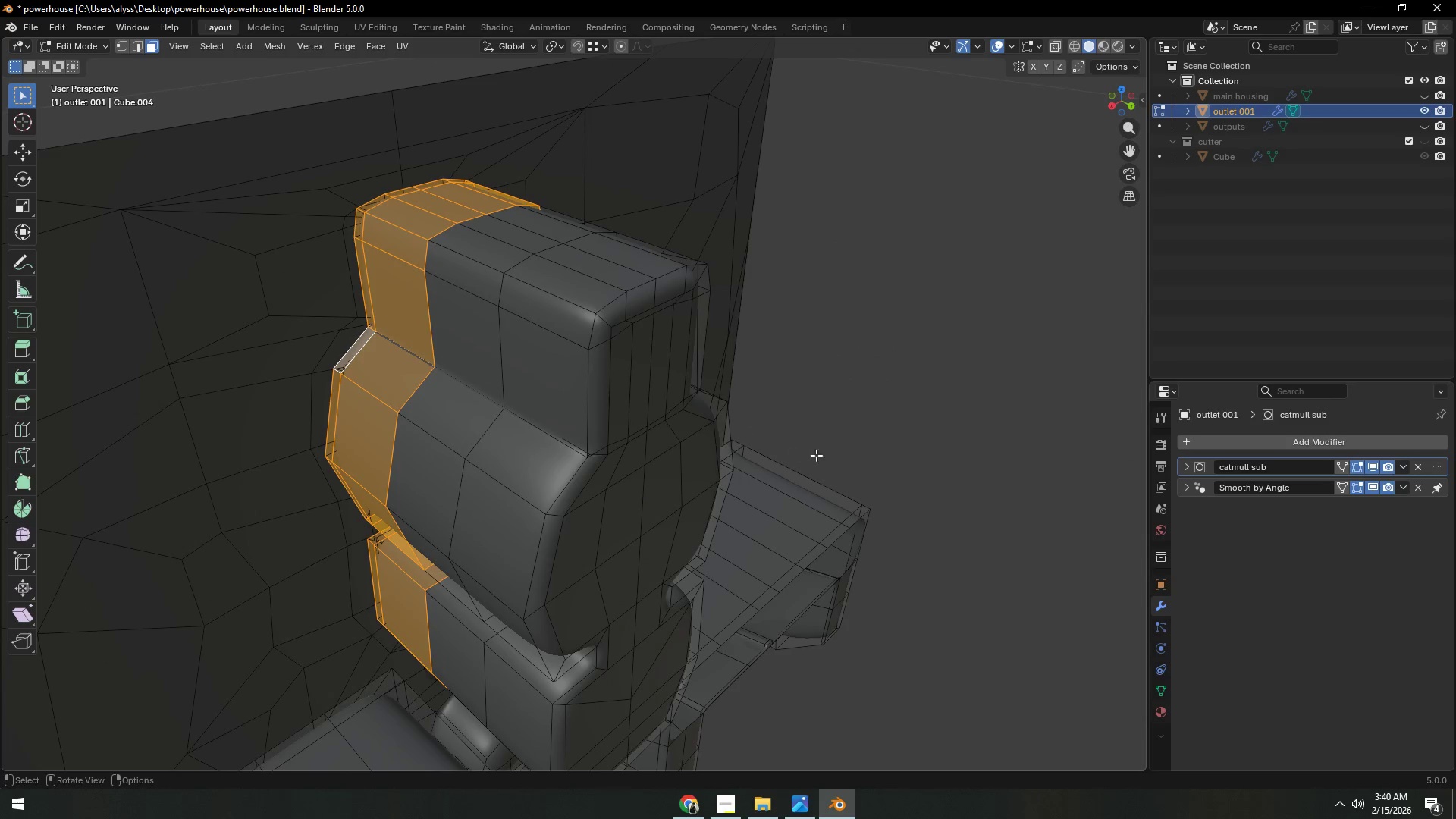 
key(Alt+S)
 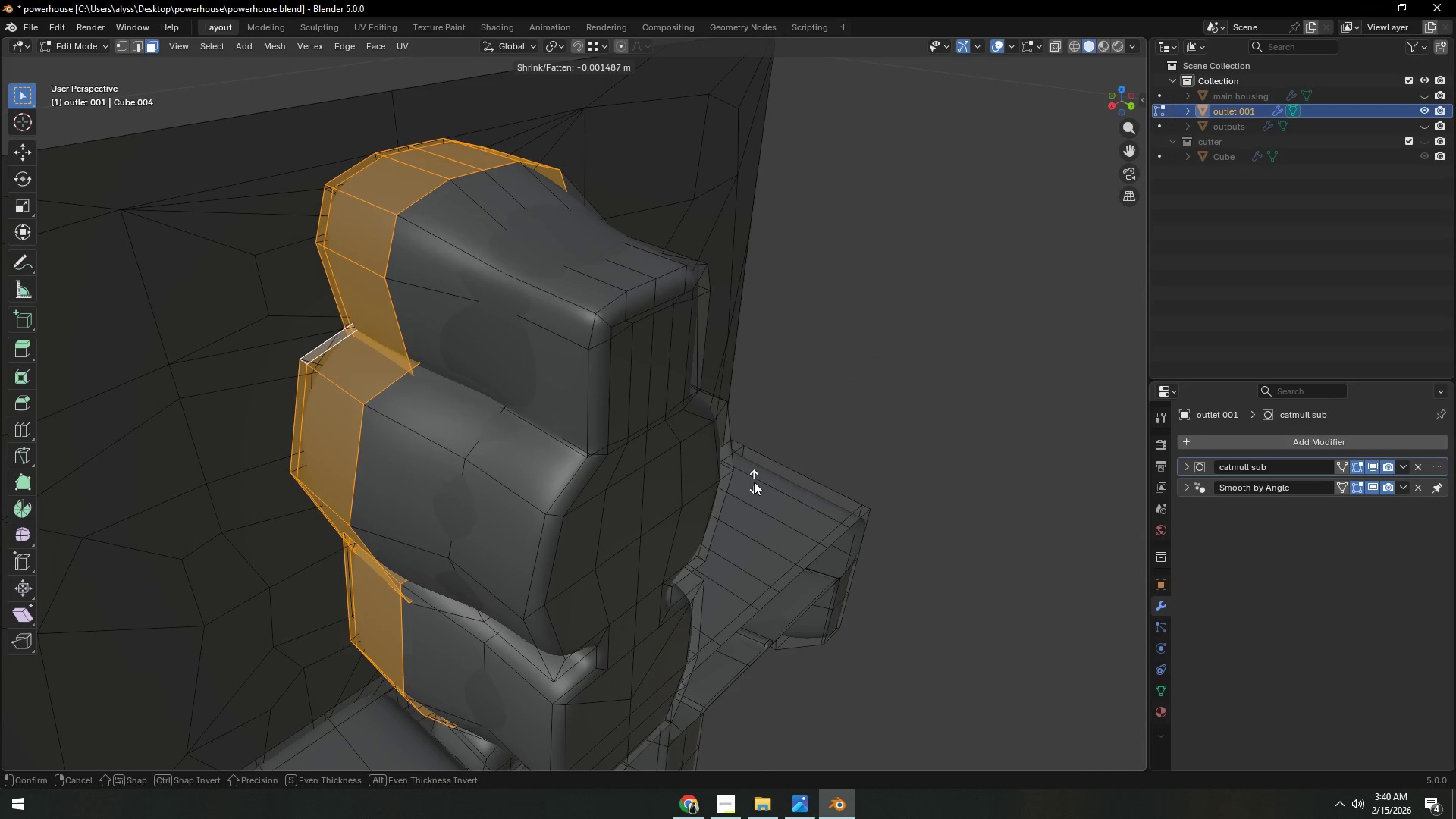 
wait(7.06)
 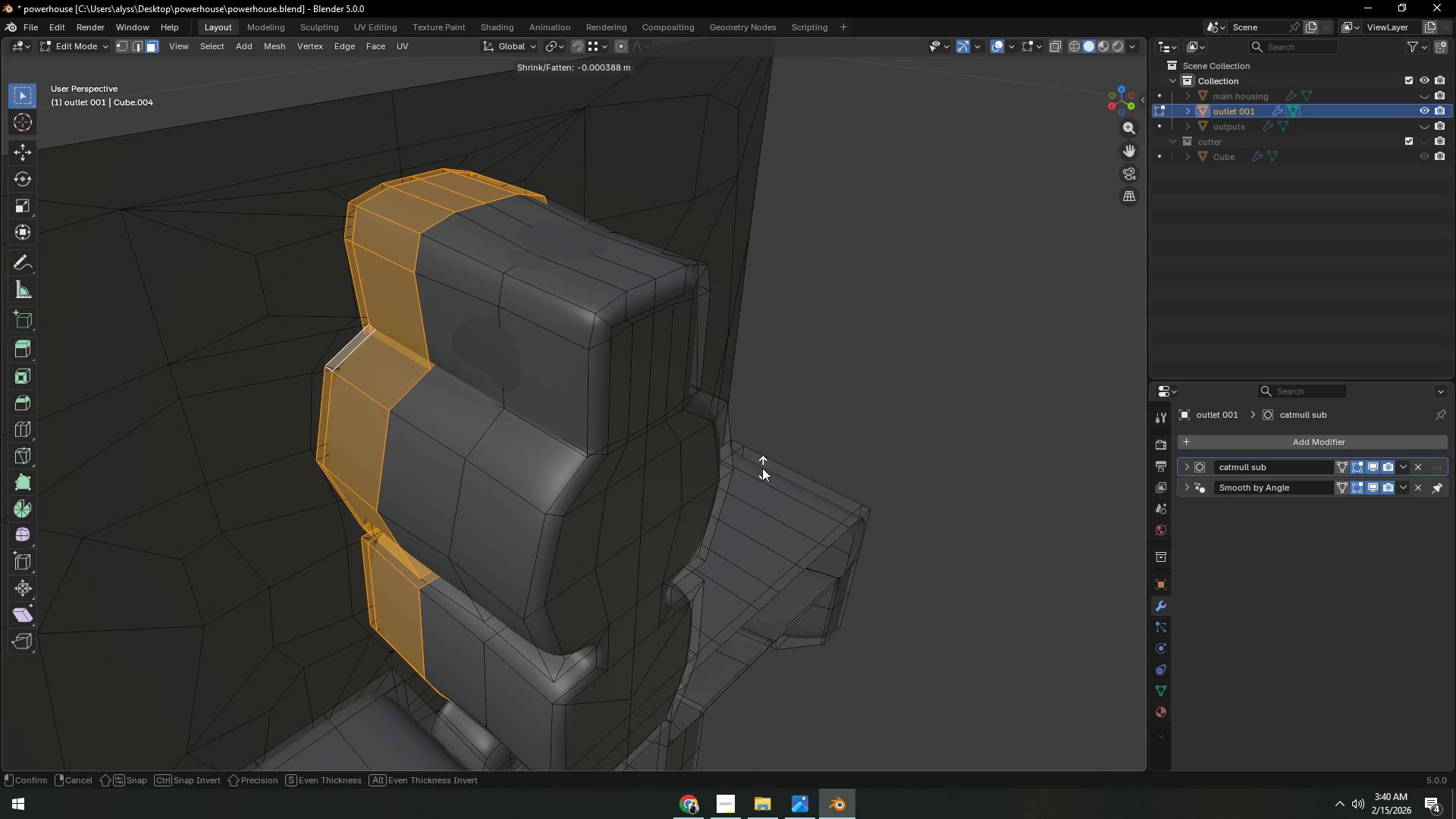 
left_click([754, 483])
 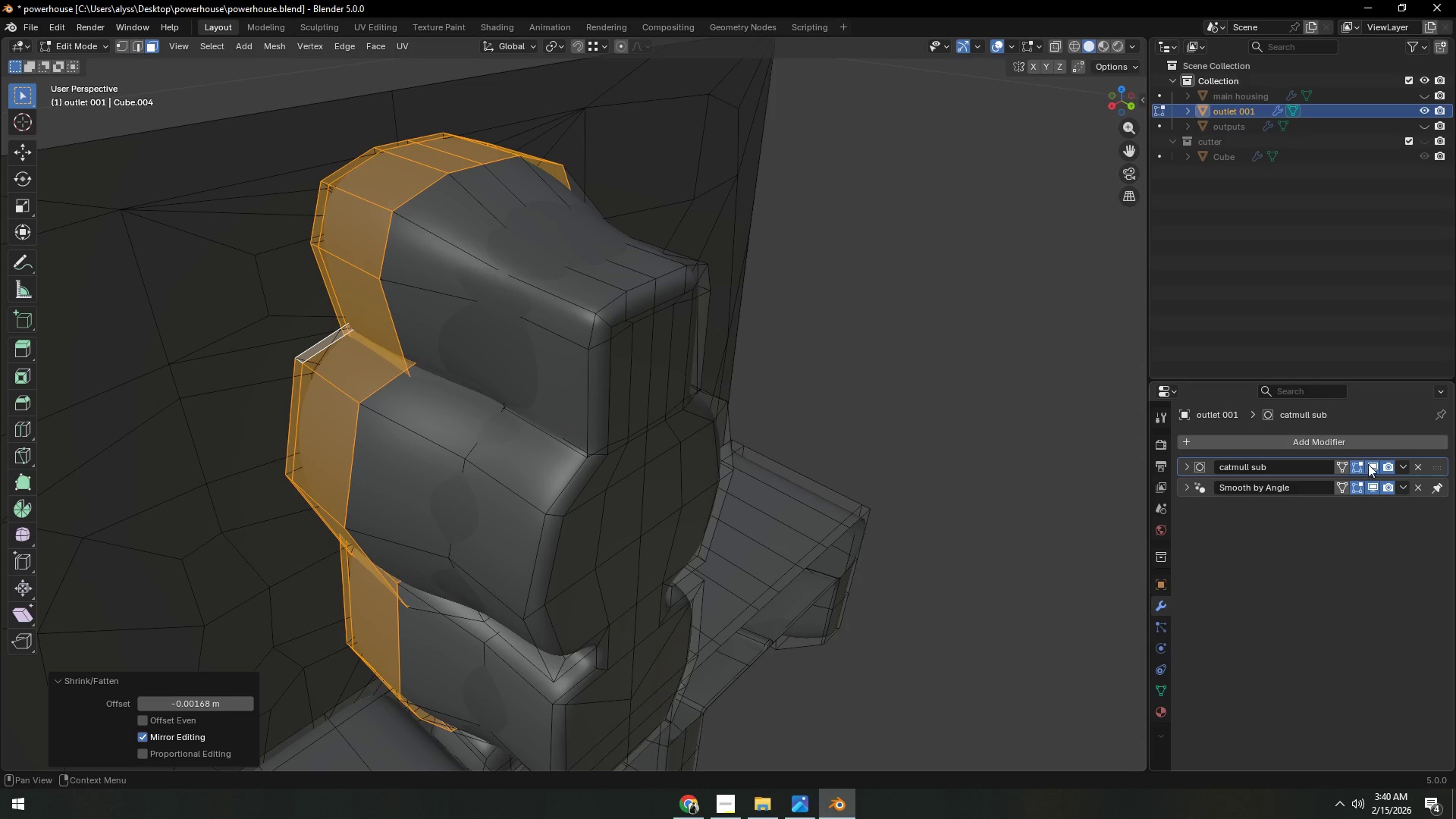 
left_click([1369, 463])
 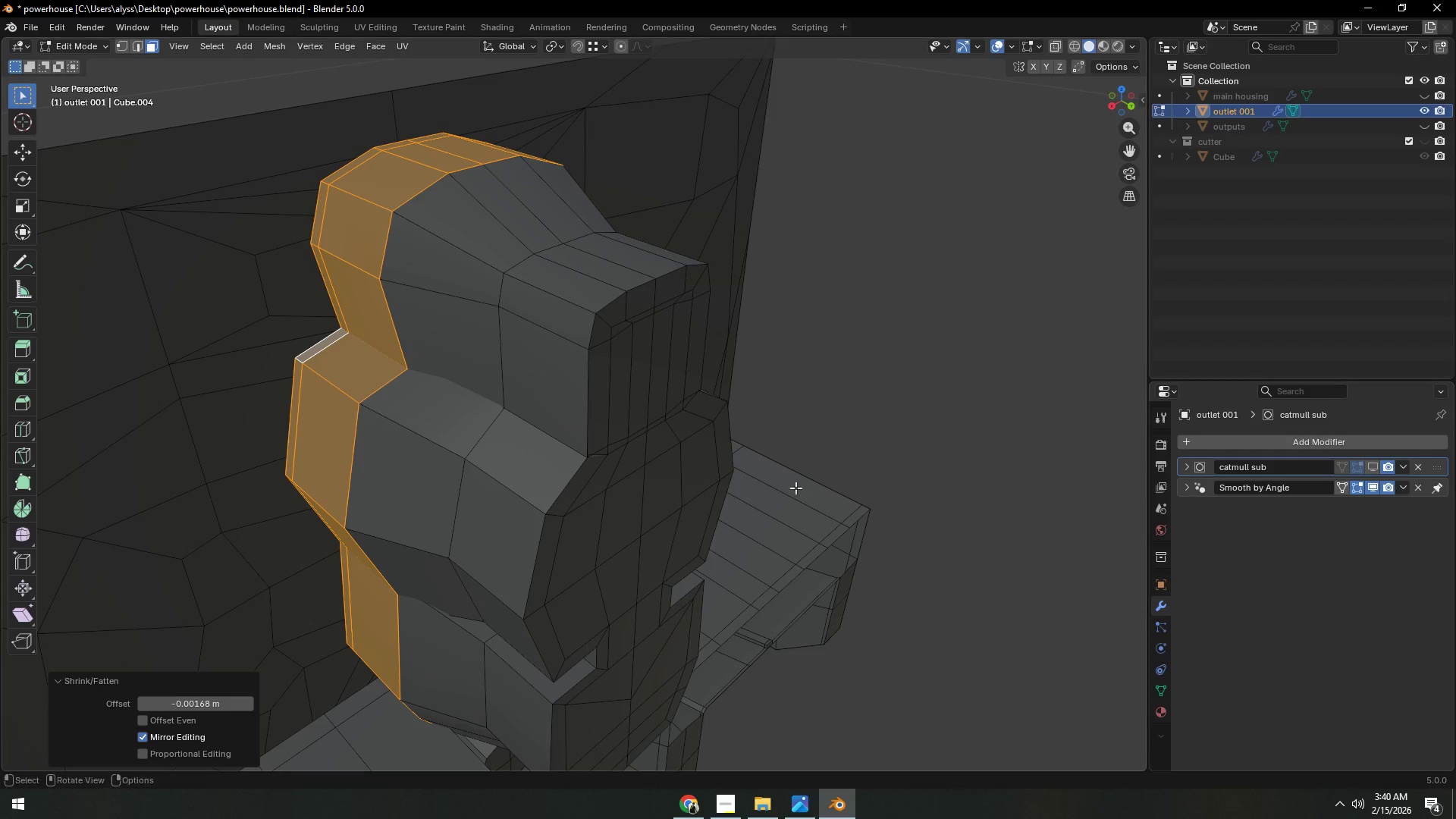 
scroll: coordinate [661, 486], scroll_direction: down, amount: 3.0
 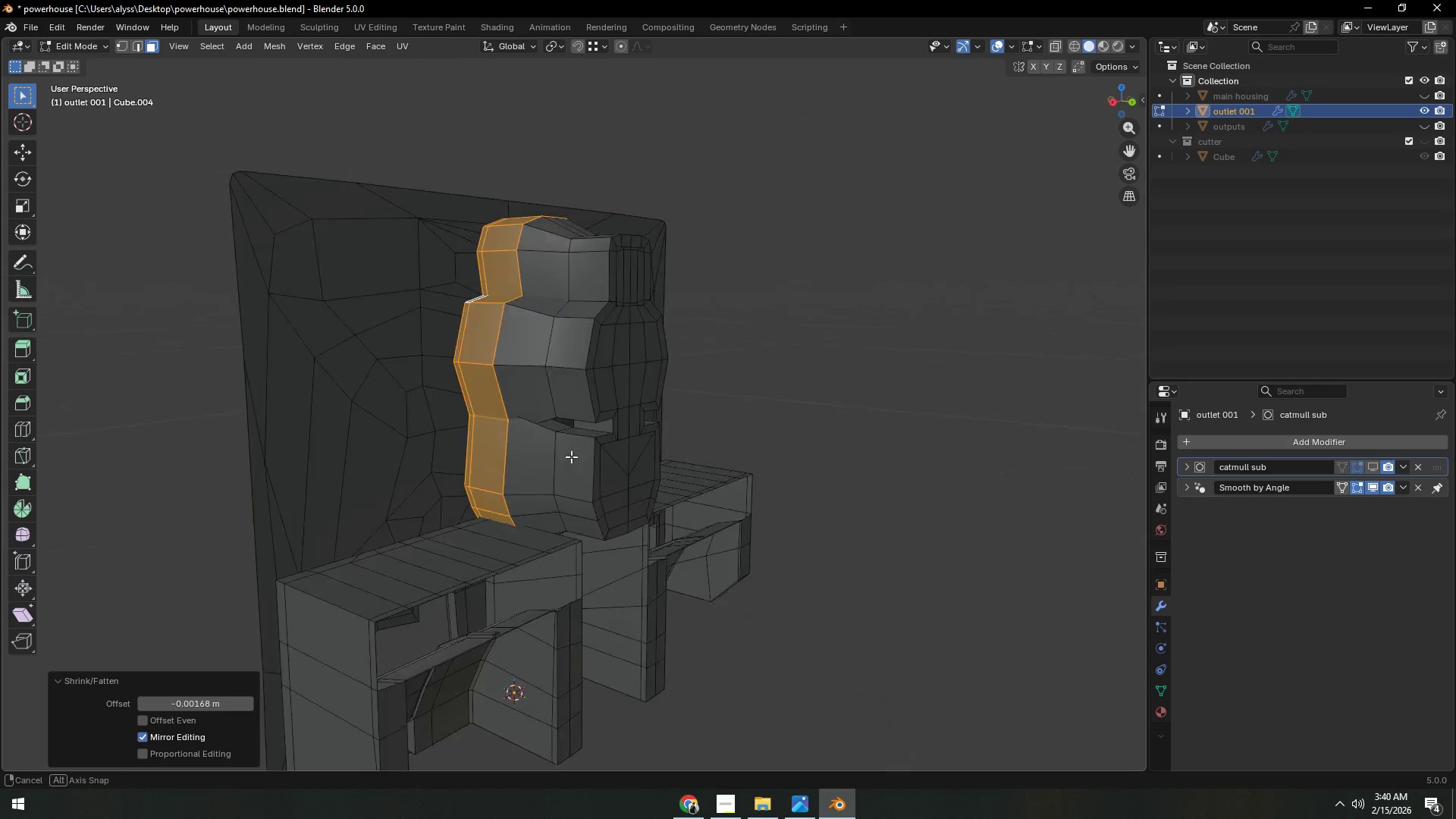 
wait(5.5)
 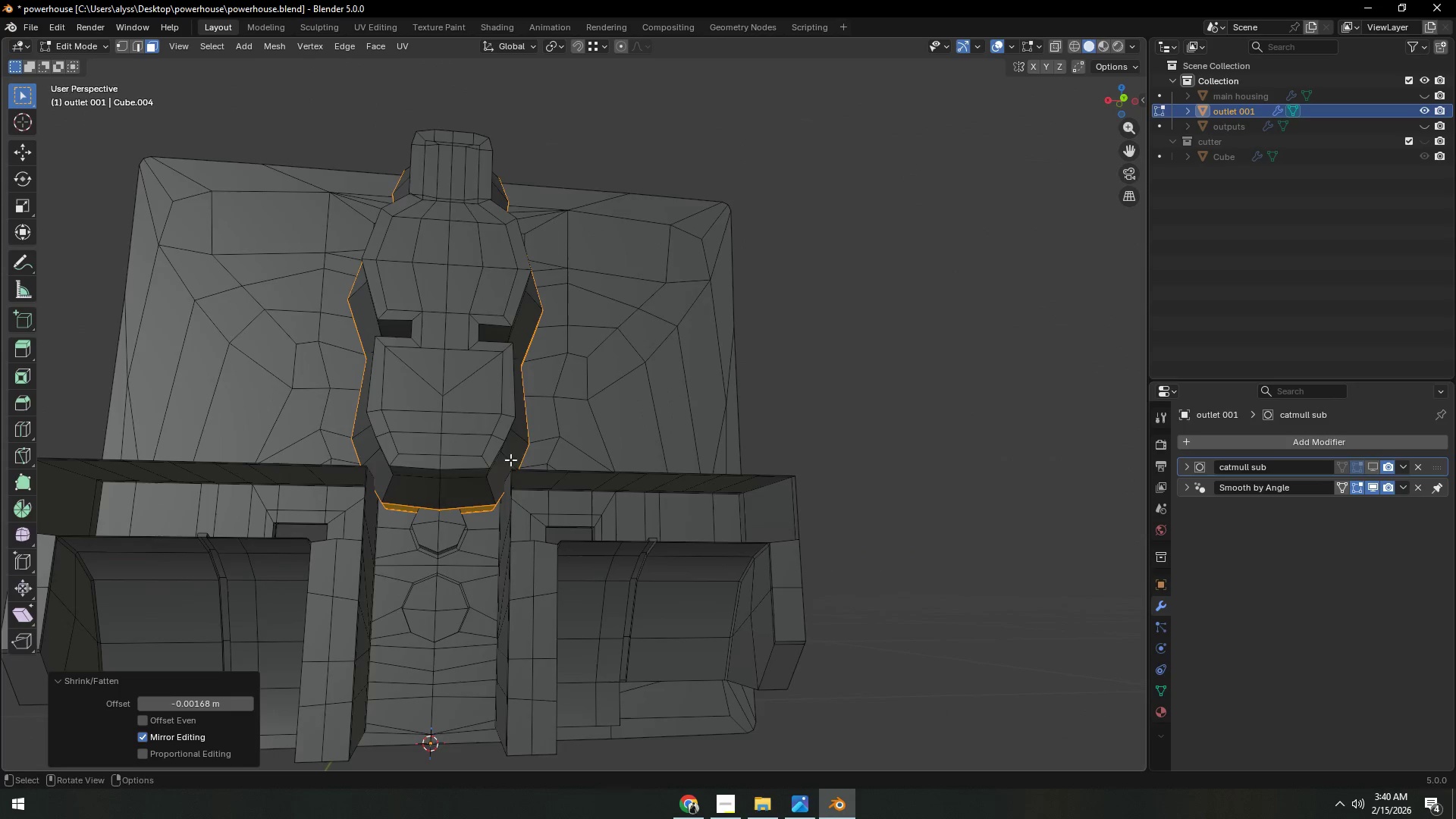 
key(Shift+ShiftLeft)
 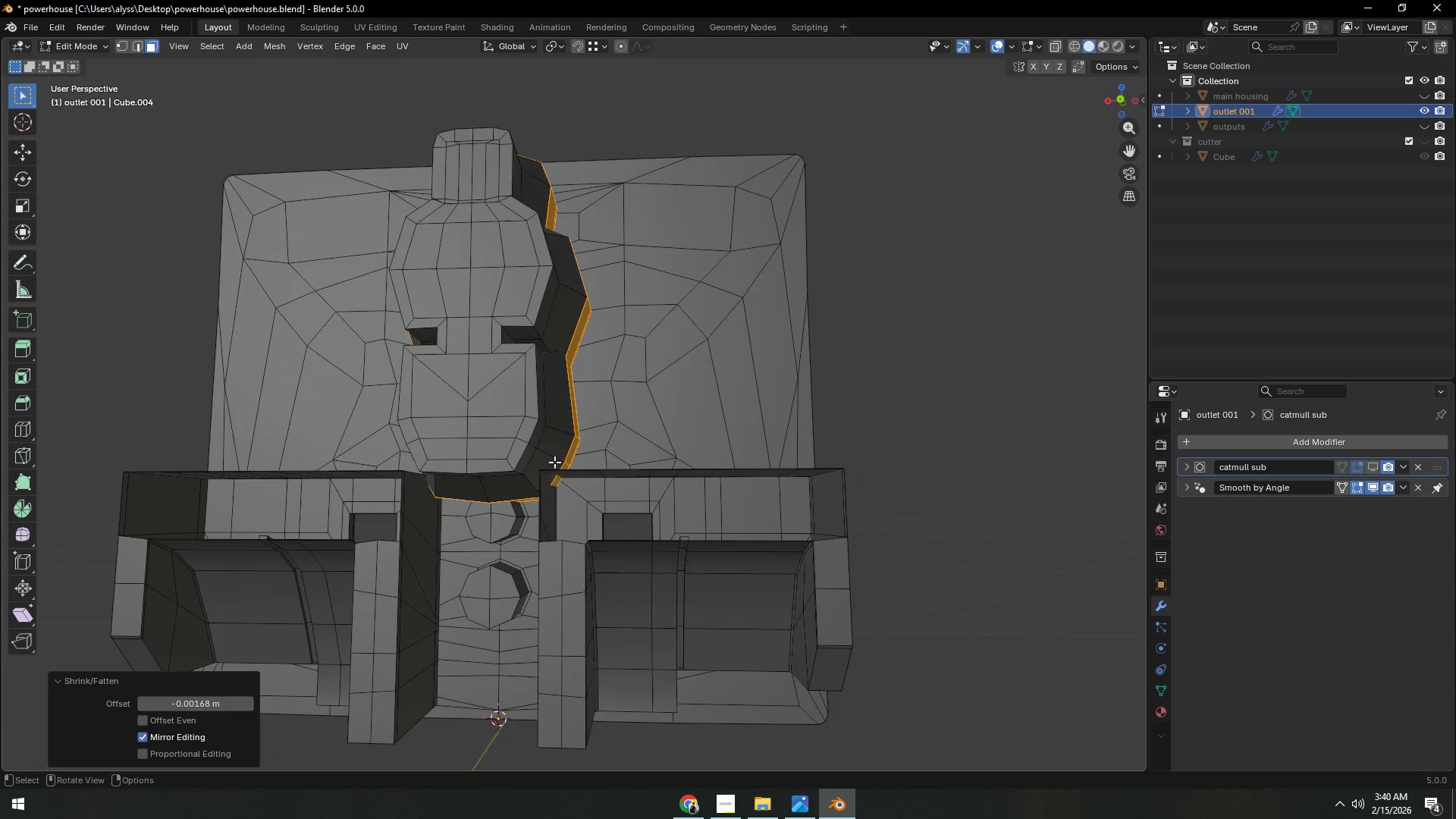 
scroll: coordinate [576, 462], scroll_direction: up, amount: 2.0
 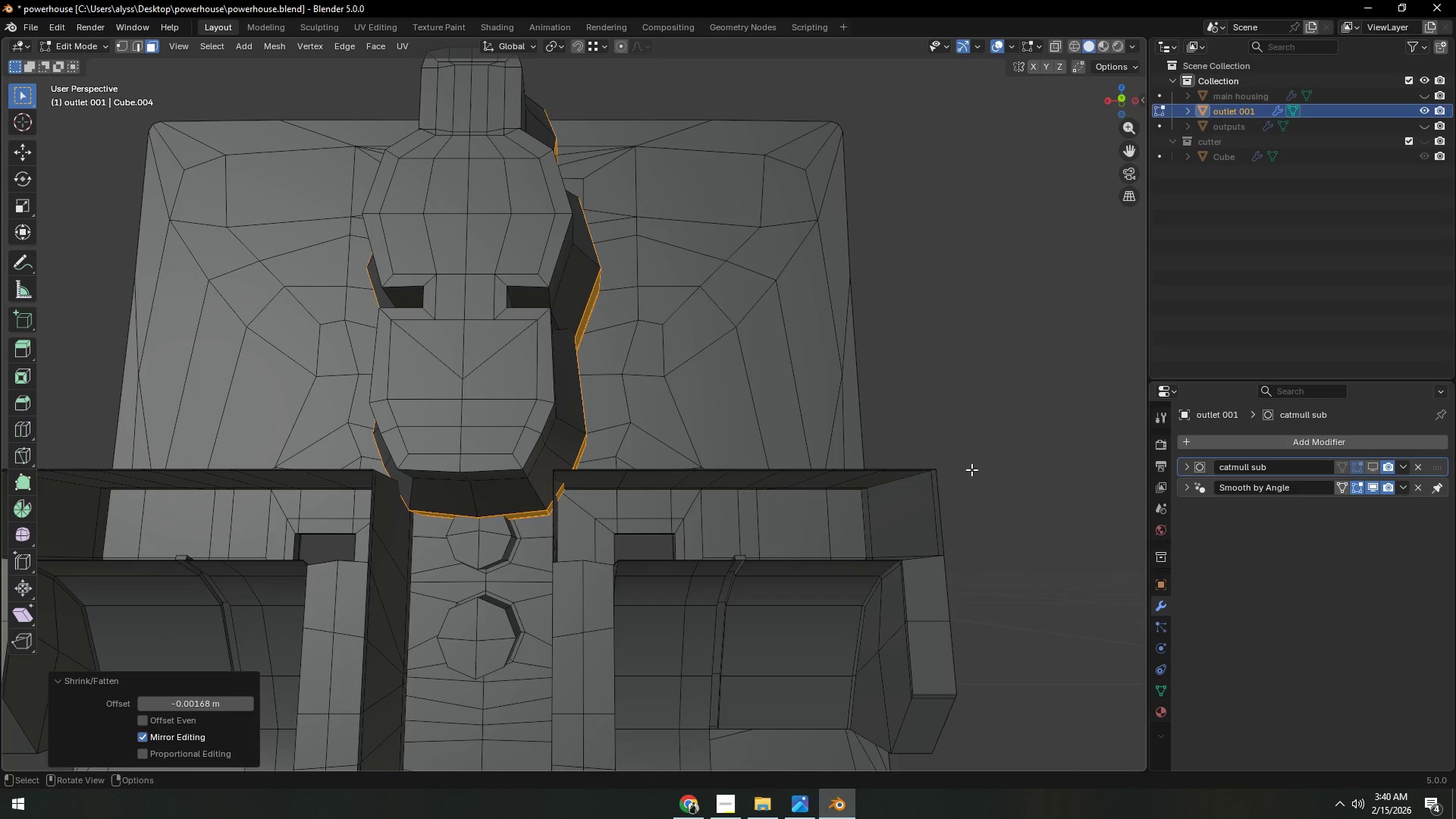 
key(Alt+AltLeft)
 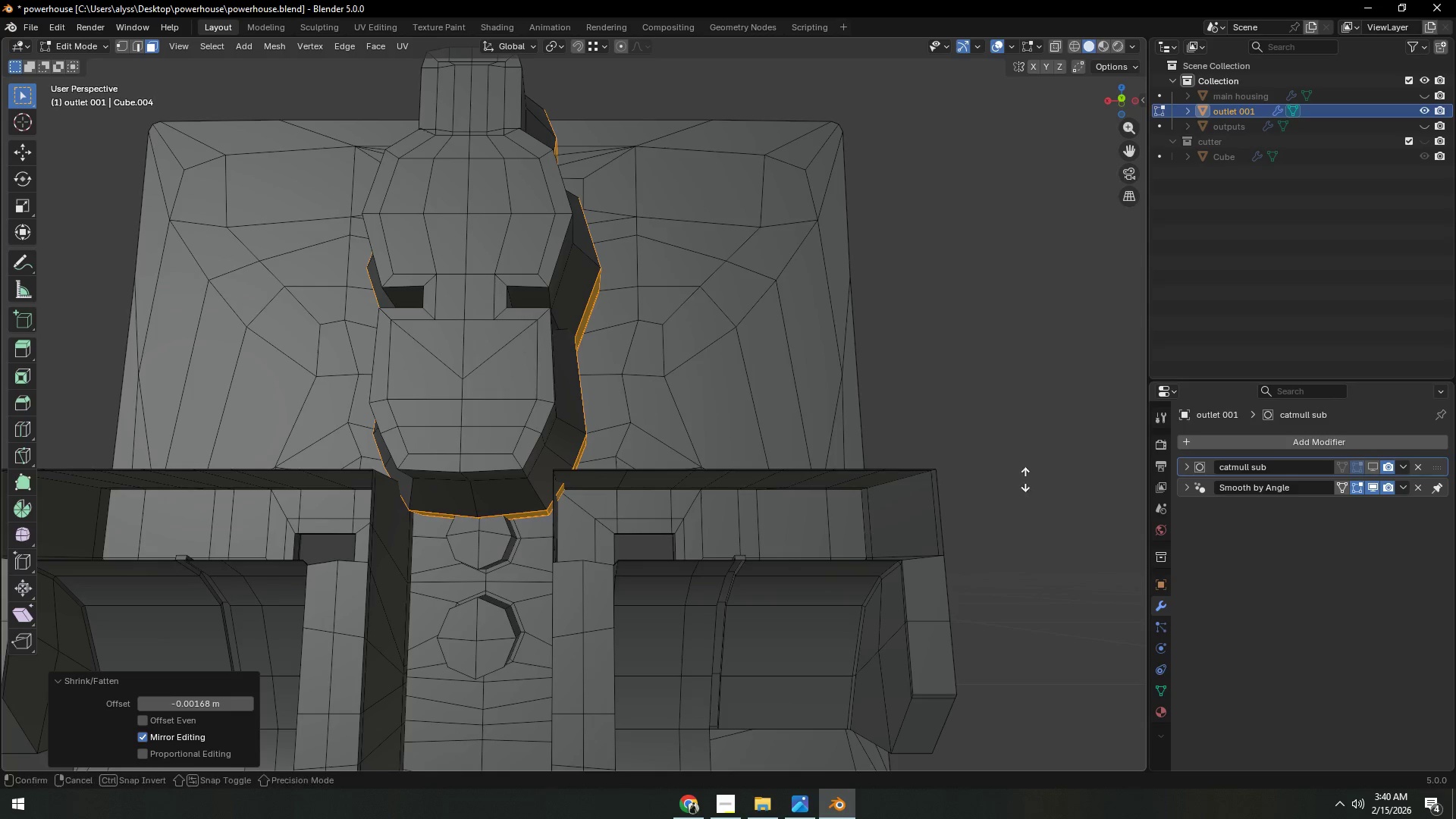 
key(Alt+S)
 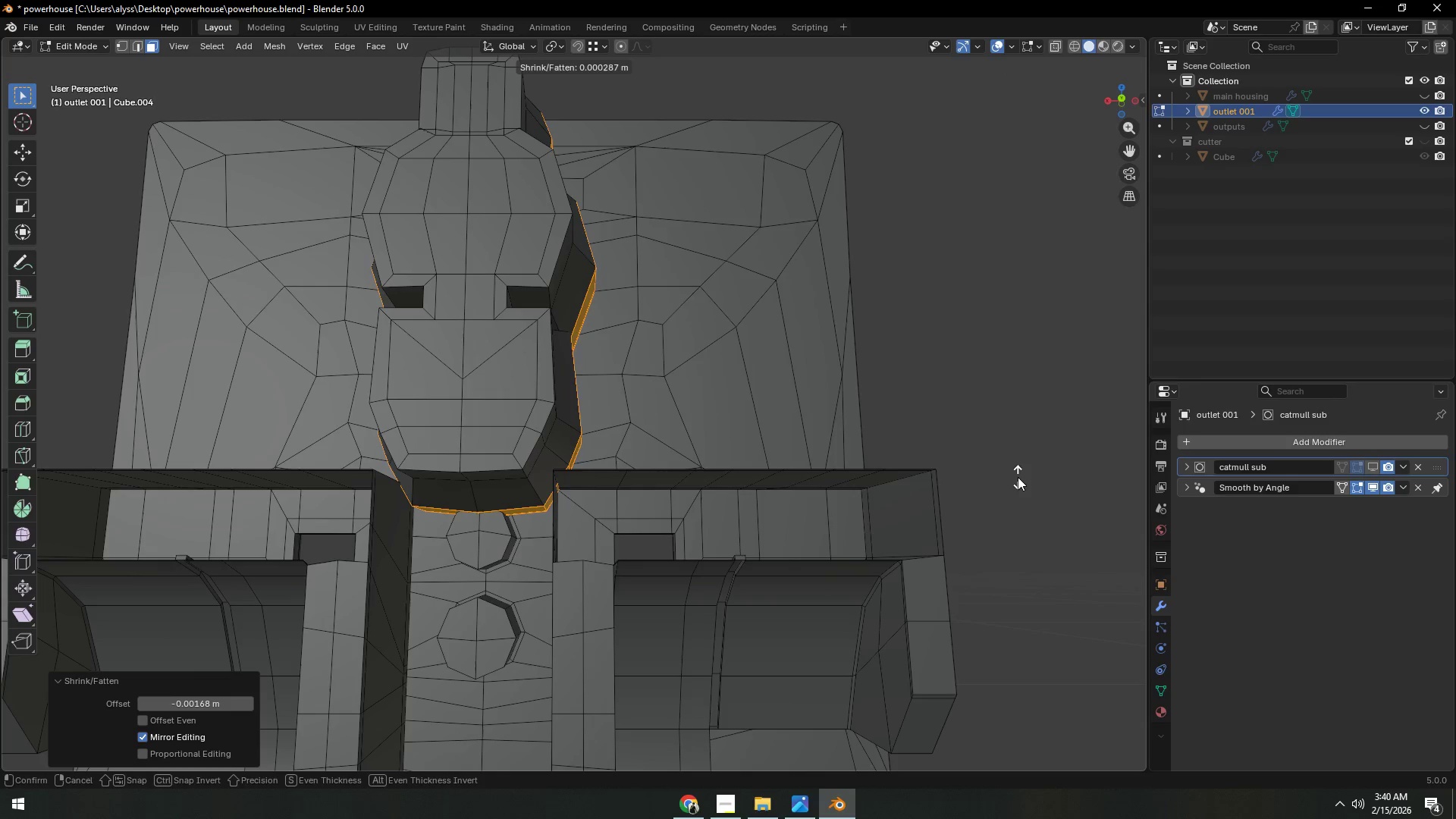 
hold_key(key=ShiftLeft, duration=1.5)
 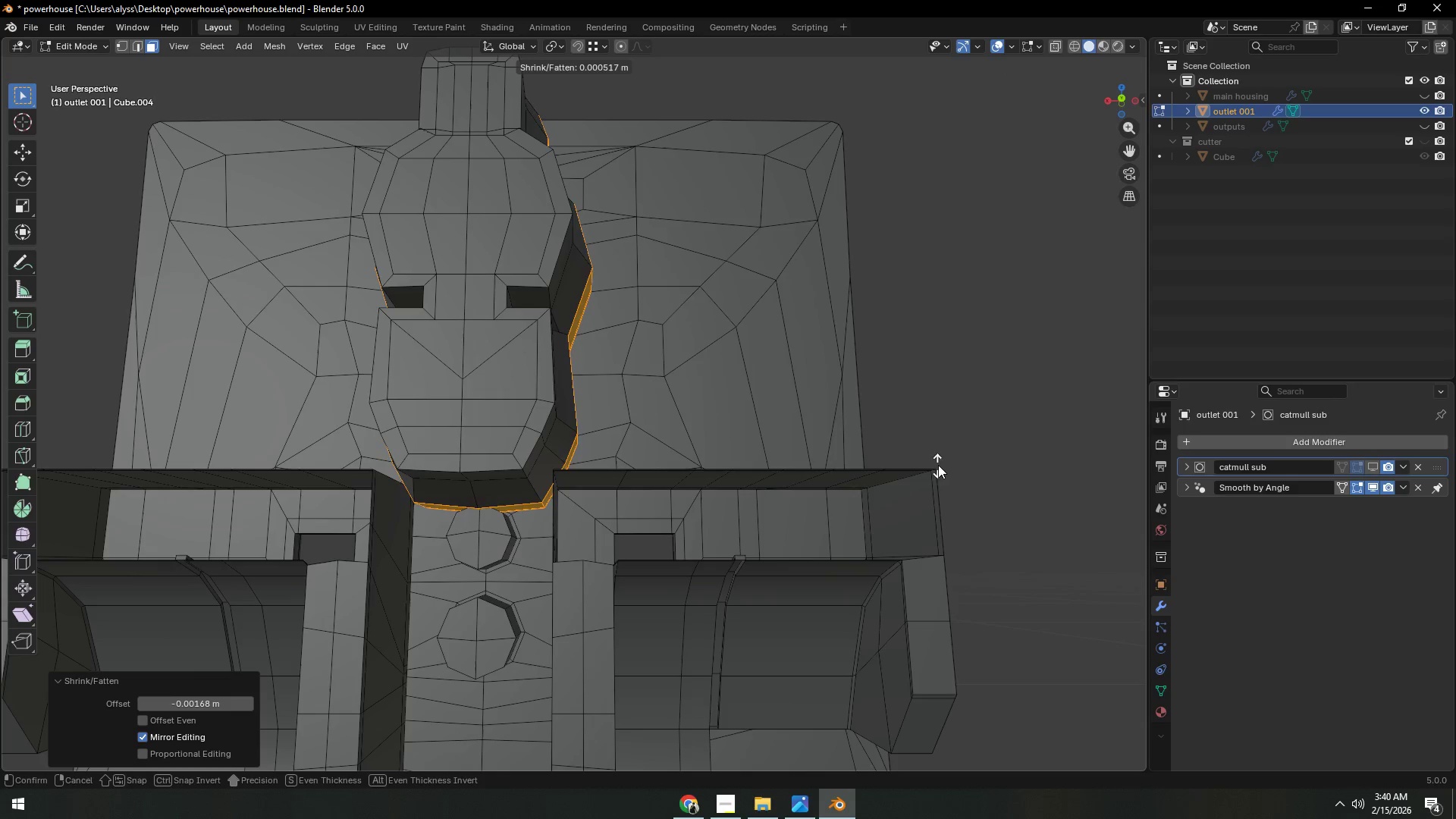 
hold_key(key=ShiftLeft, duration=1.52)
 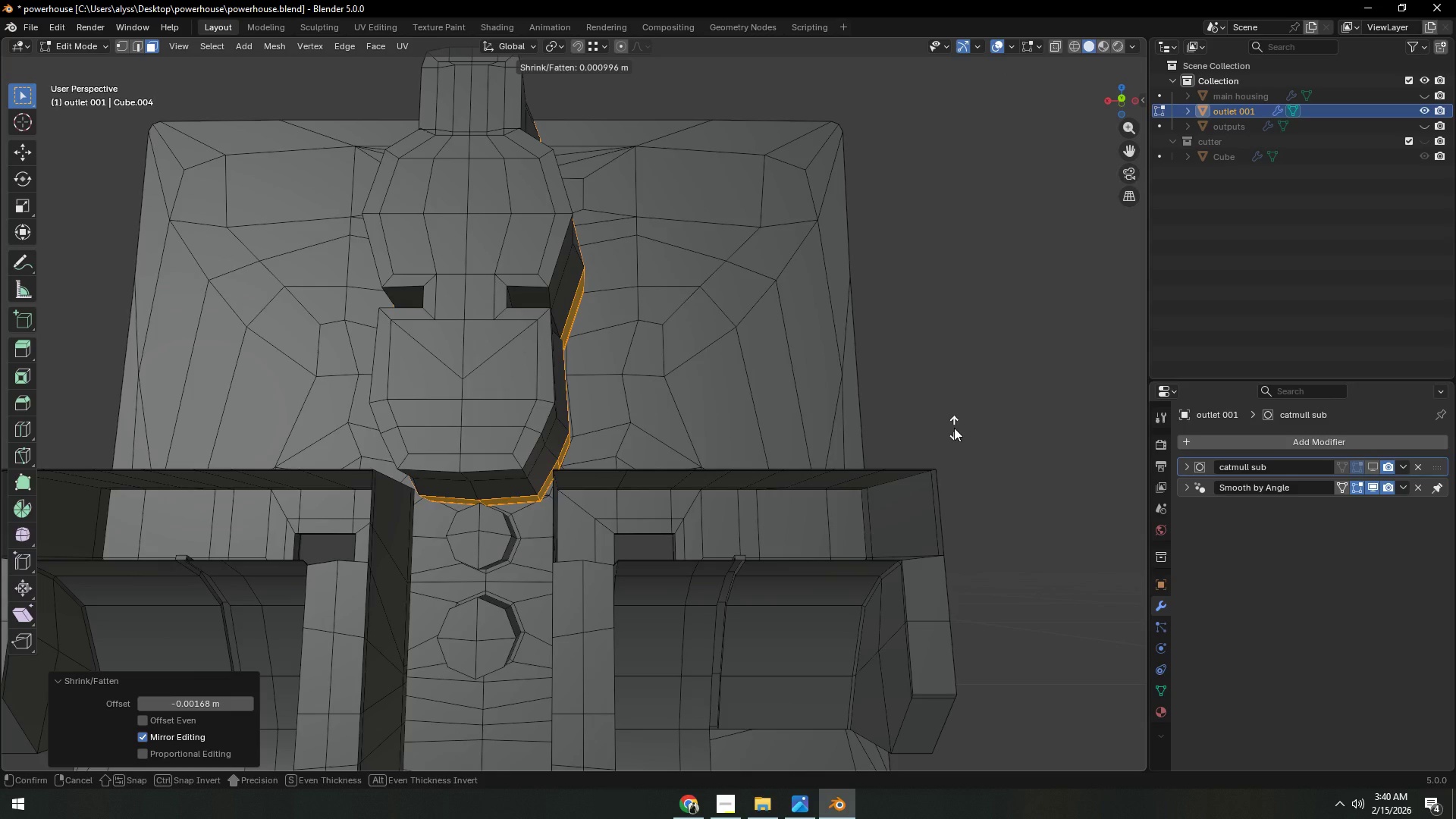 
hold_key(key=ShiftLeft, duration=1.52)
left_click([954, 428])
 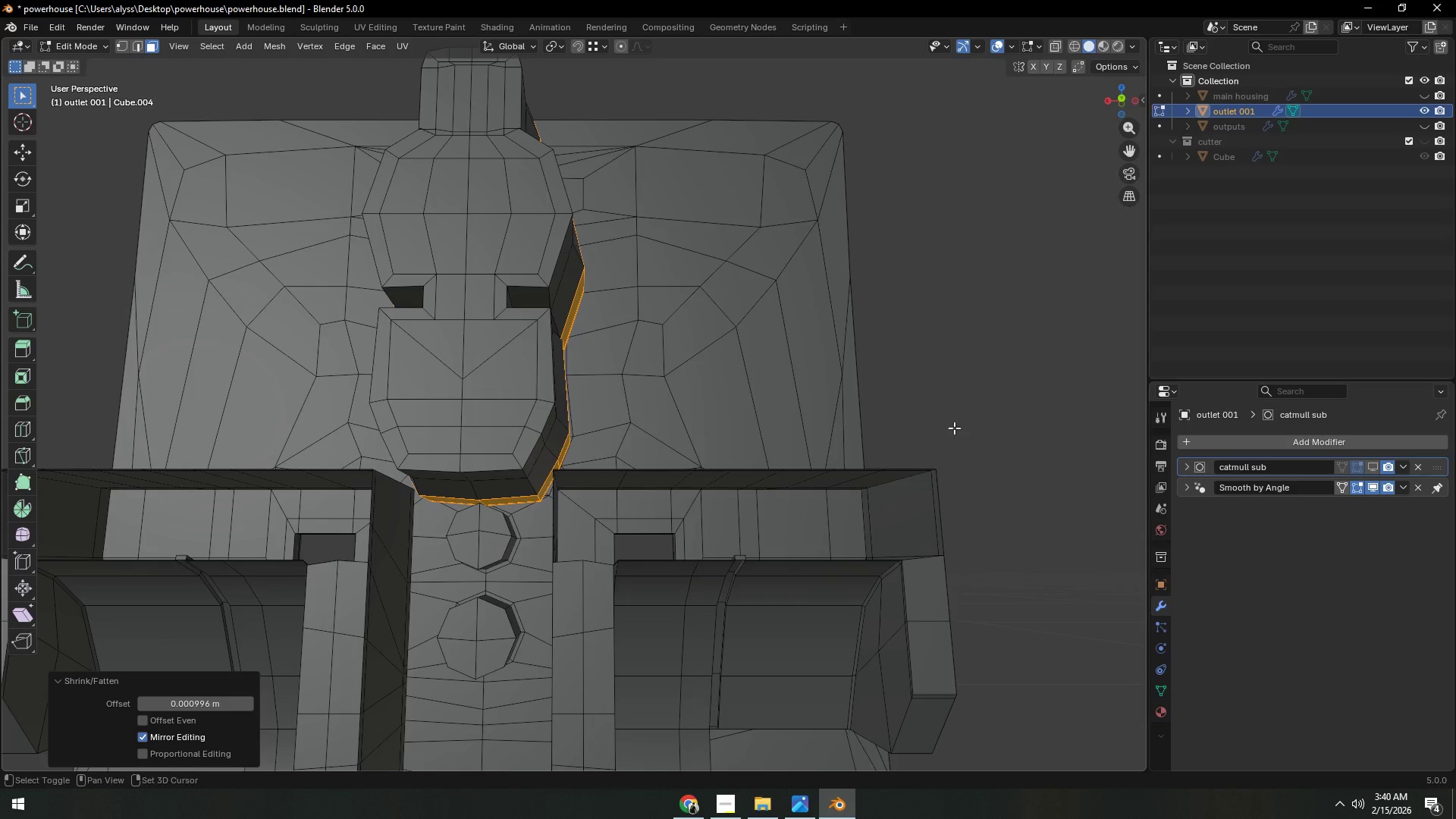 
key(Shift+ShiftLeft)
 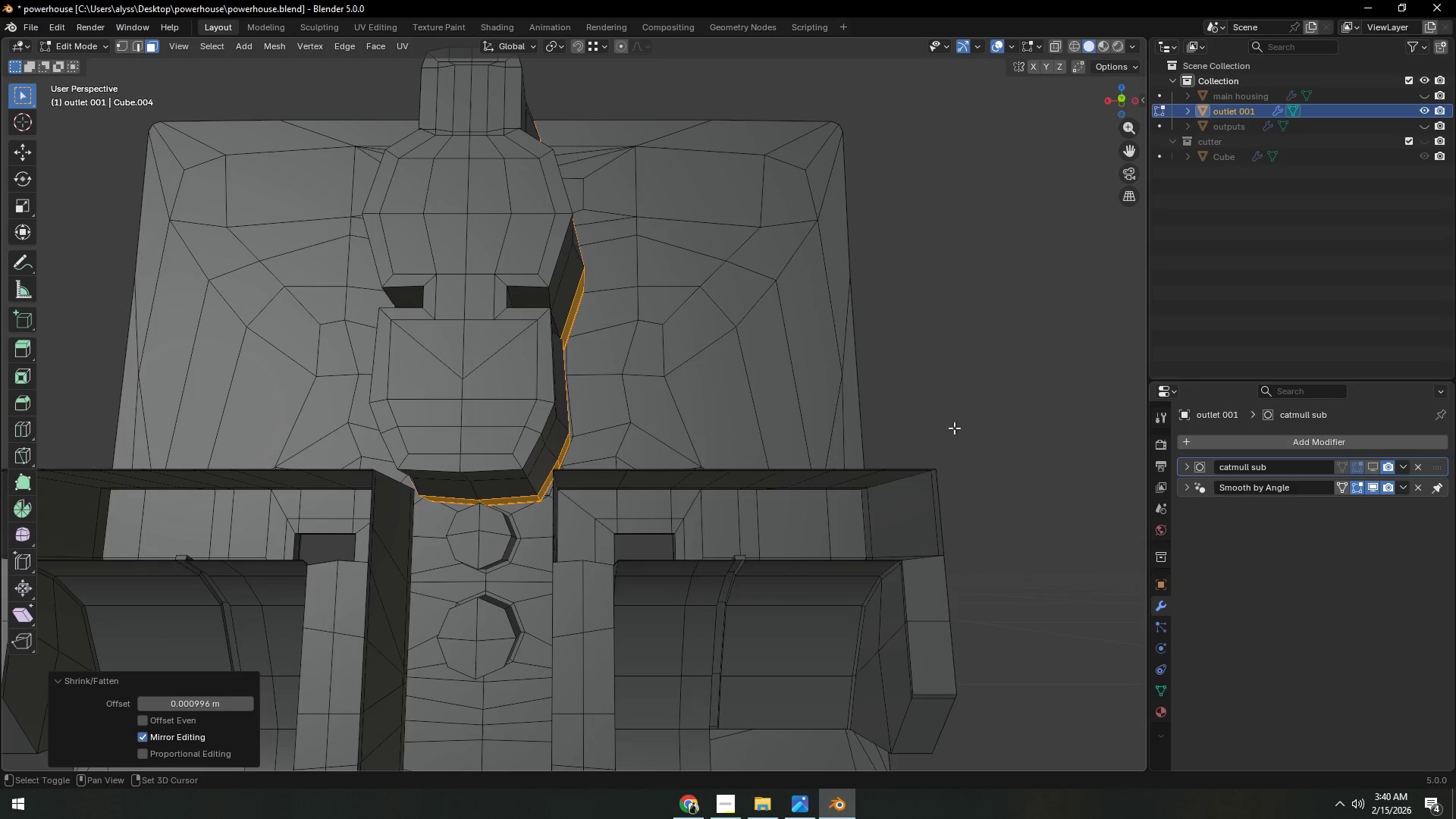 
key(Shift+ShiftLeft)
 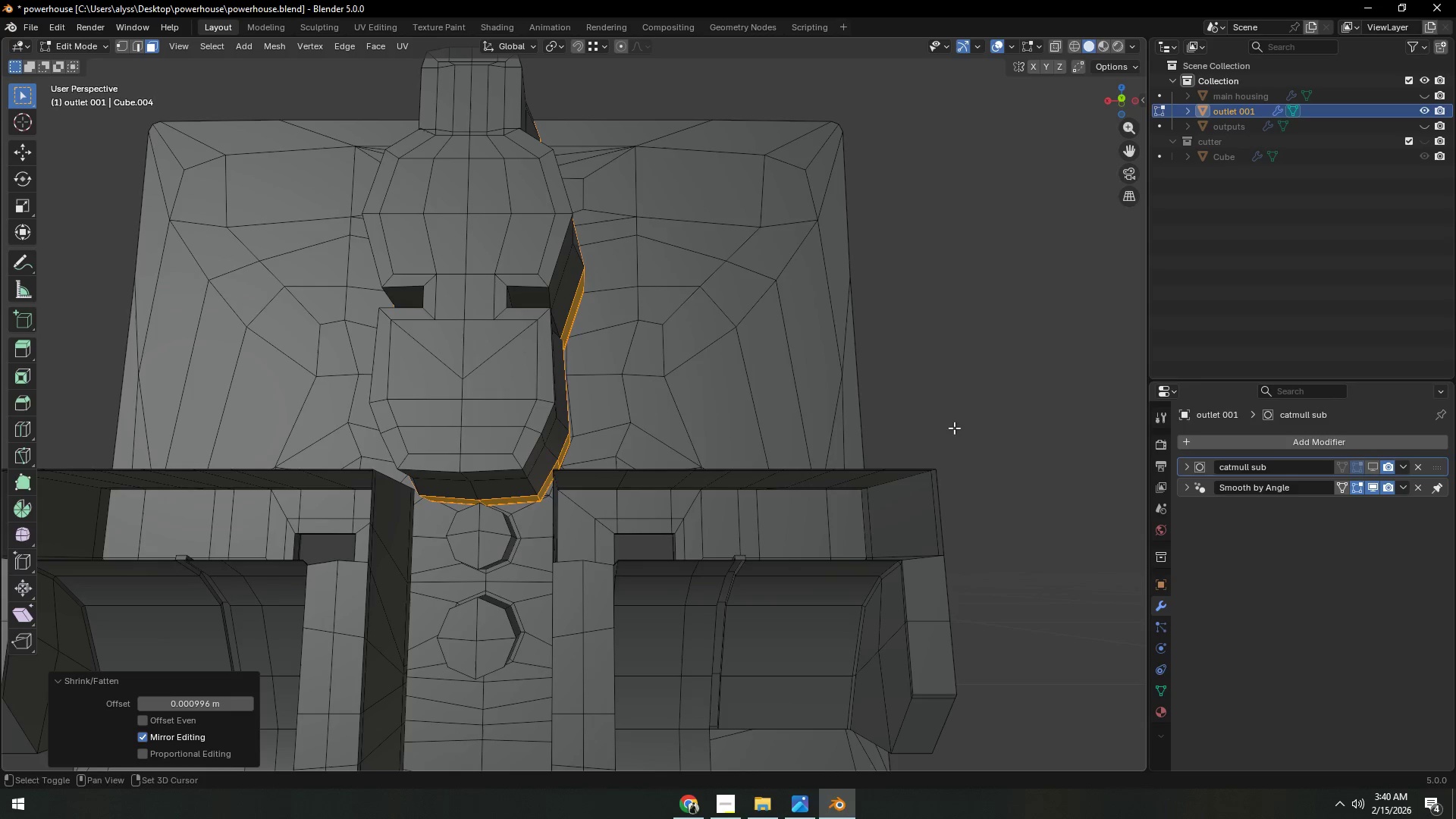 
key(Shift+ShiftLeft)
 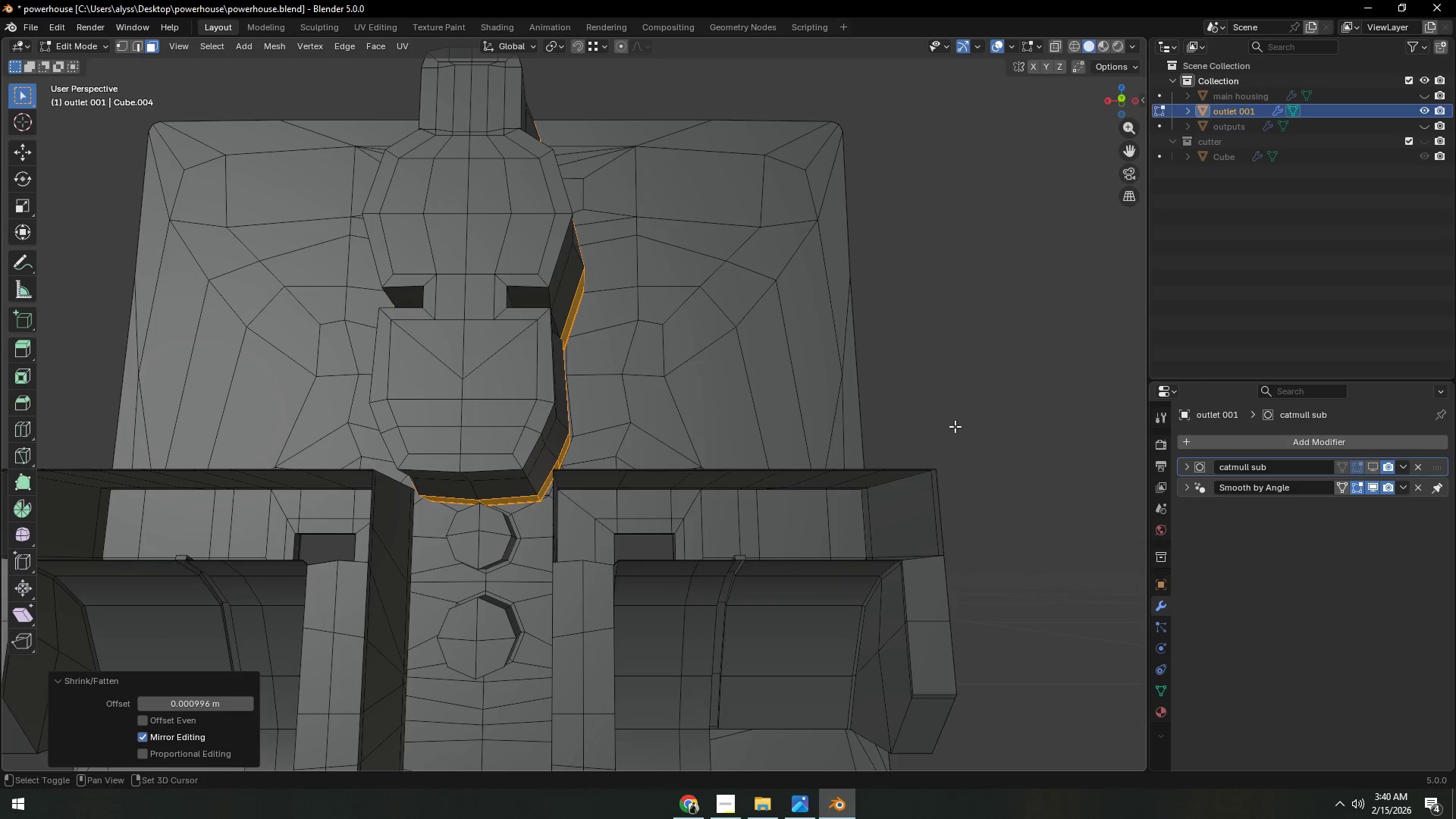 
key(Shift+ShiftLeft)
 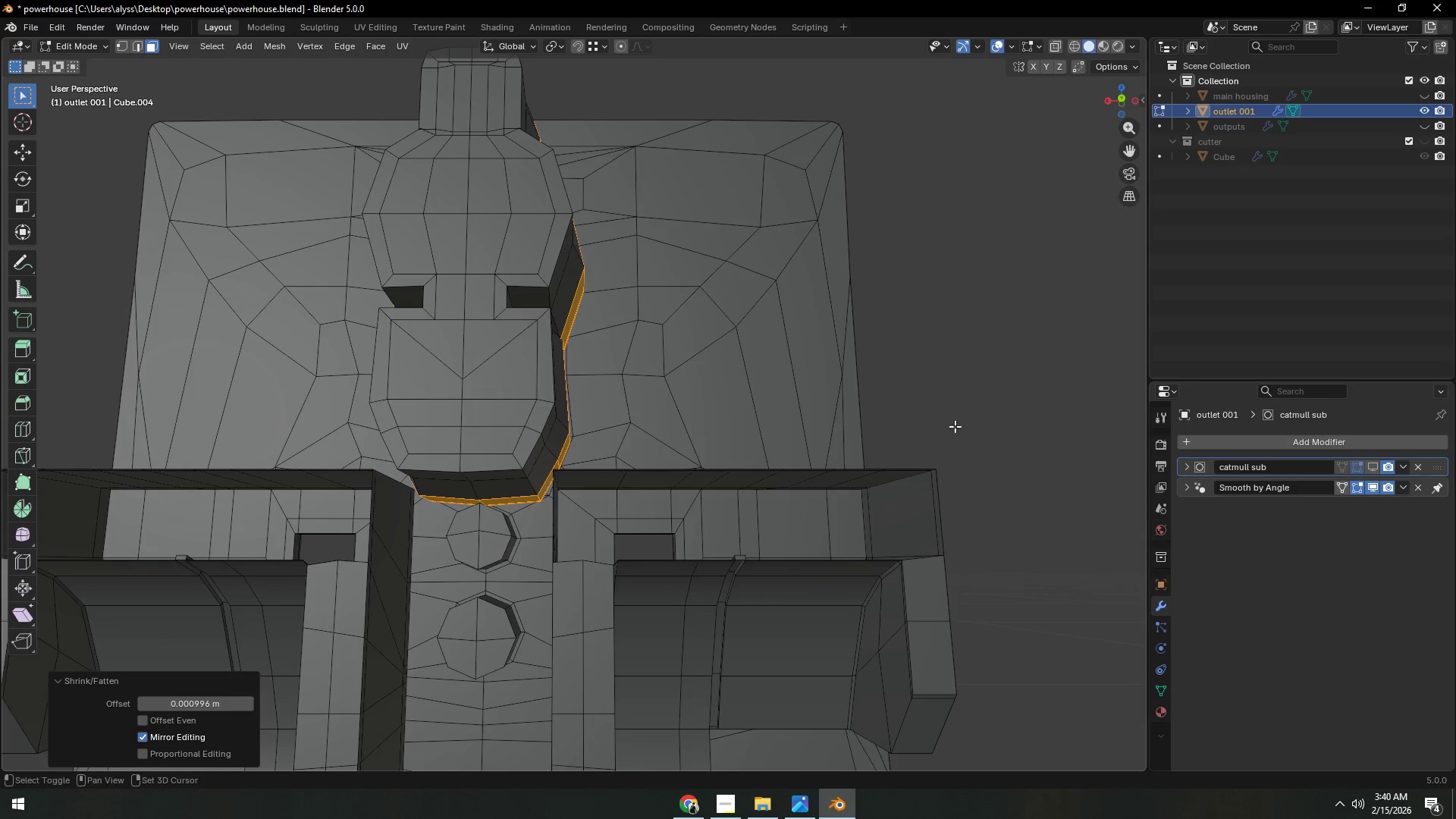 
key(Shift+ShiftLeft)
 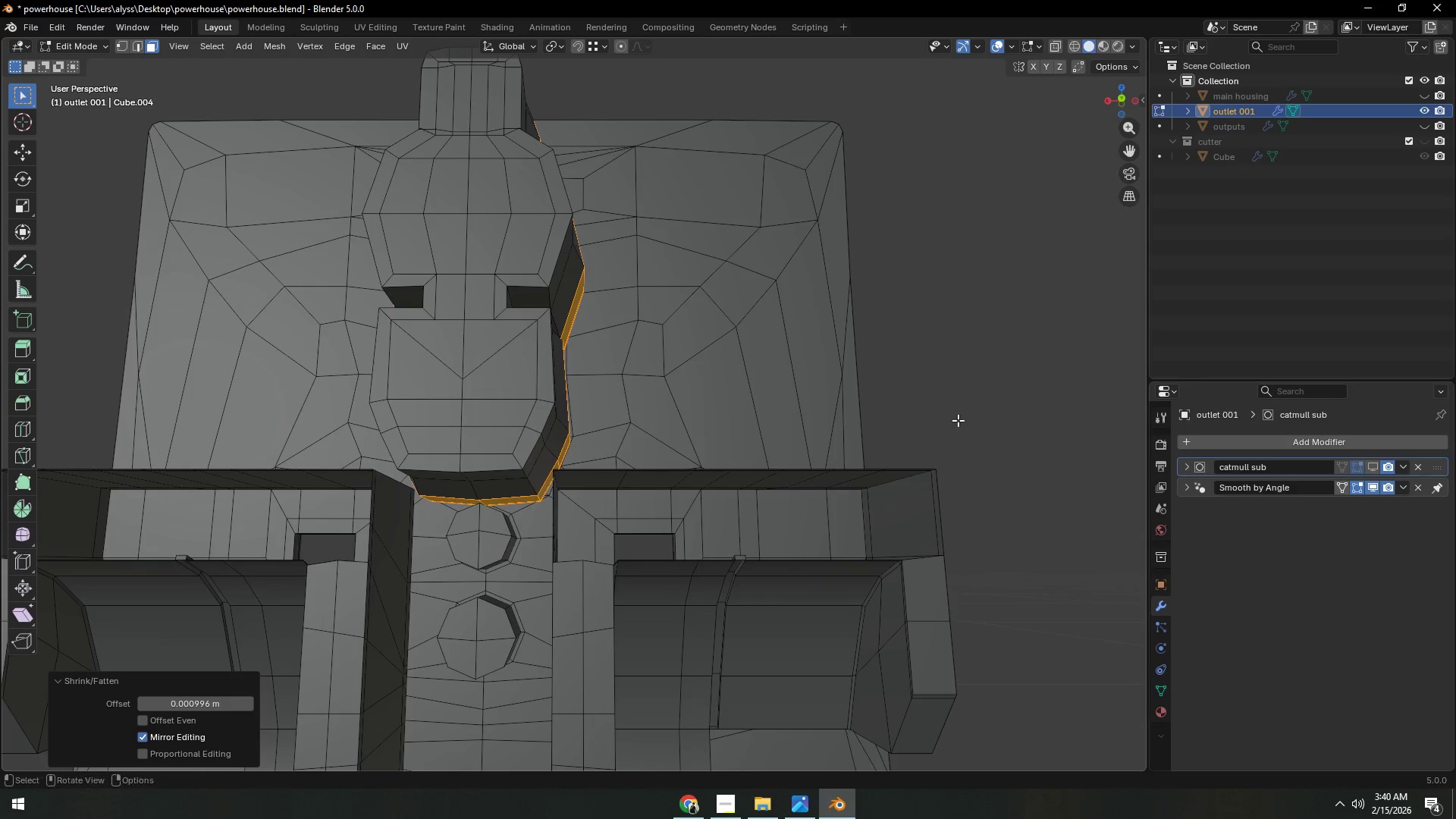 
key(Shift+ShiftLeft)
 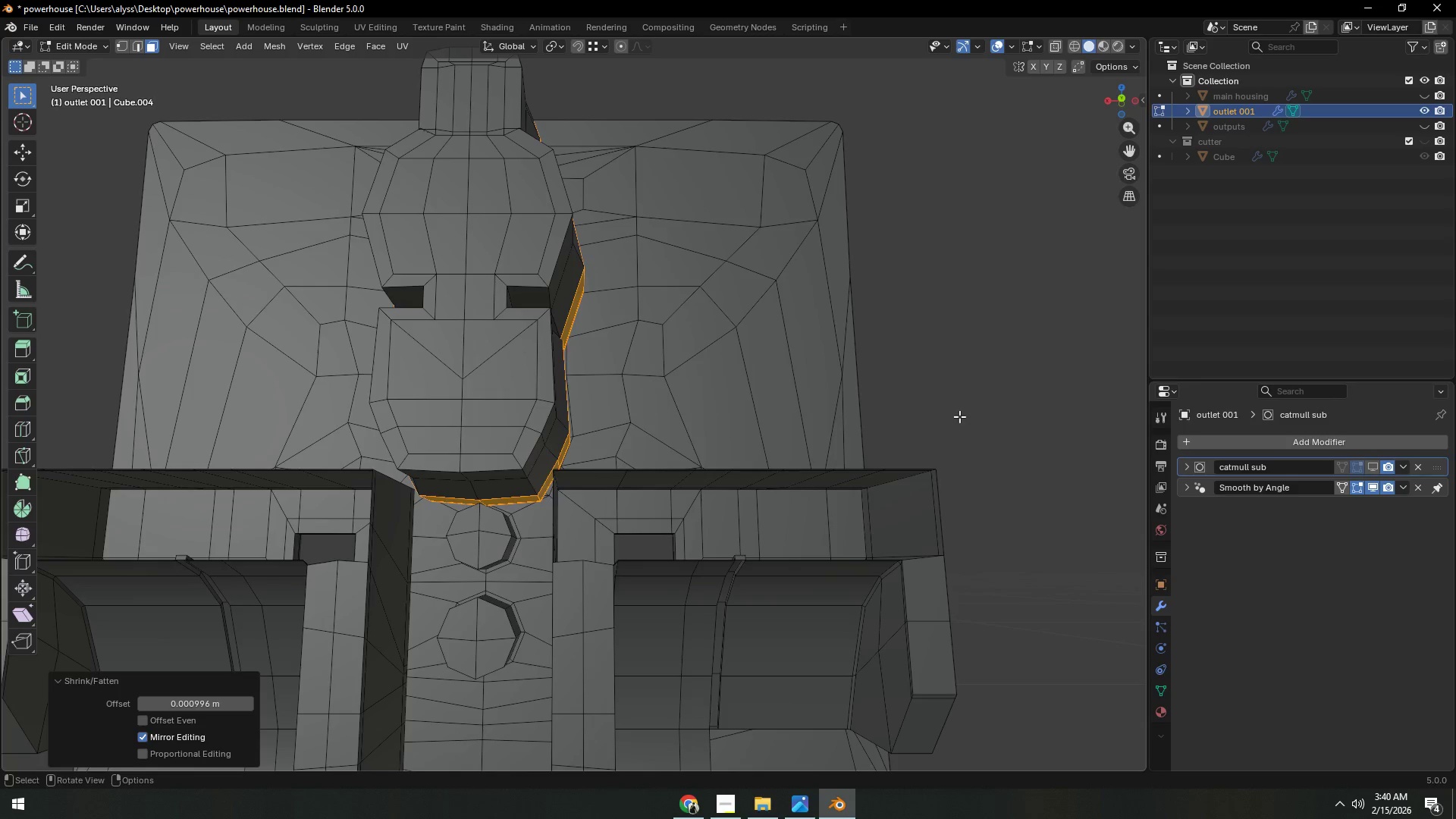 
double_click([959, 416])
 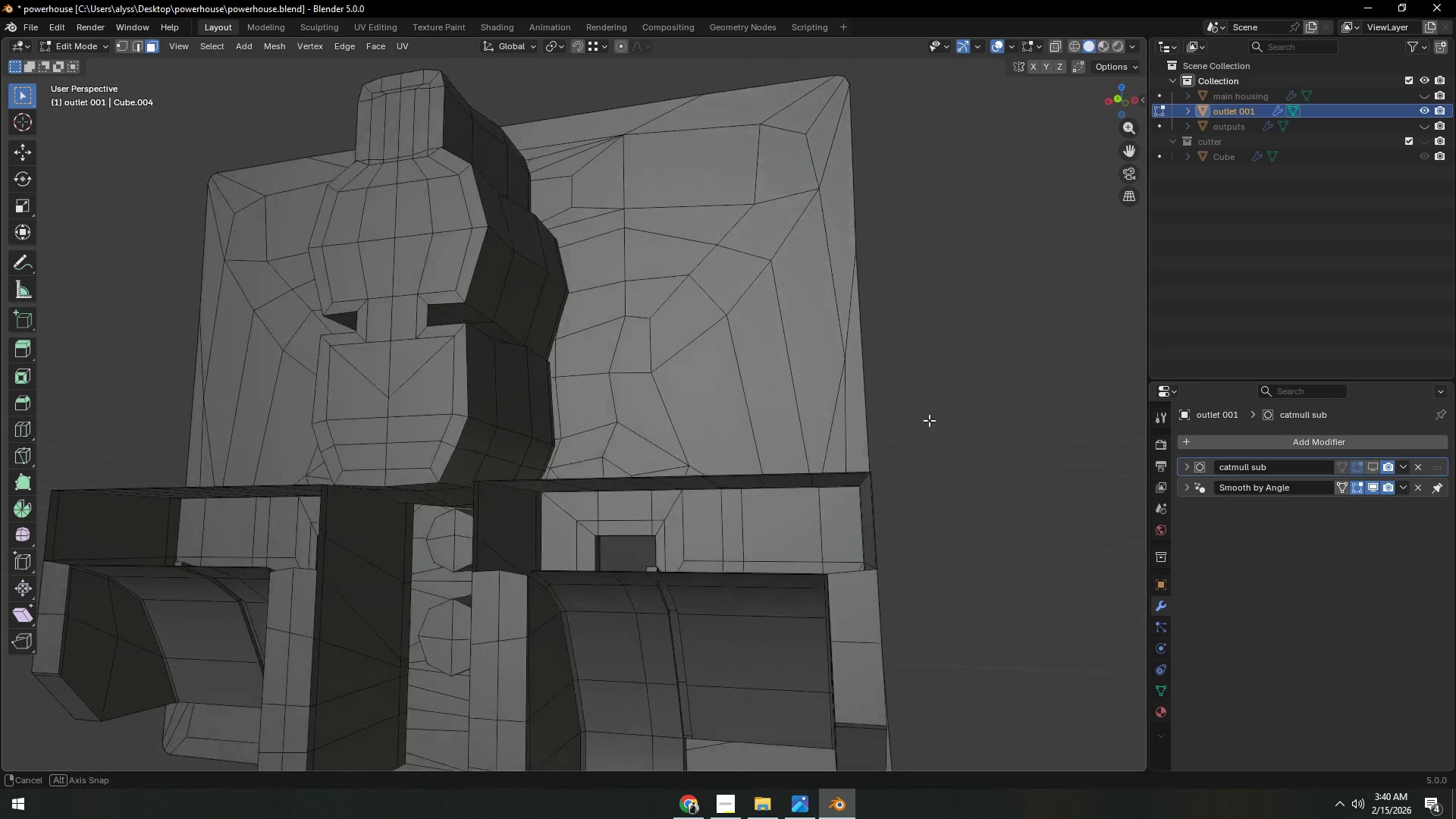 
scroll: coordinate [648, 495], scroll_direction: up, amount: 3.0
 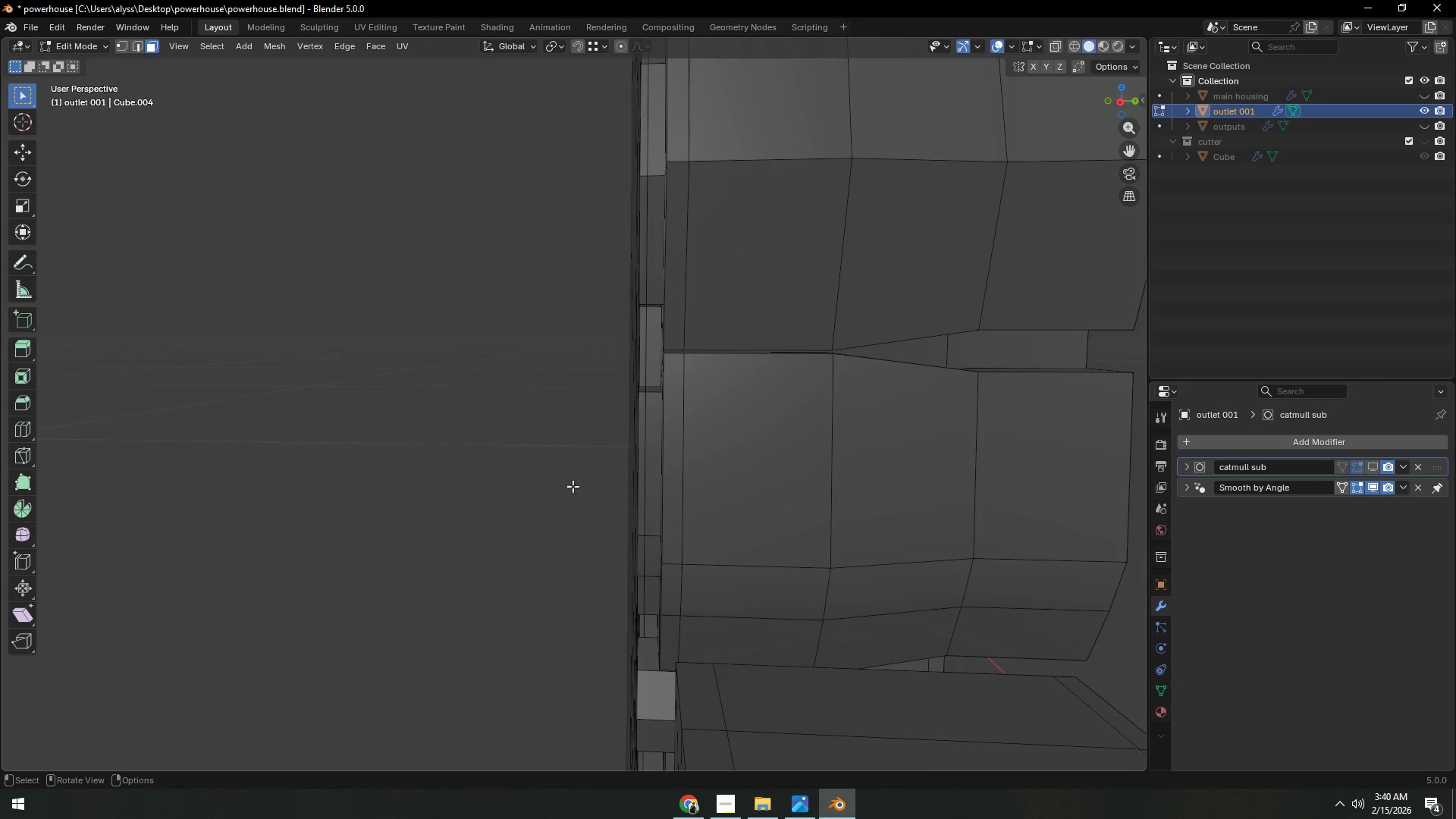 
wait(5.34)
 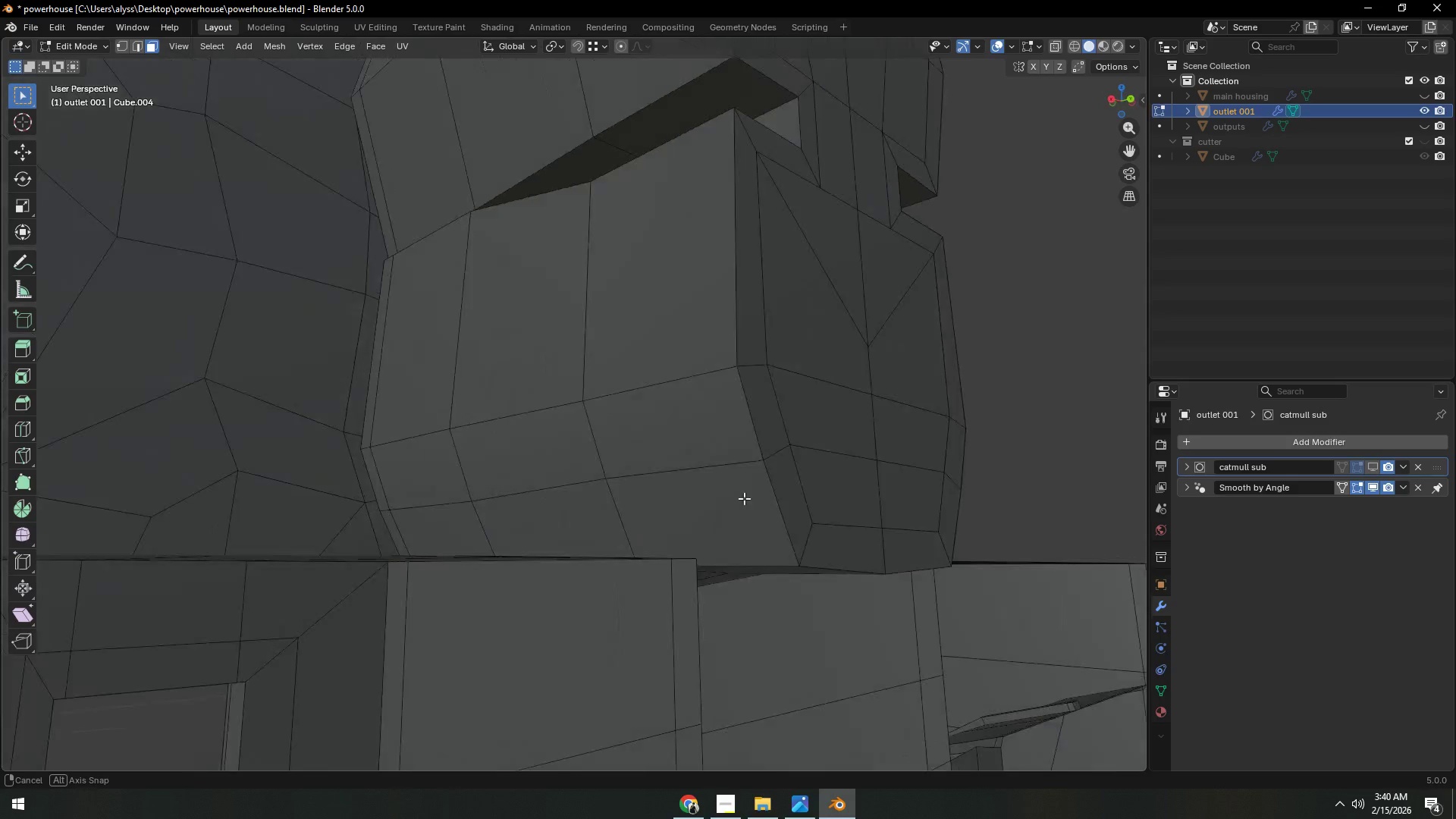 
hold_key(key=ShiftLeft, duration=0.36)
 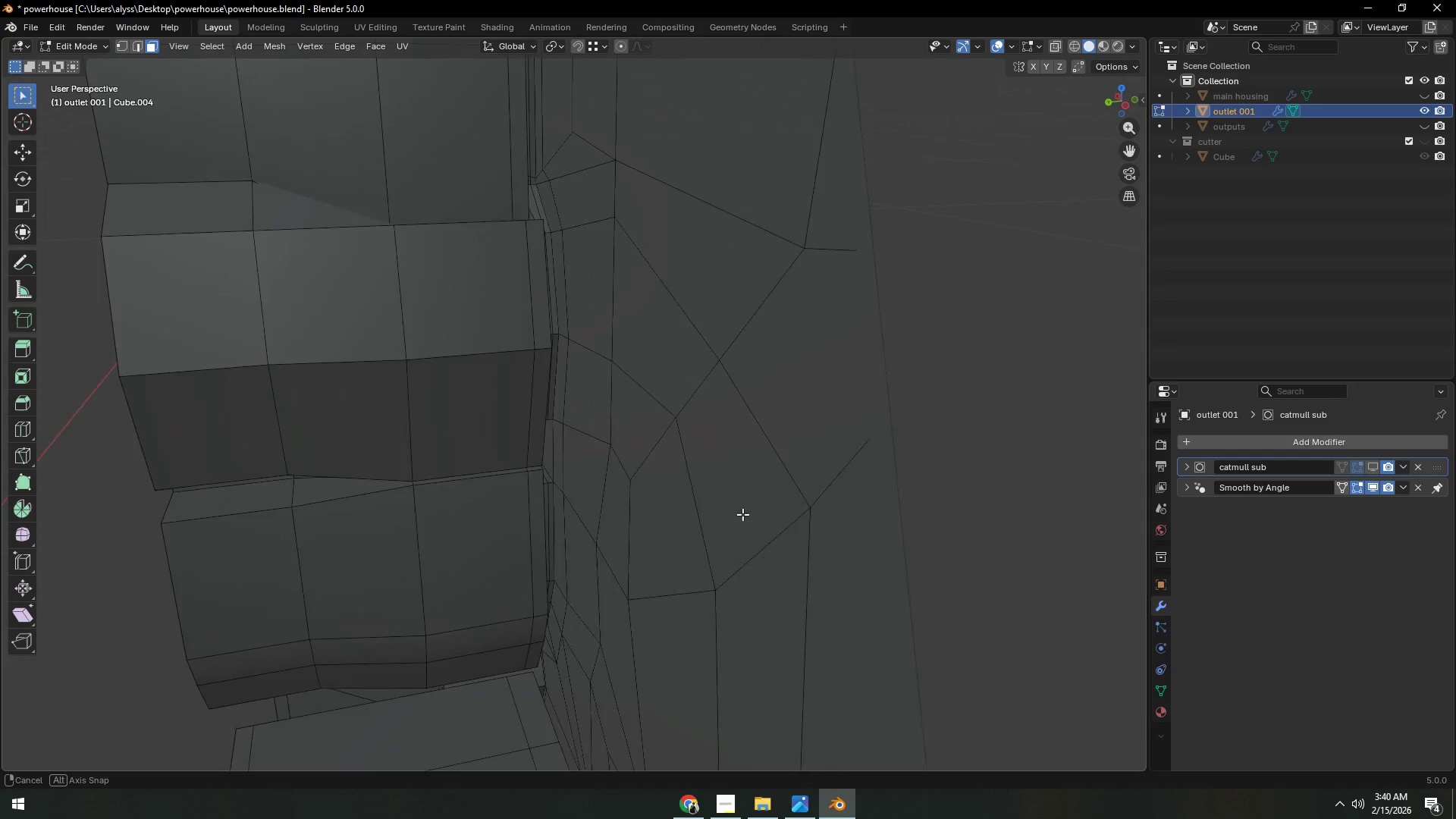 
scroll: coordinate [813, 489], scroll_direction: down, amount: 2.0
 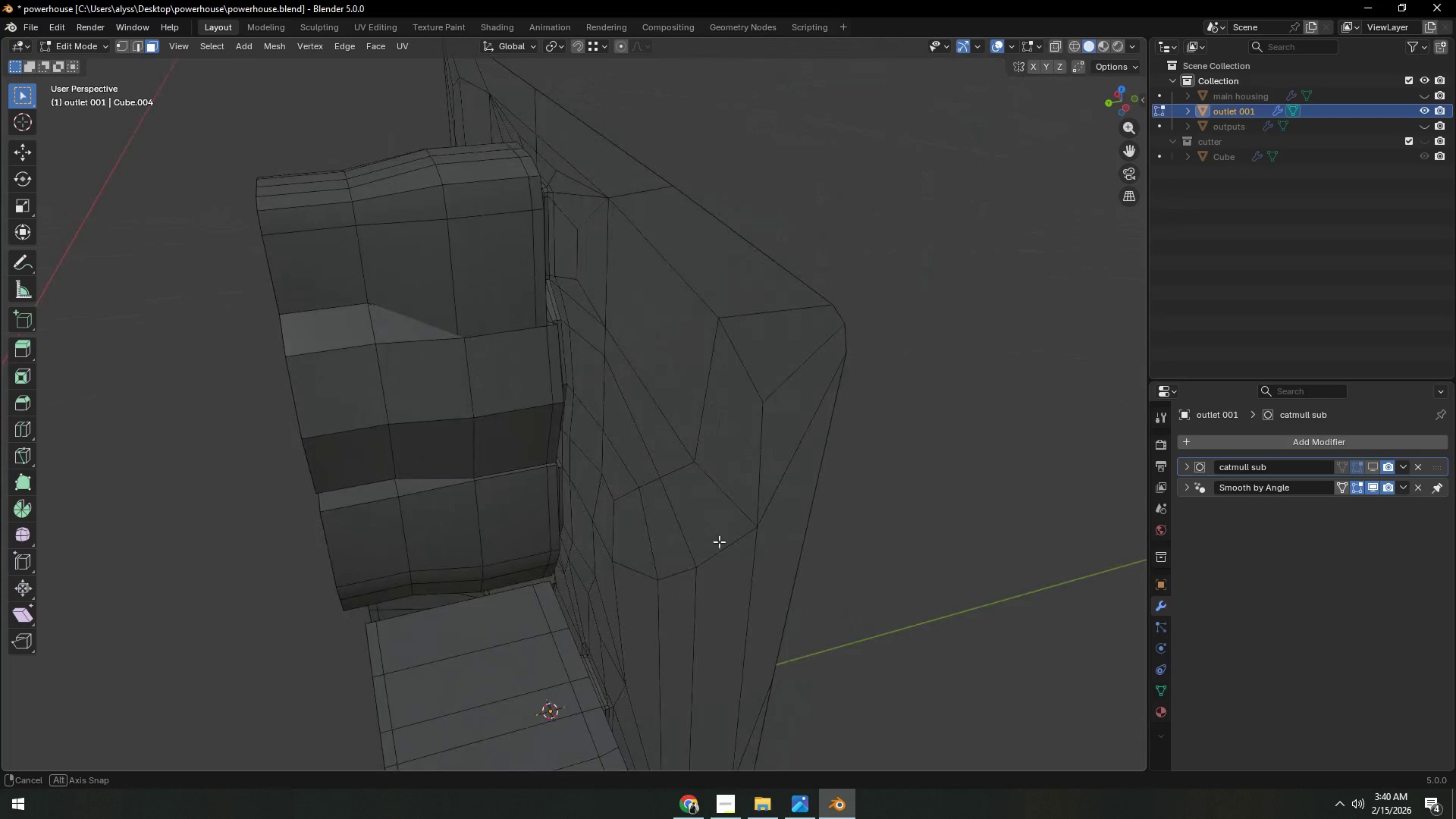 
hold_key(key=ShiftLeft, duration=0.38)
 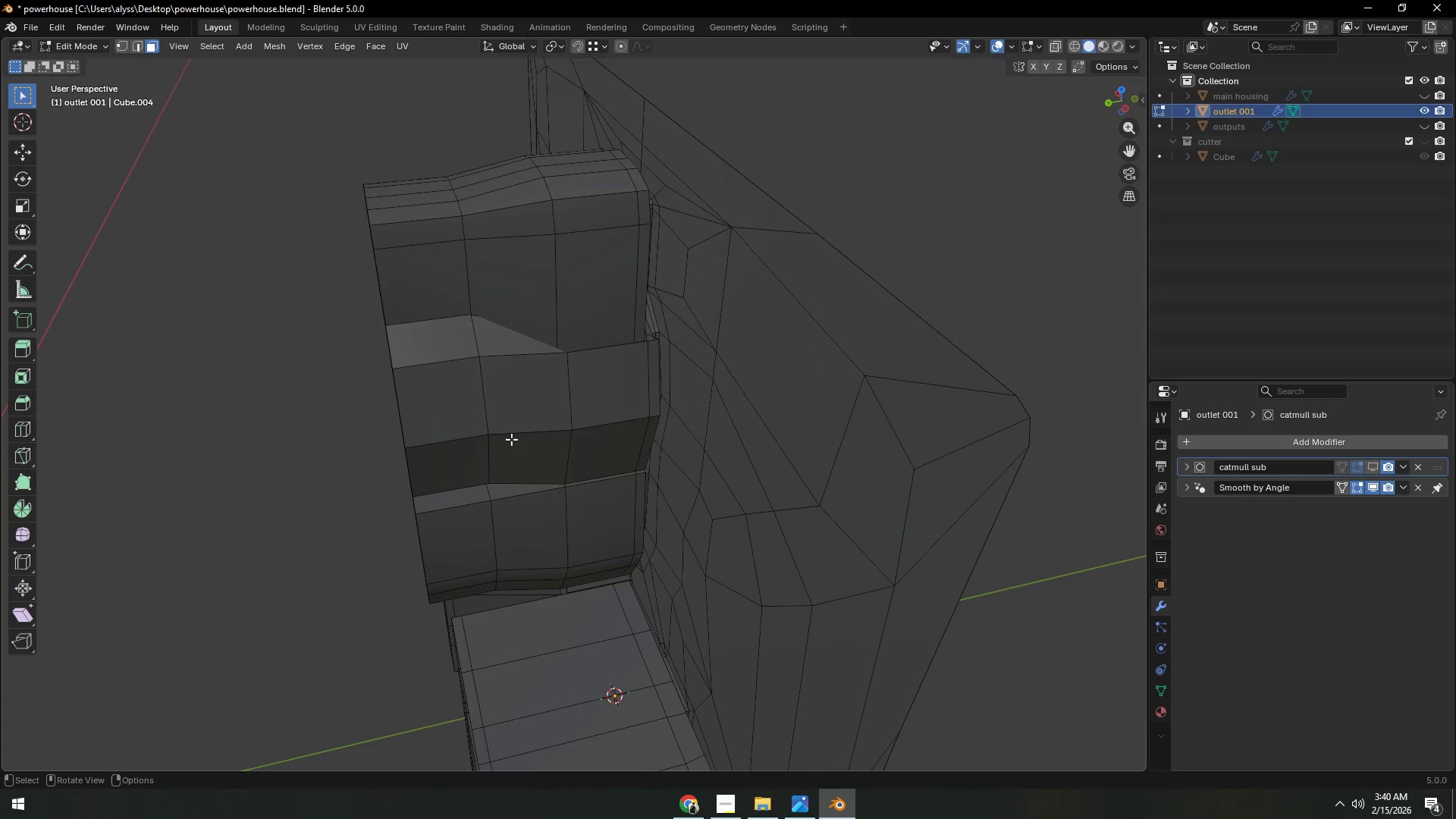 
hold_key(key=AltLeft, duration=0.47)
left_click([485, 408])
 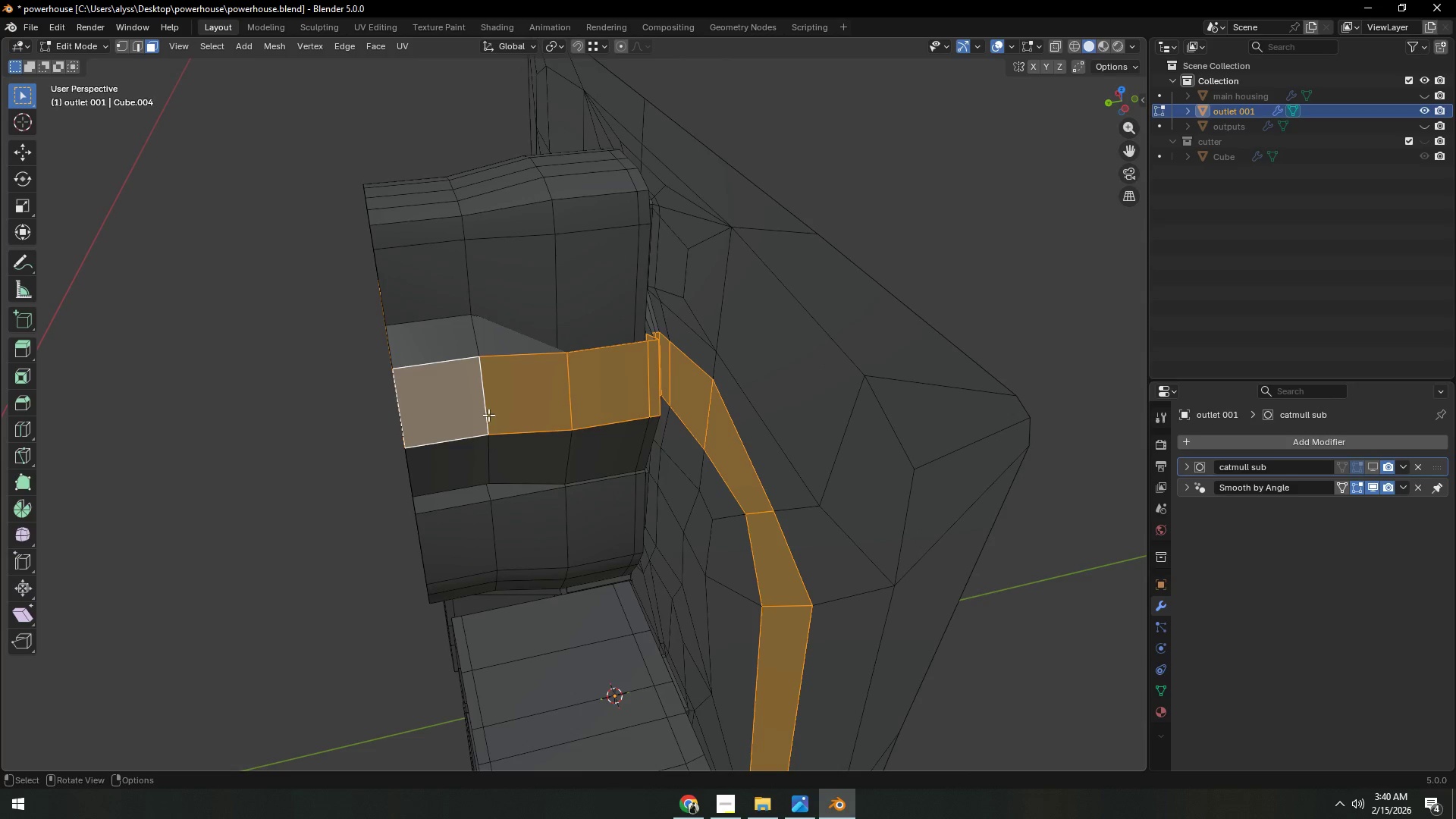 
key(2)
 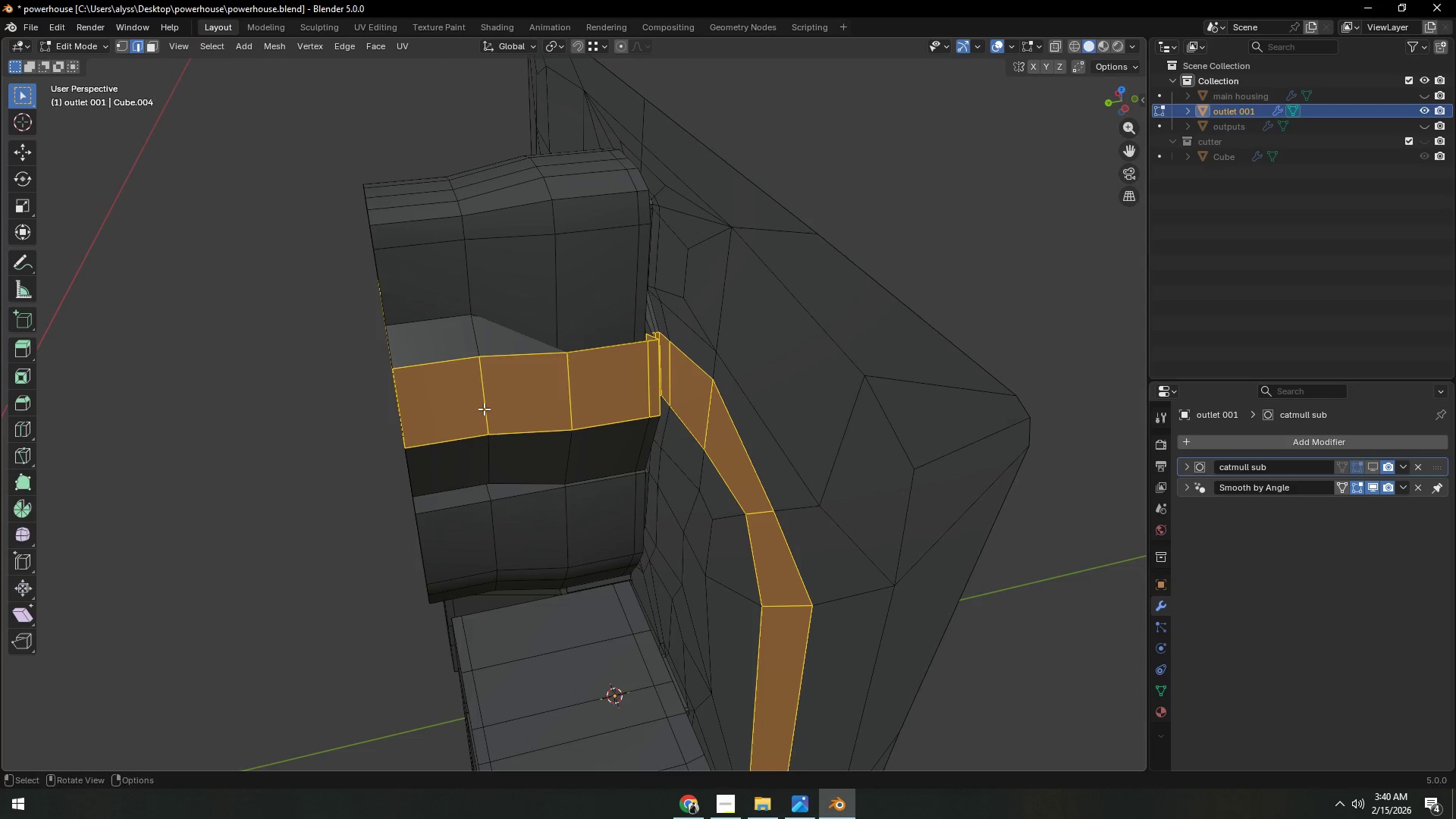 
key(Alt+AltLeft)
 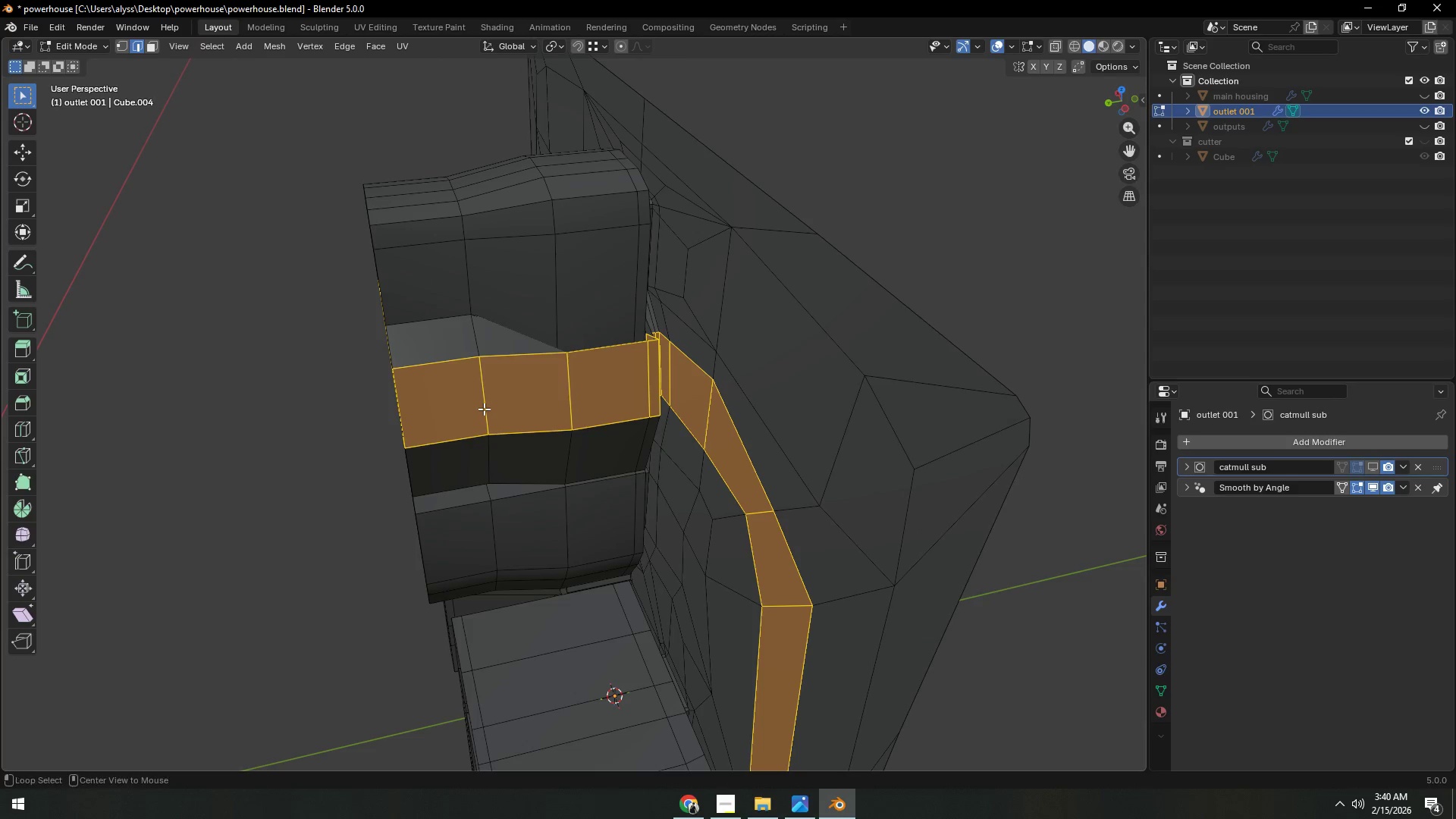 
left_click([484, 409])
 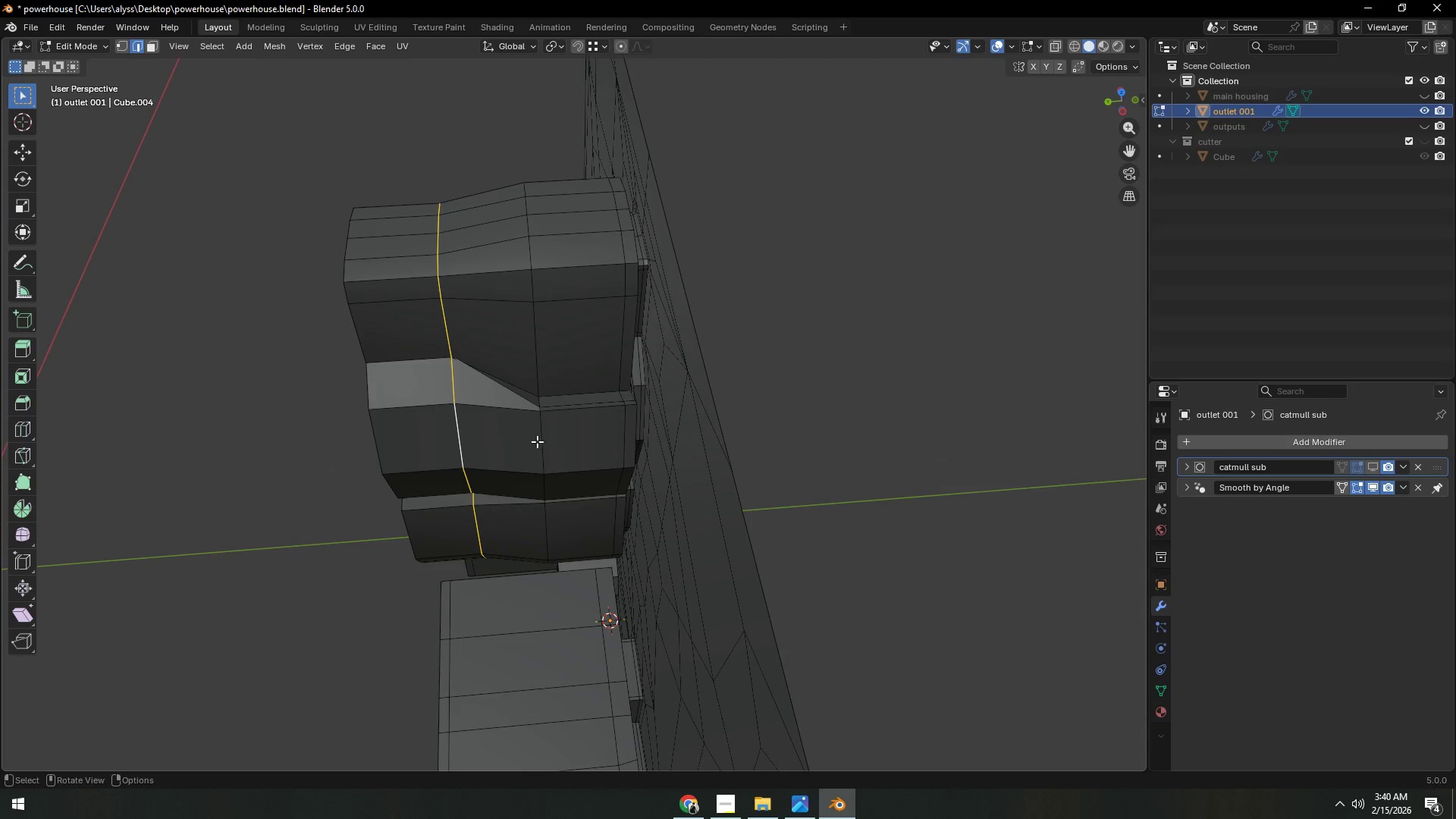 
key(G)
 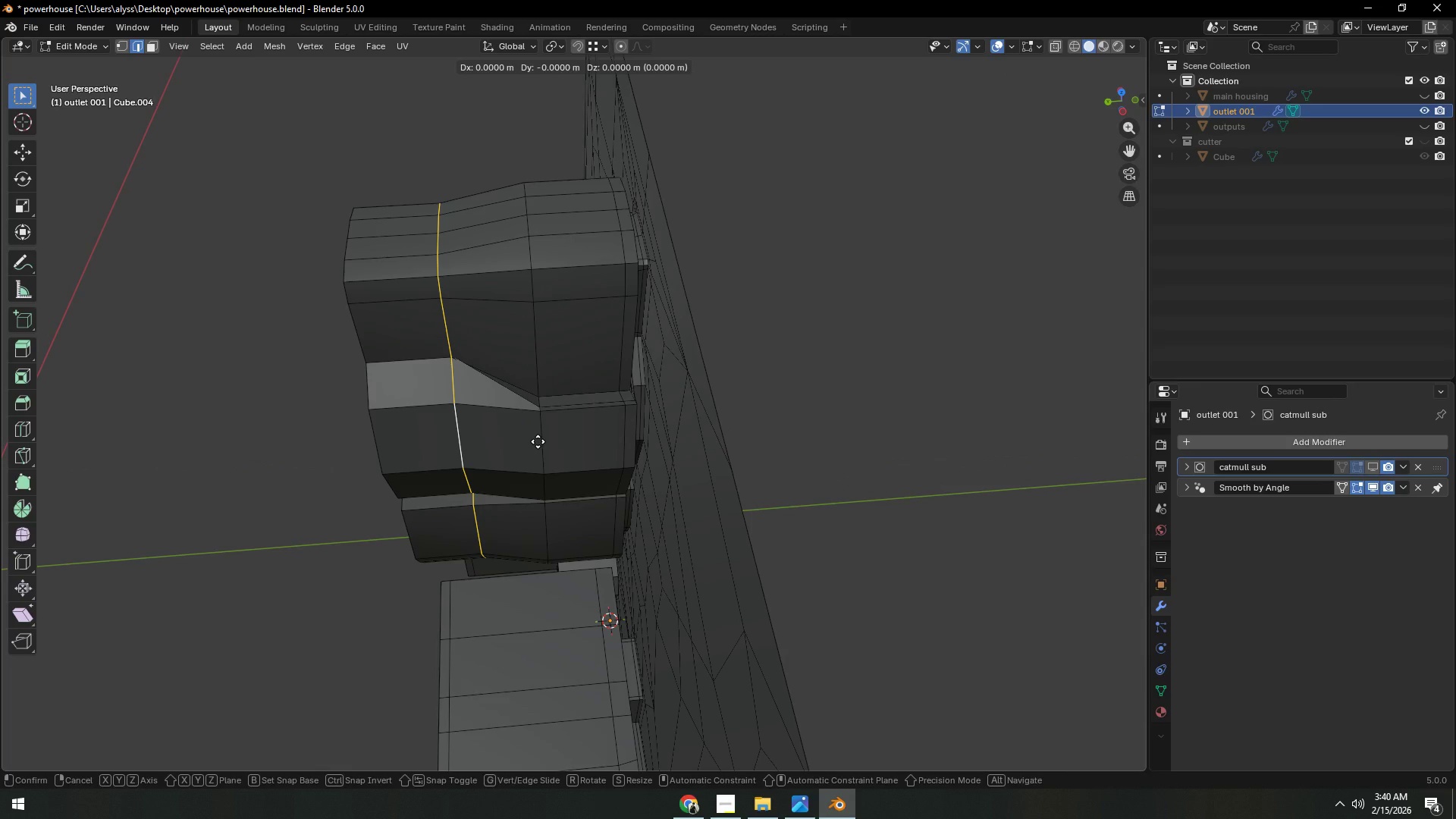 
right_click([538, 441])
 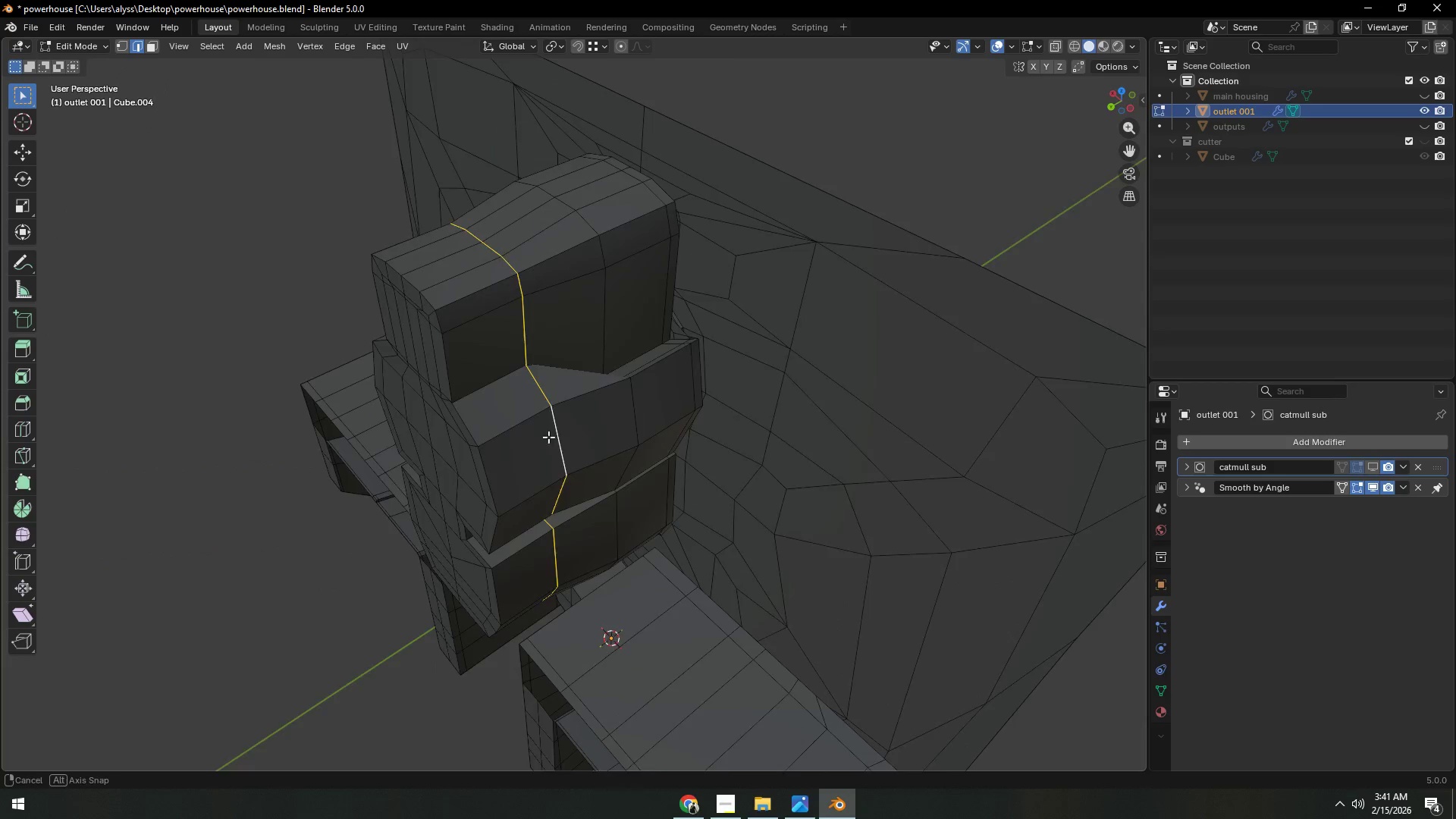 
scroll: coordinate [568, 442], scroll_direction: up, amount: 3.0
 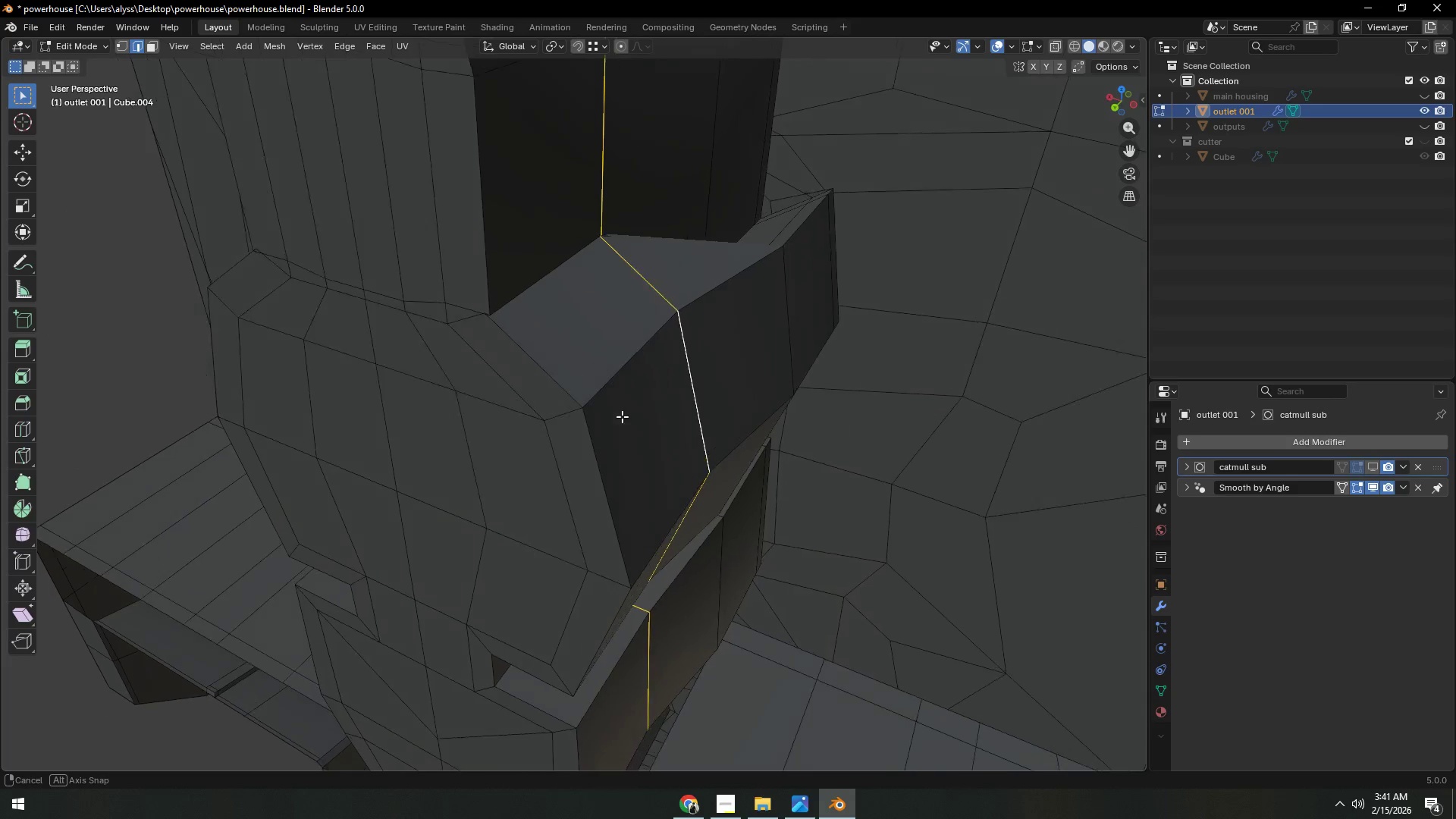 
key(Control+Z)
 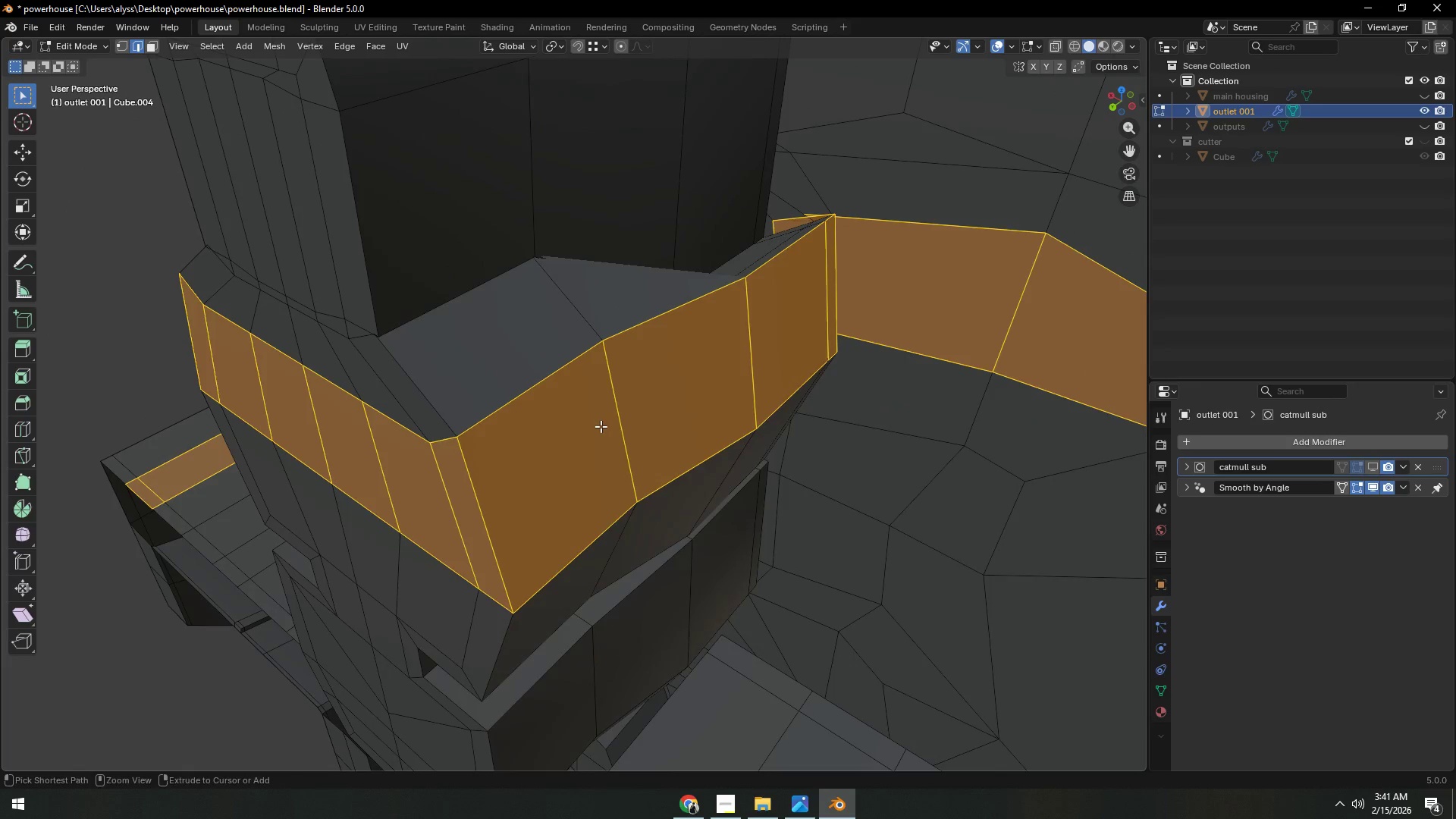 
key(Control+Z)
 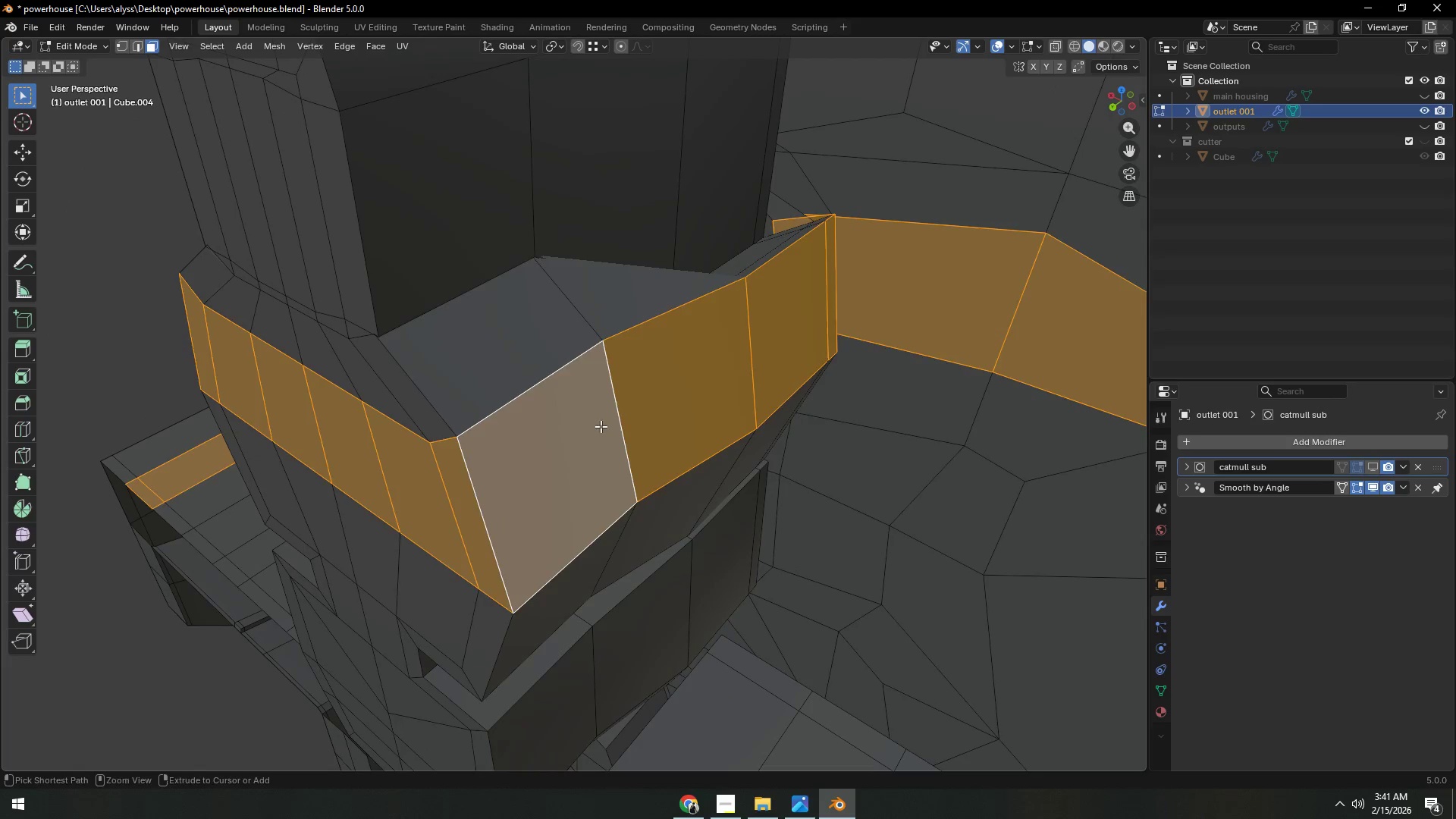 
key(Control+Z)
 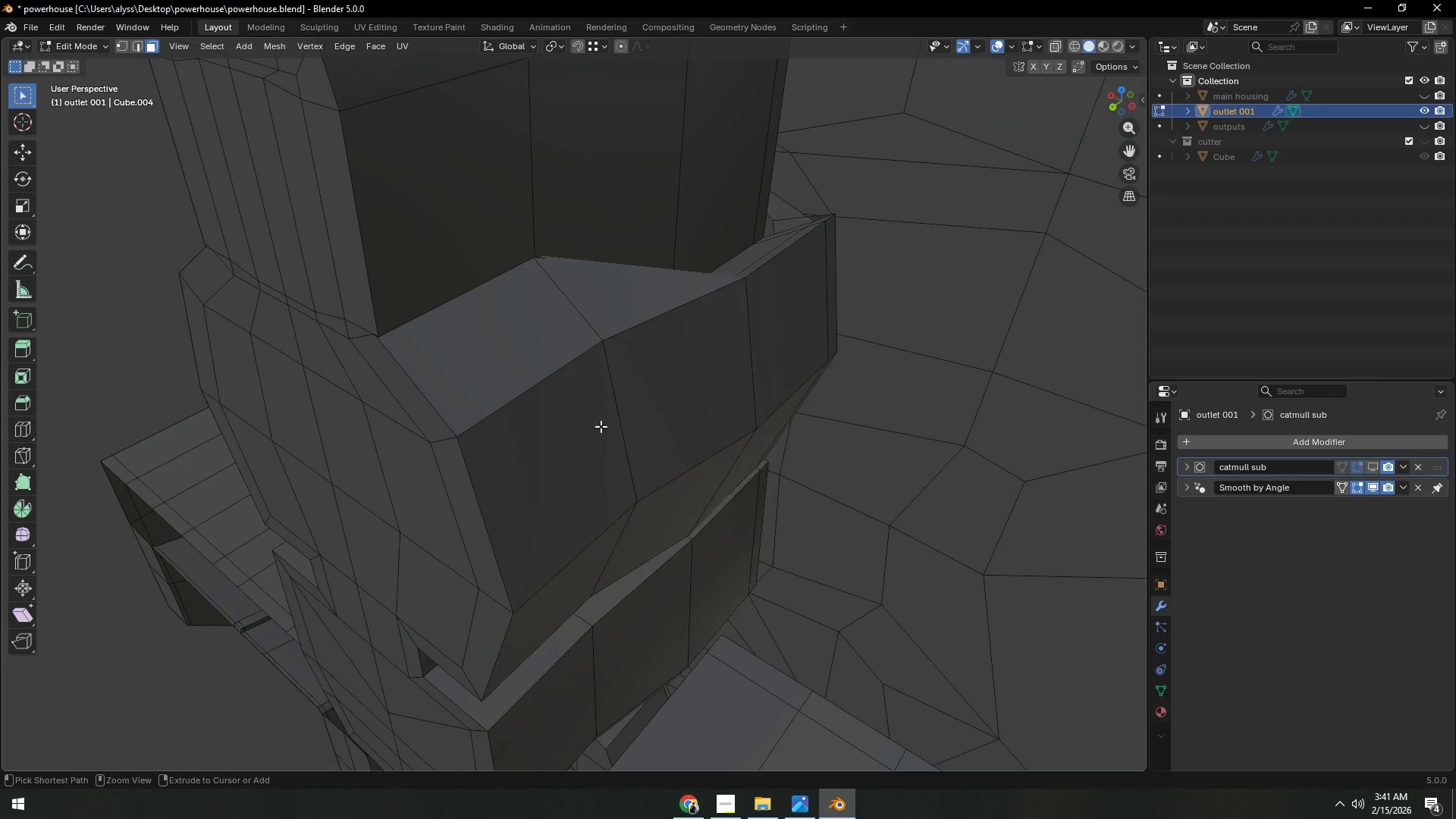 
key(Control+Z)
 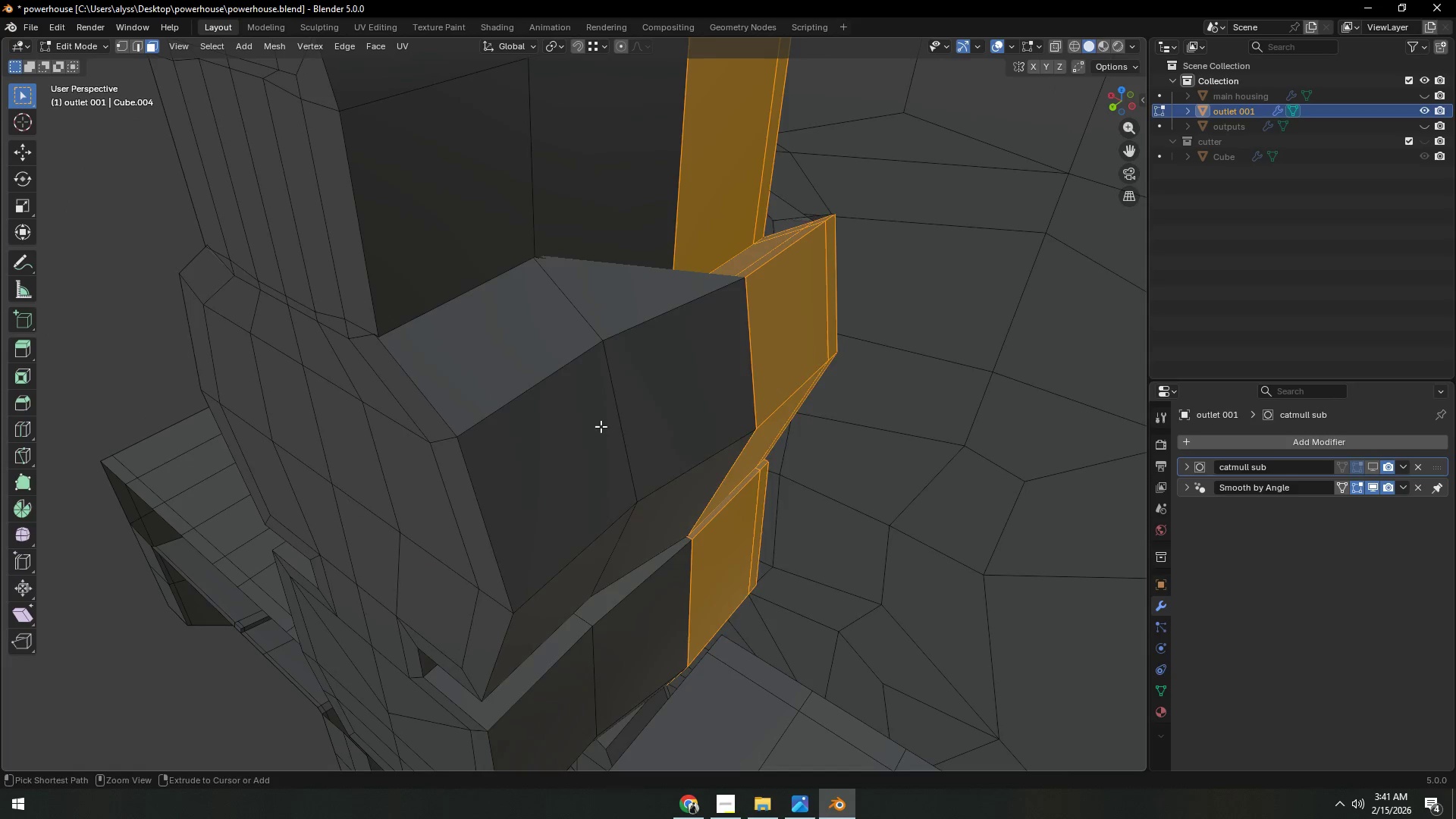 
key(Control+Z)
 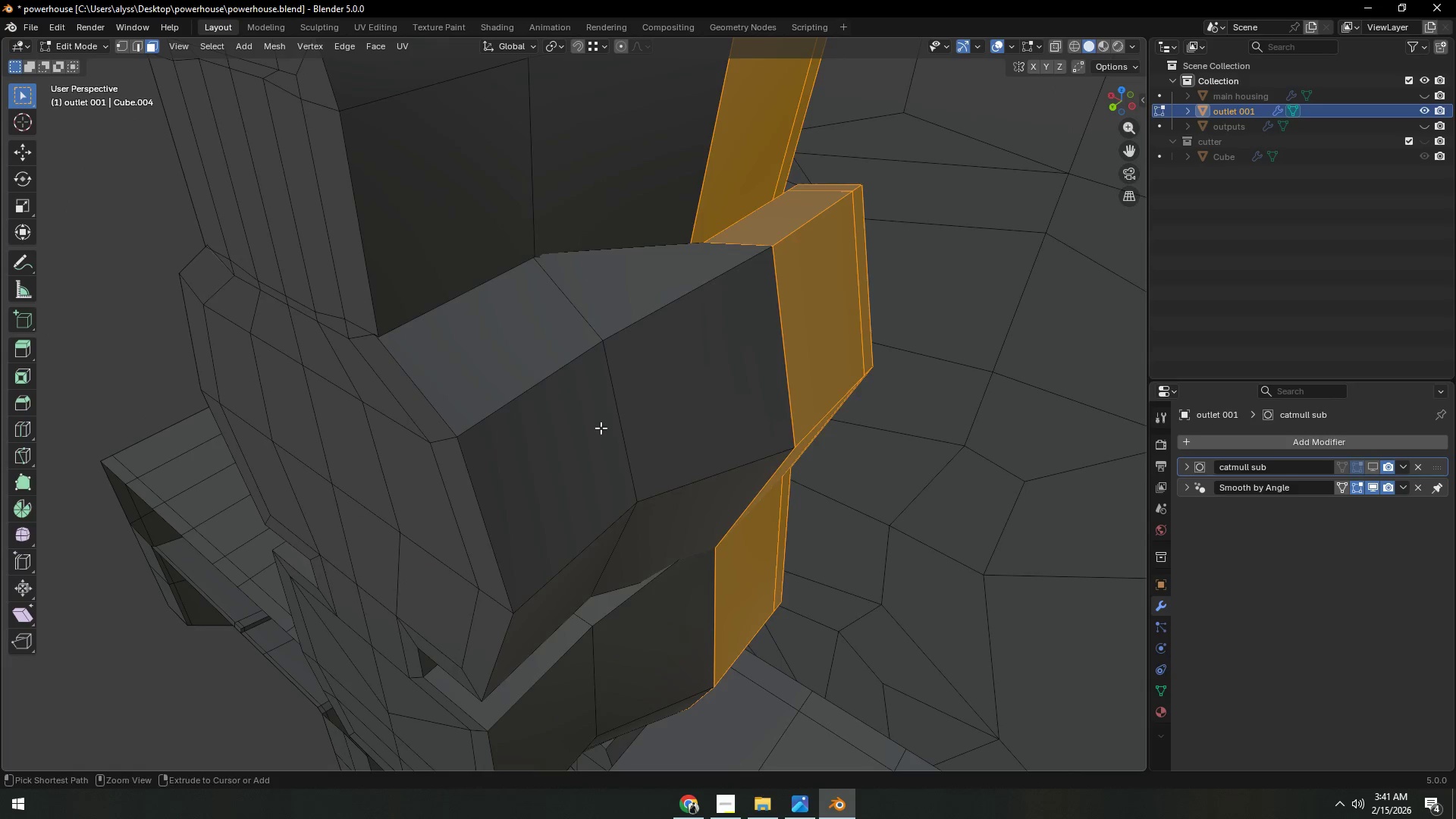 
key(Control+Z)
 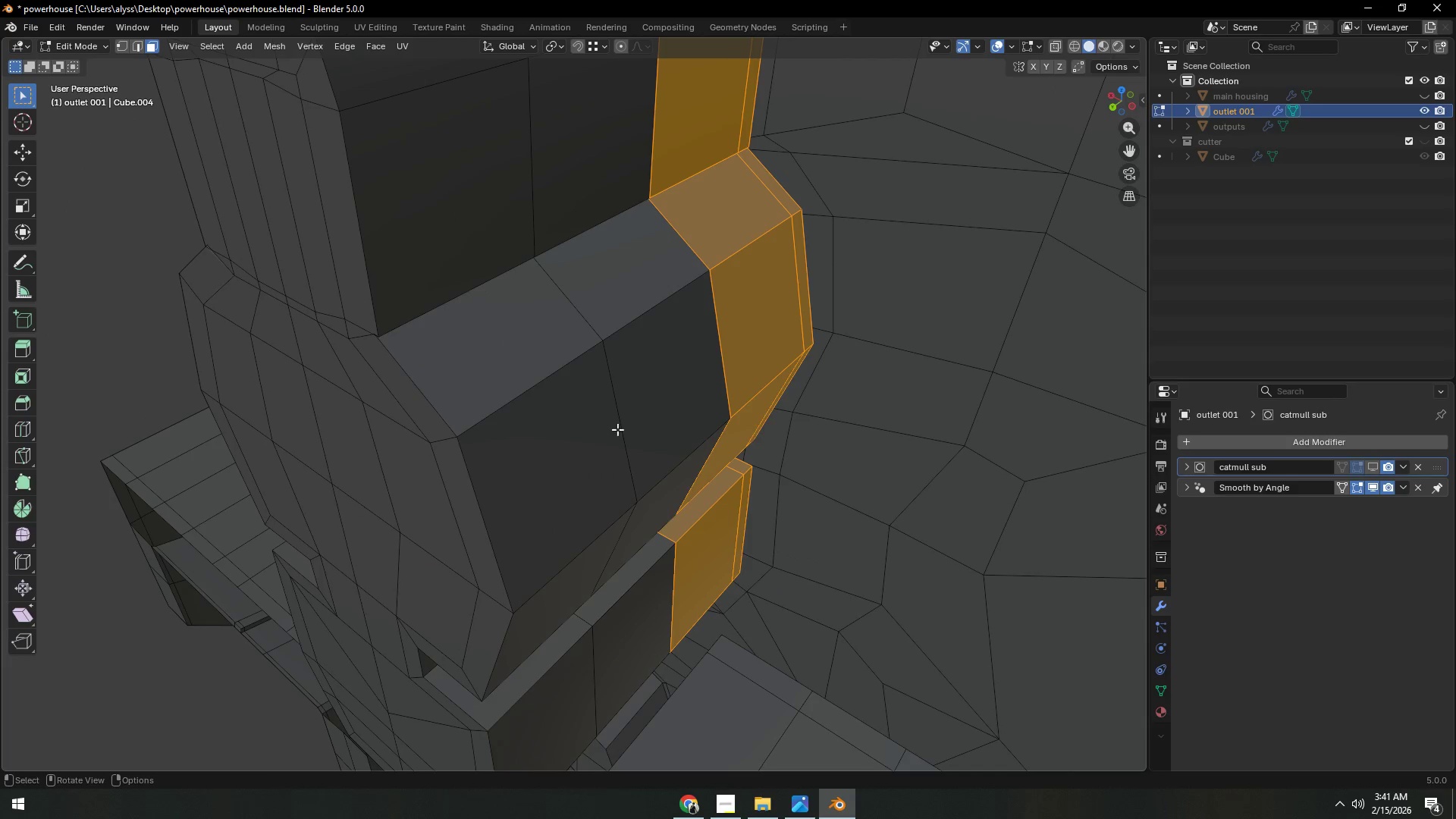 
scroll: coordinate [645, 432], scroll_direction: down, amount: 3.0
 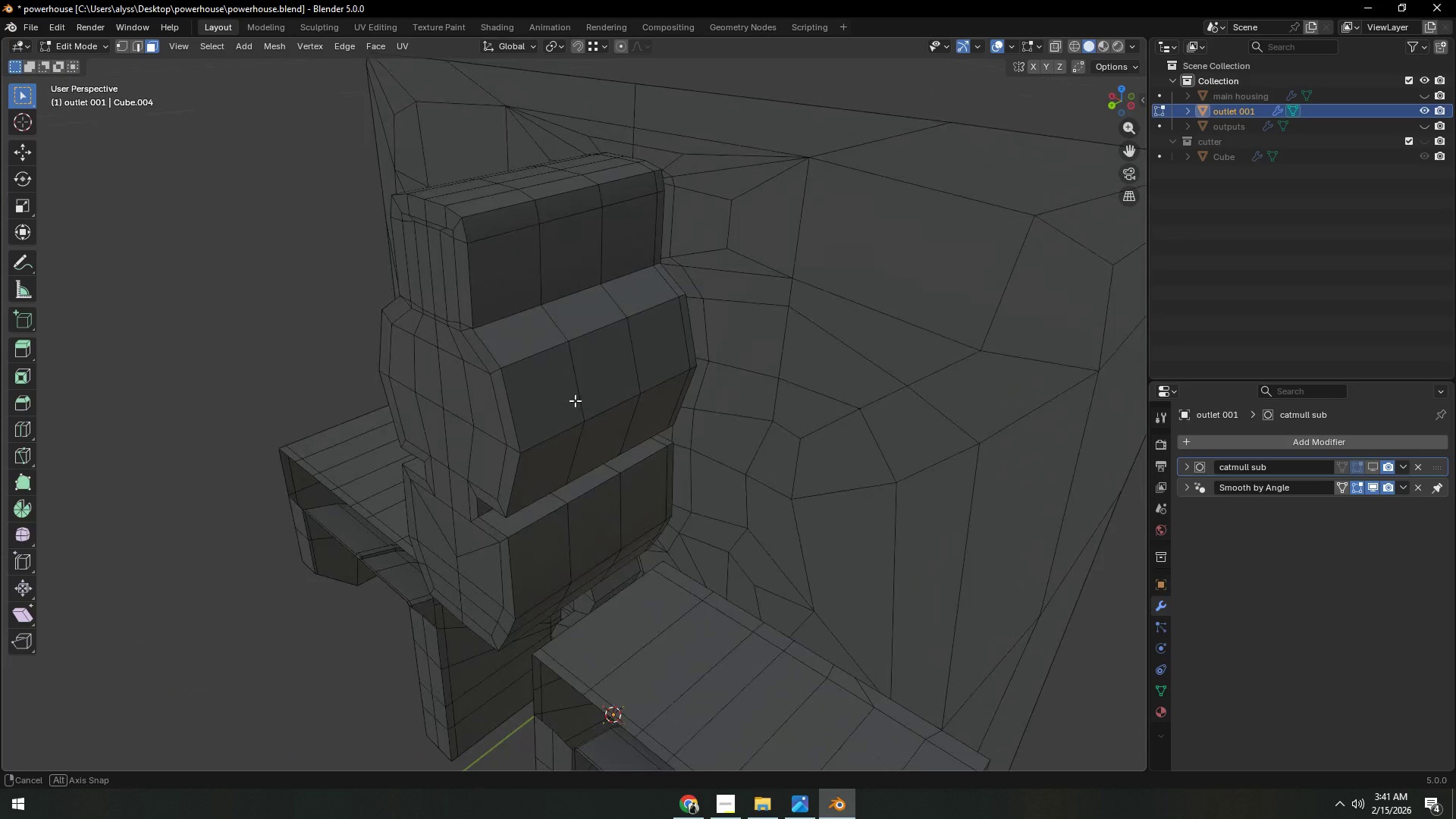 
wait(6.96)
 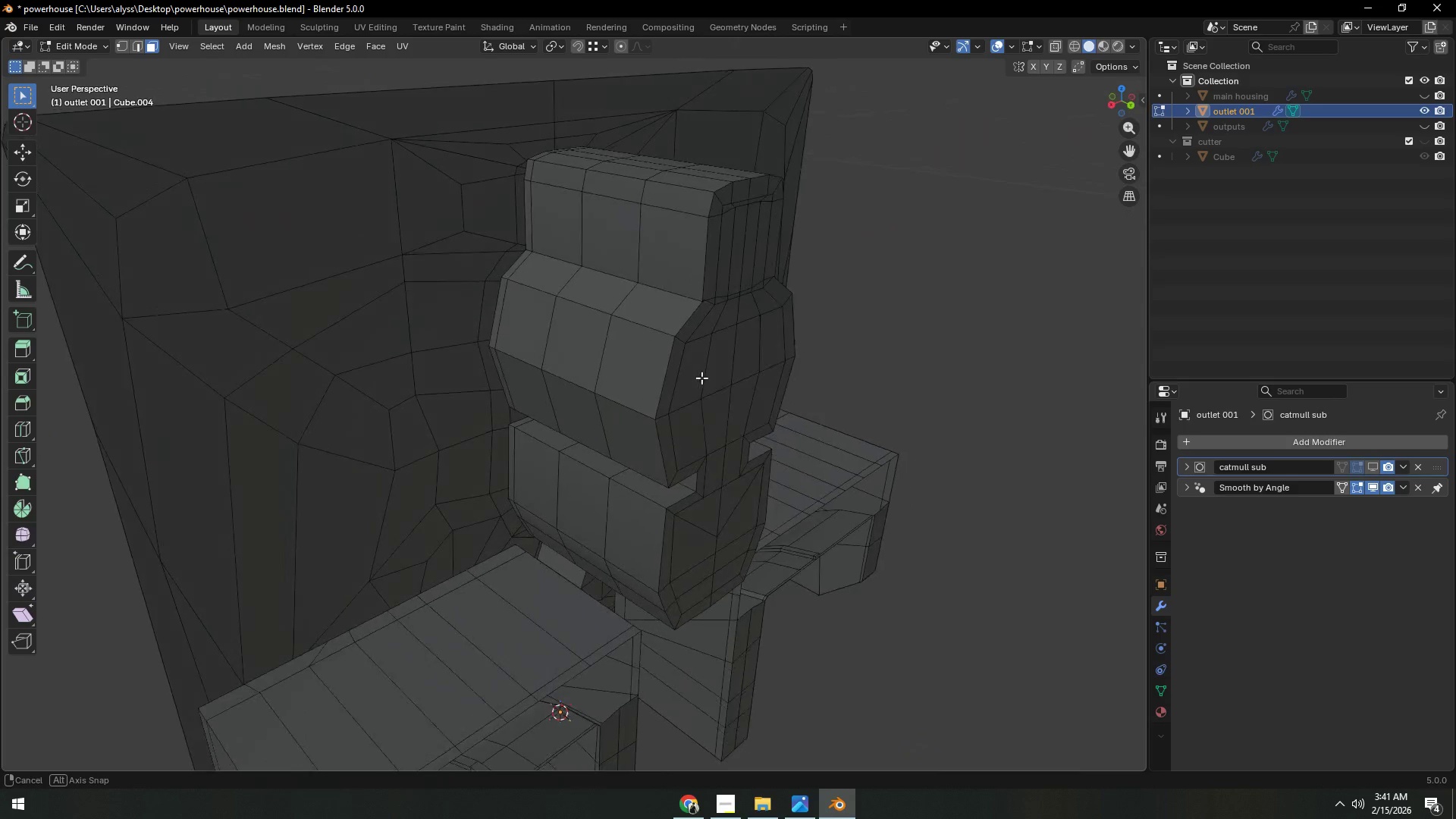 
key(Shift+ShiftLeft)
 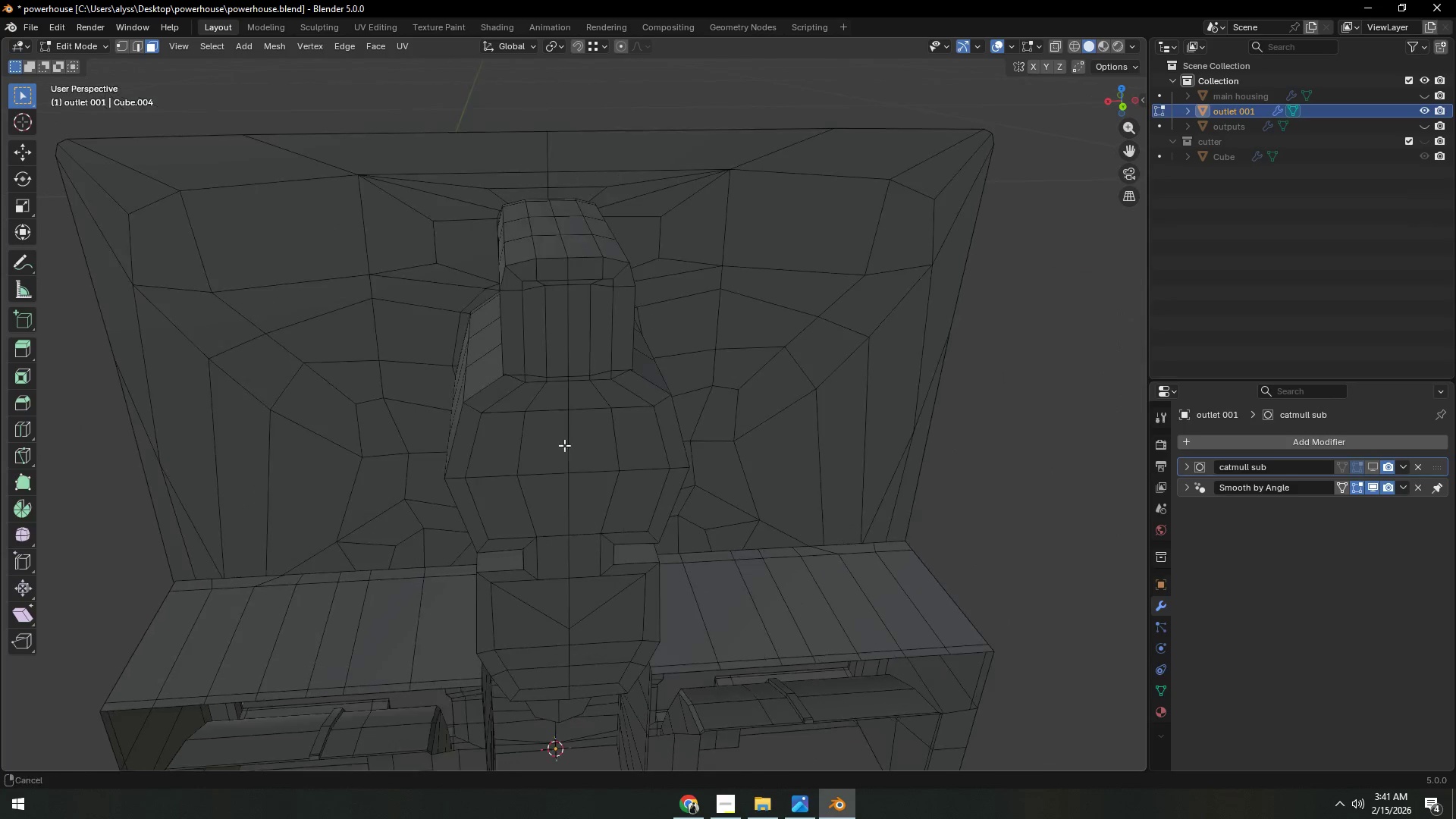 
scroll: coordinate [578, 419], scroll_direction: up, amount: 2.0
 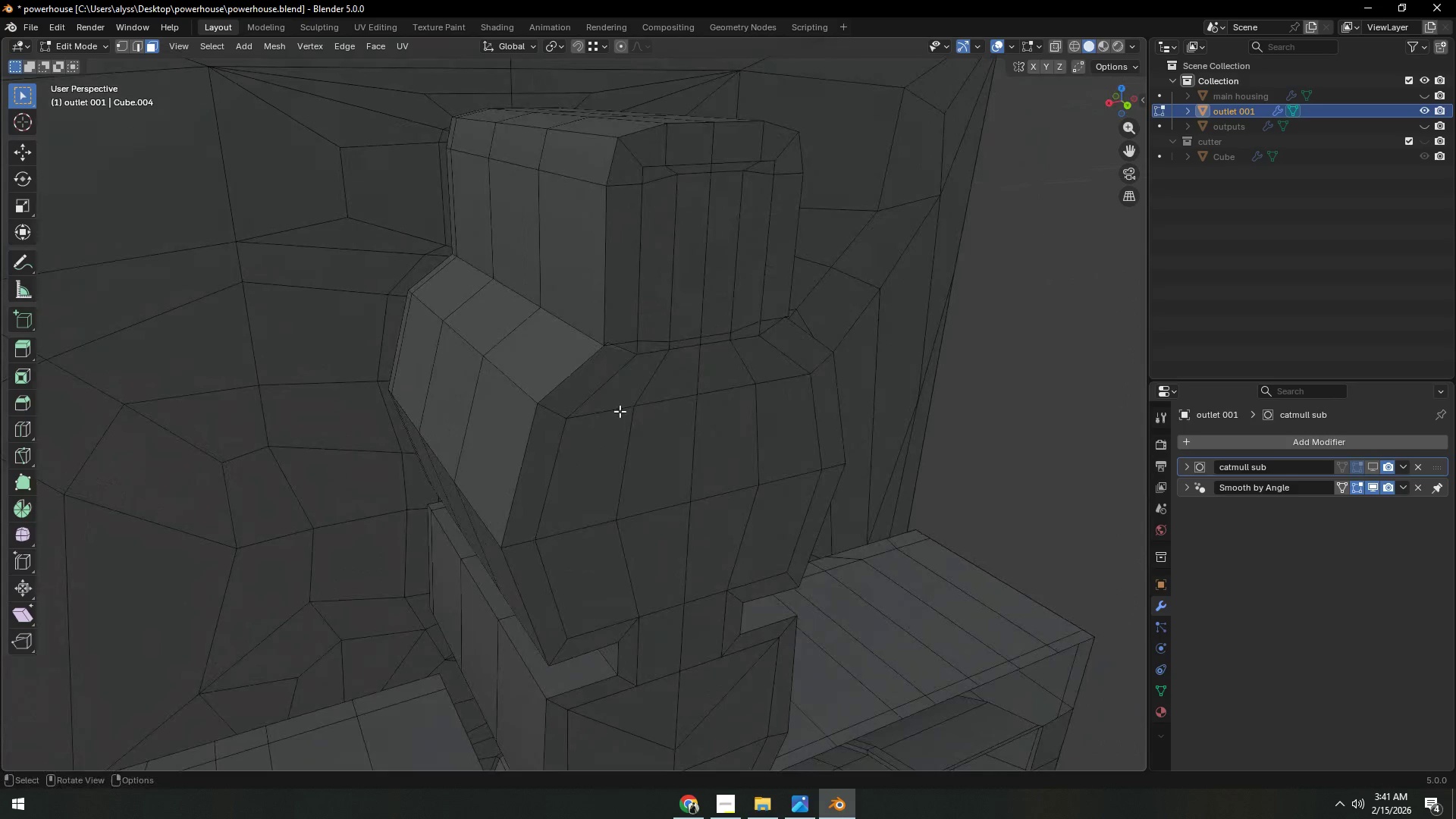 
key(1)
 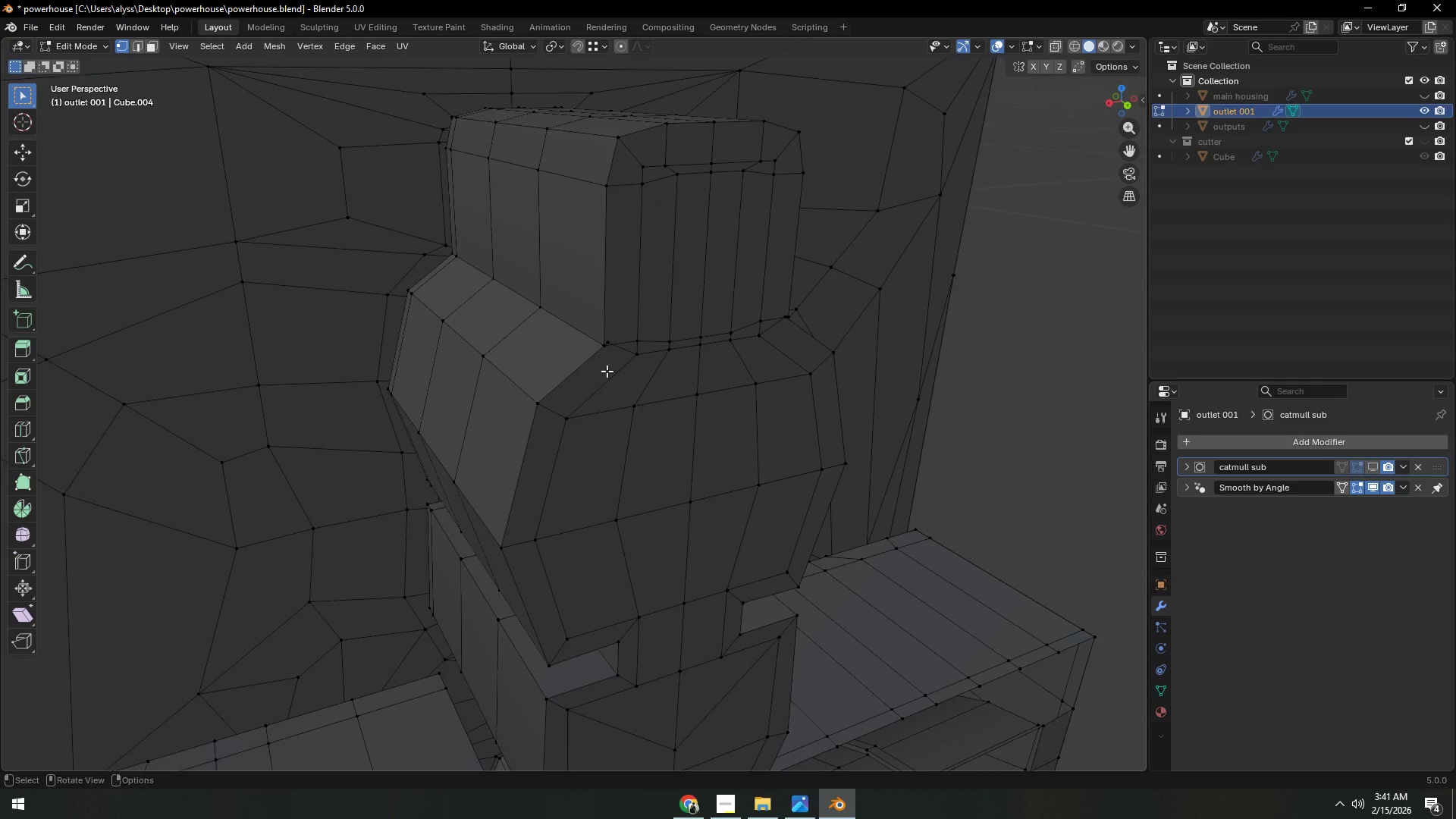 
key(2)
 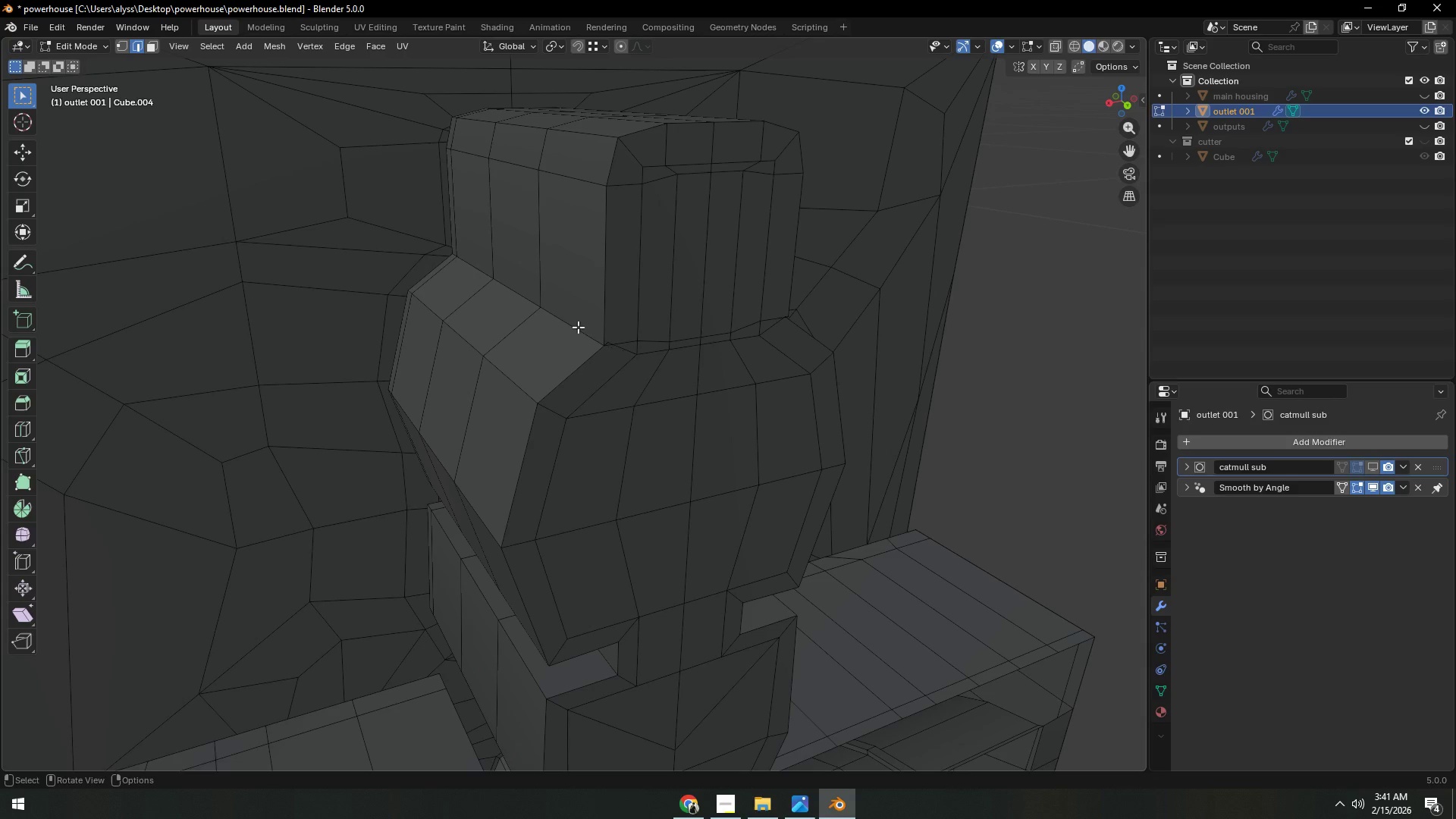 
hold_key(key=AltLeft, duration=0.67)
 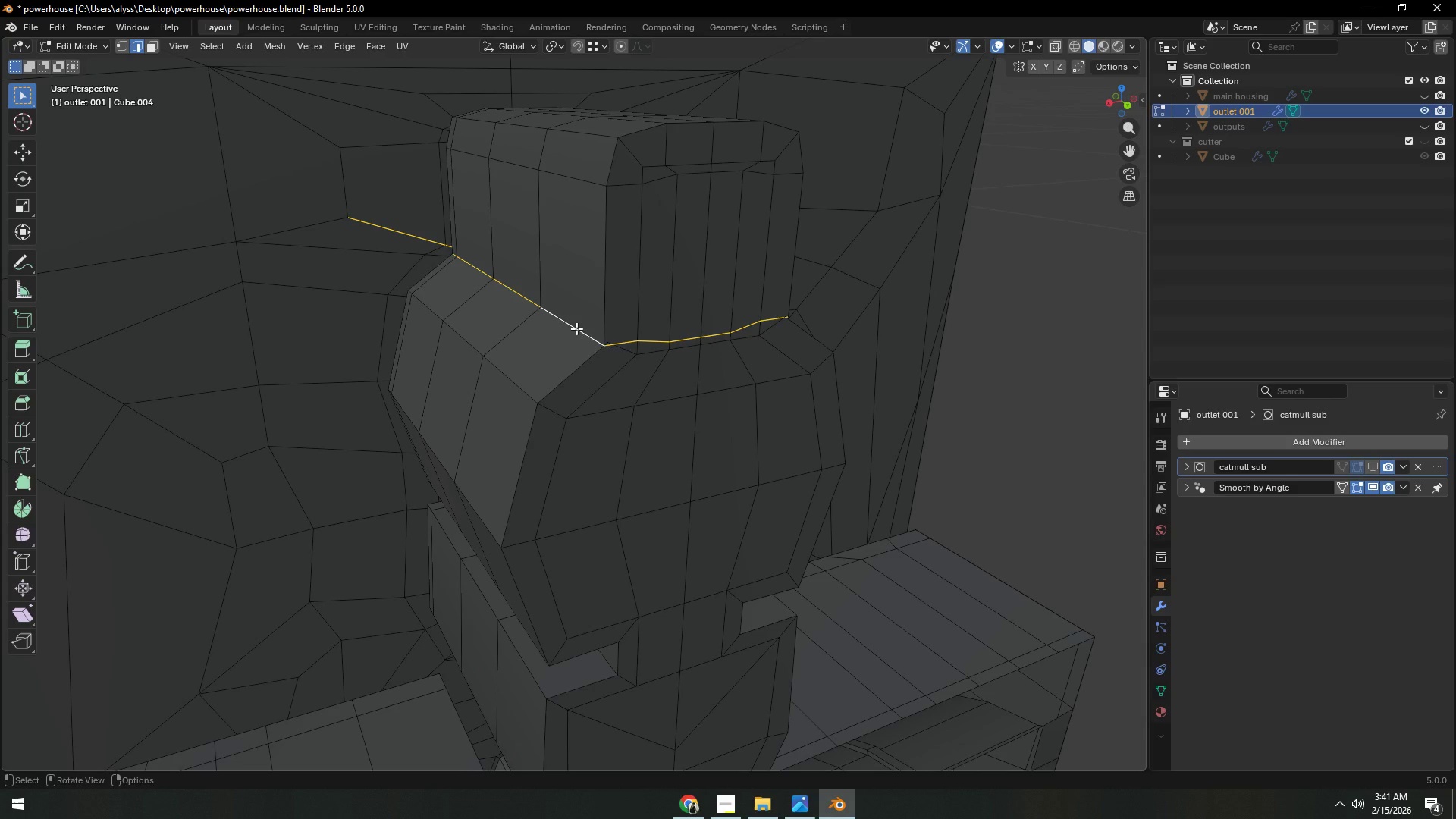 
left_click([576, 328])
 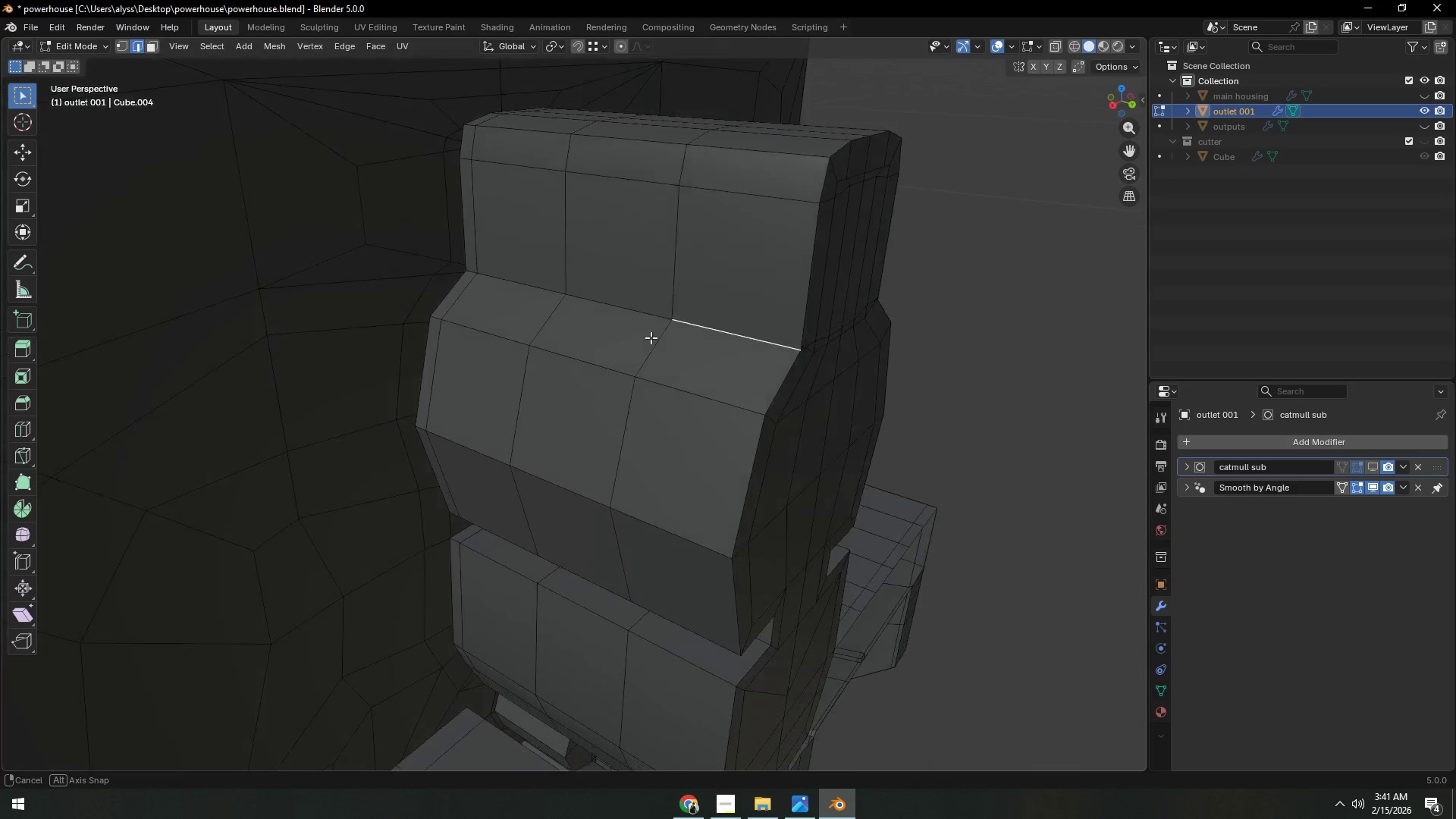 
hold_key(key=ControlLeft, duration=0.73)
double_click([478, 279])
 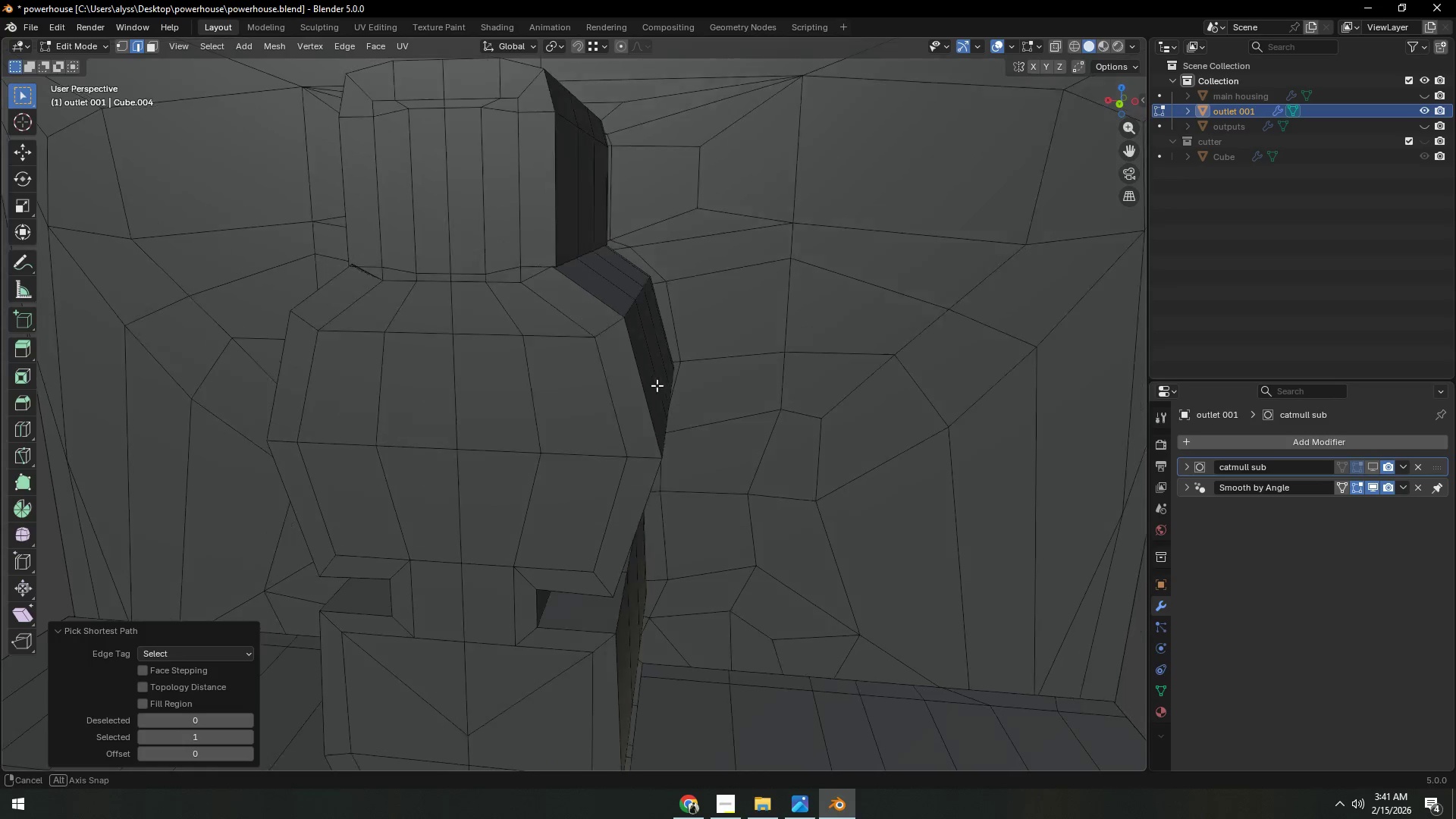 
type(gz)
 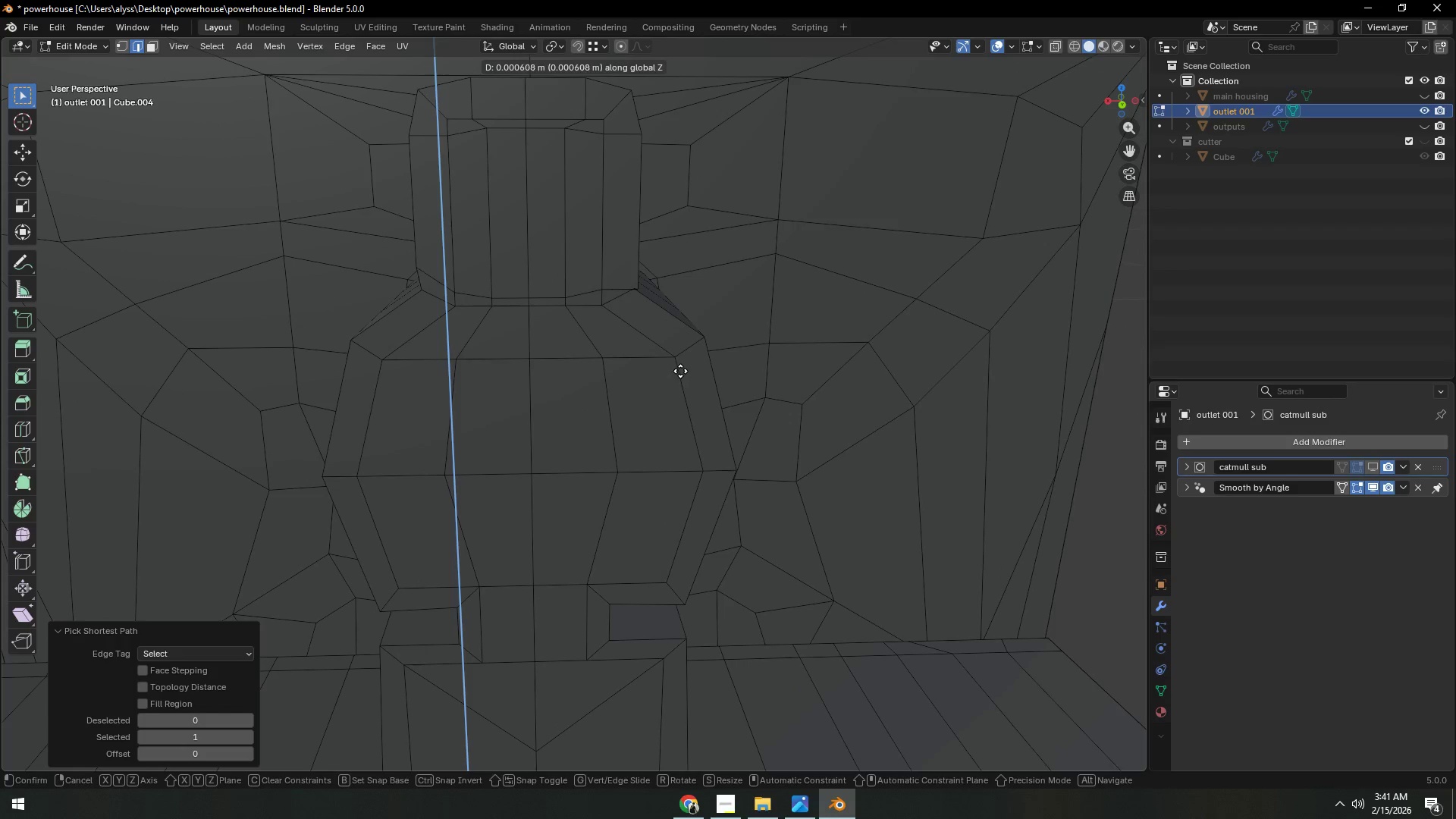 
left_click([682, 367])
 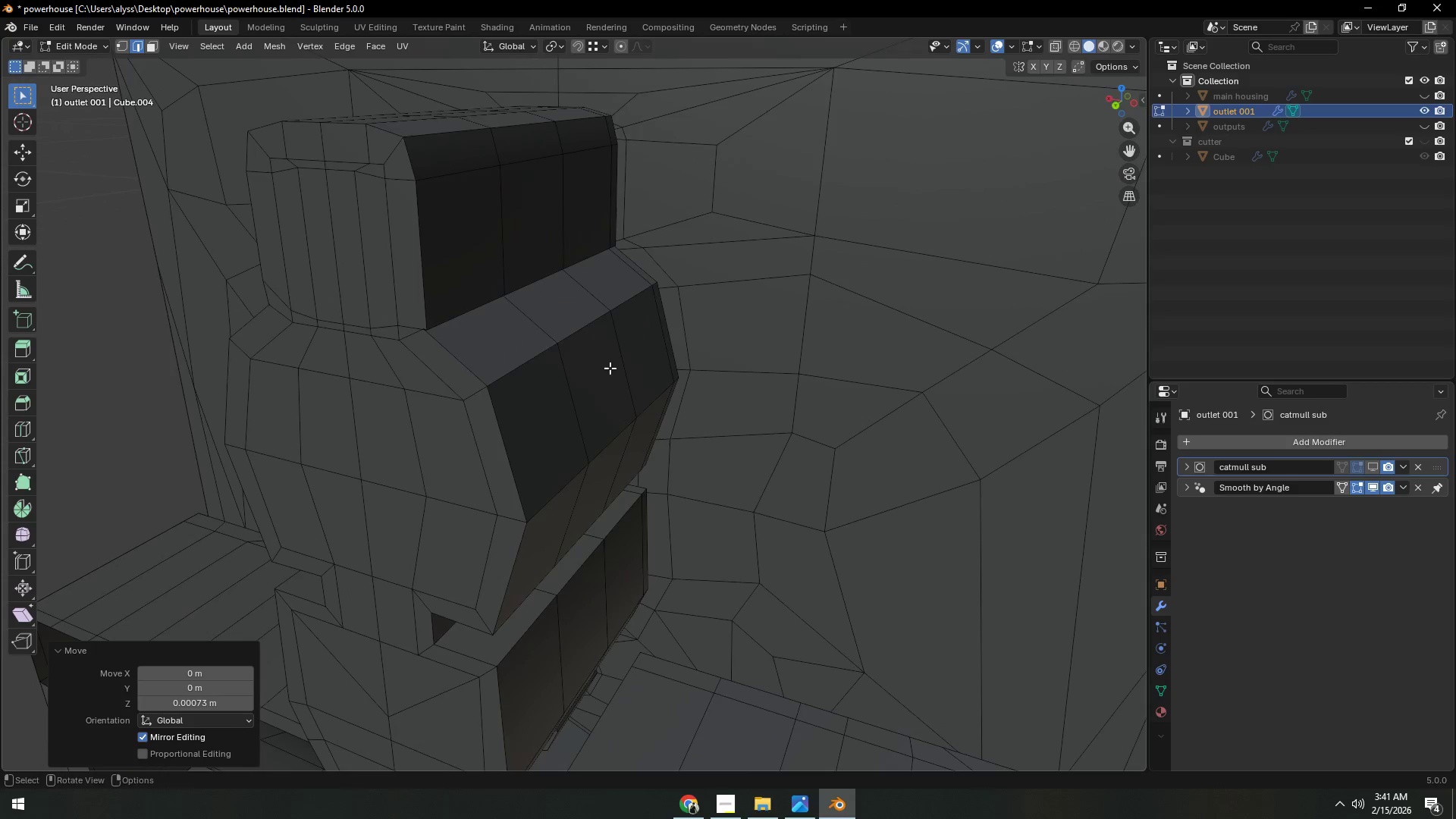 
left_click([457, 308])
 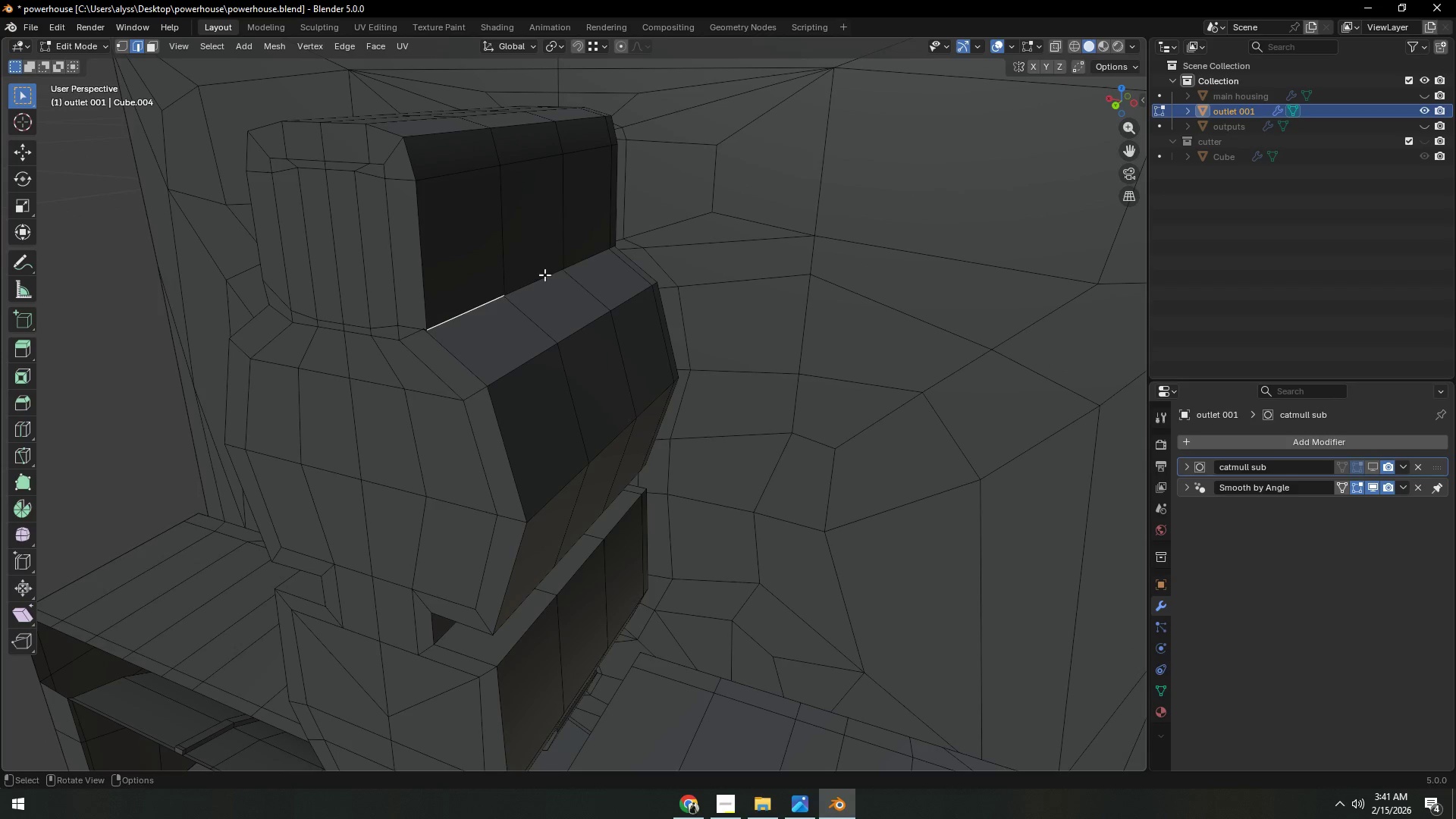 
hold_key(key=ControlLeft, duration=1.31)
left_click([613, 242])
 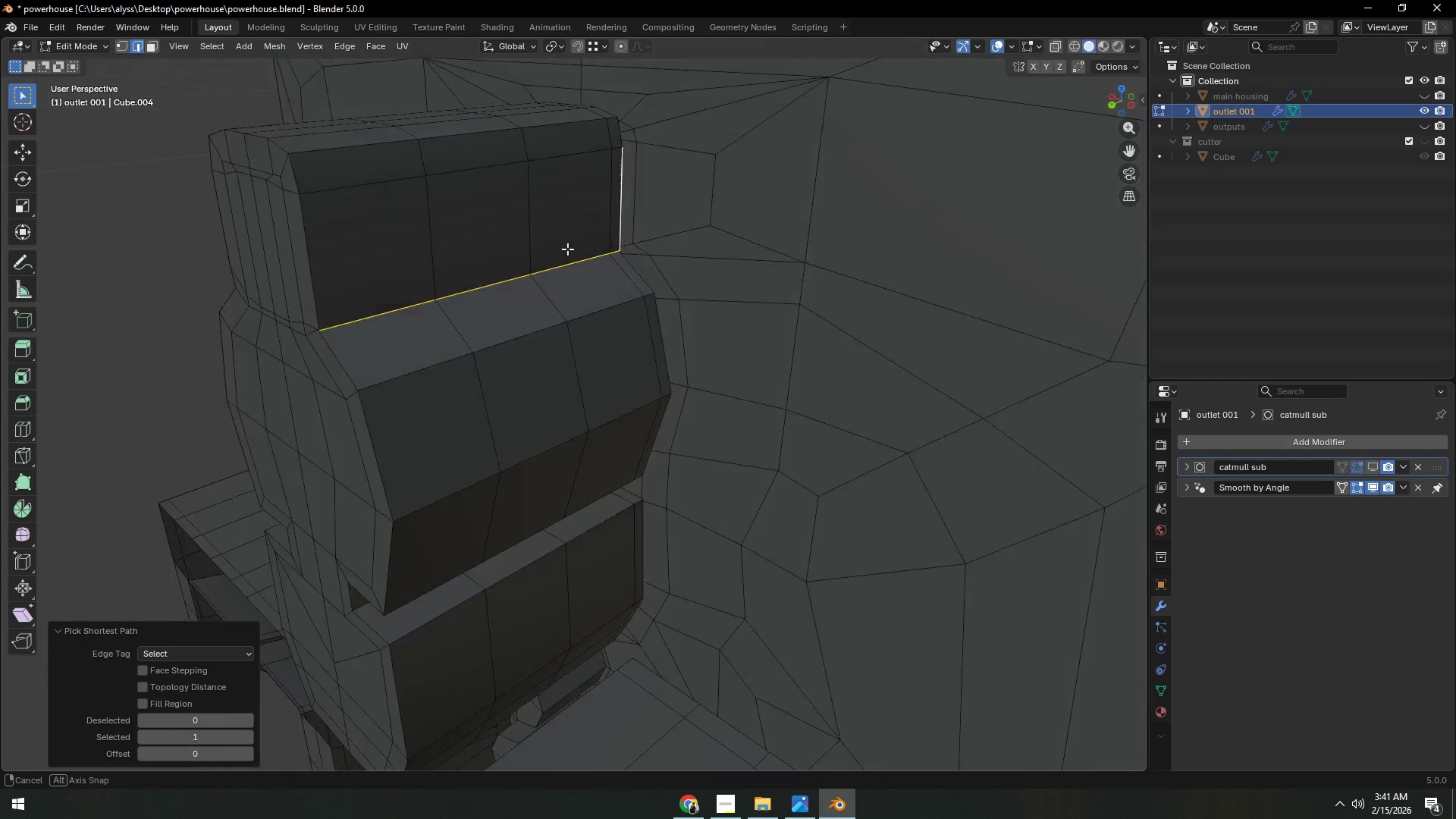 
hold_key(key=ShiftLeft, duration=0.61)
left_click([617, 210])
 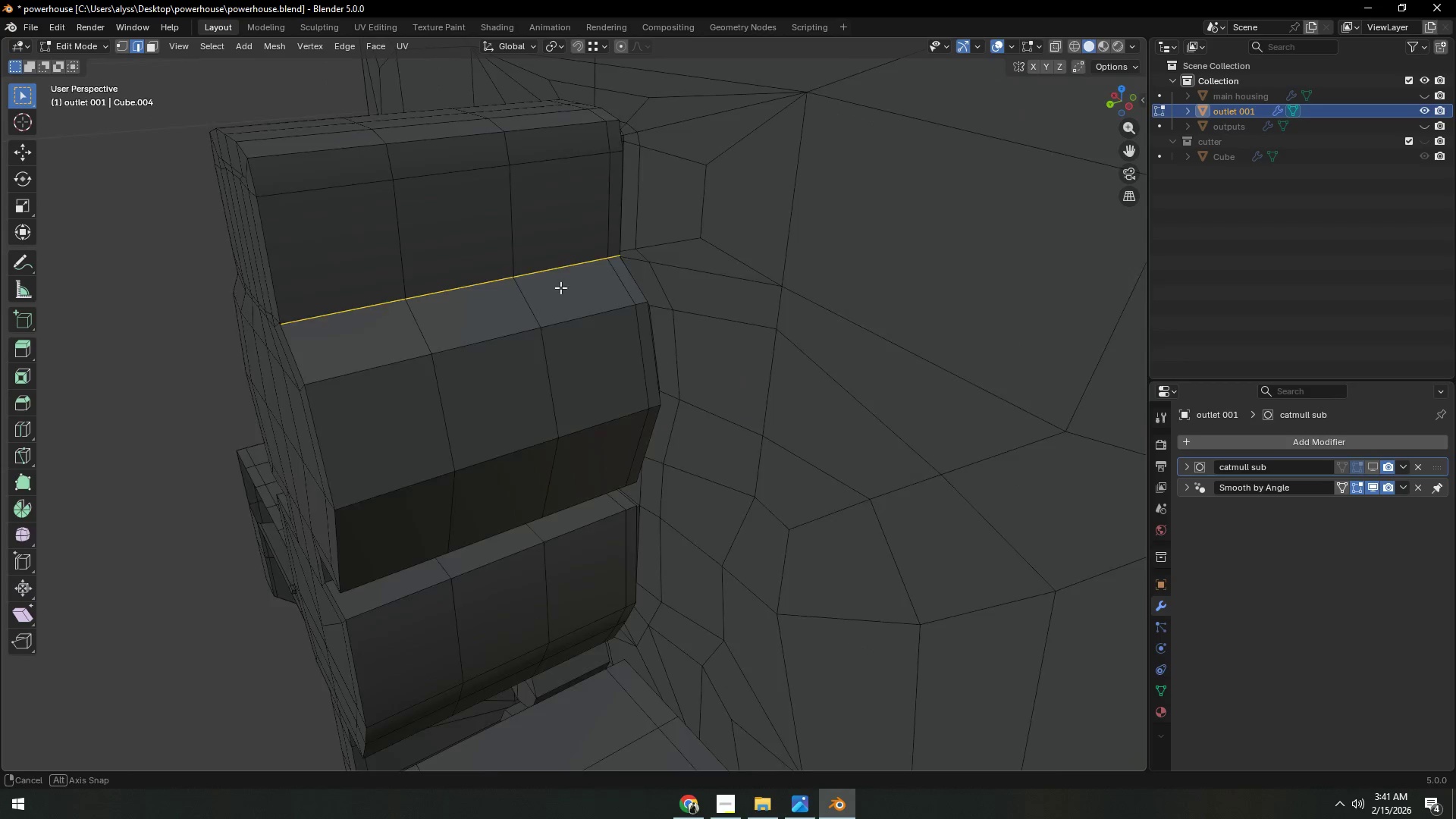 
type(gz)
 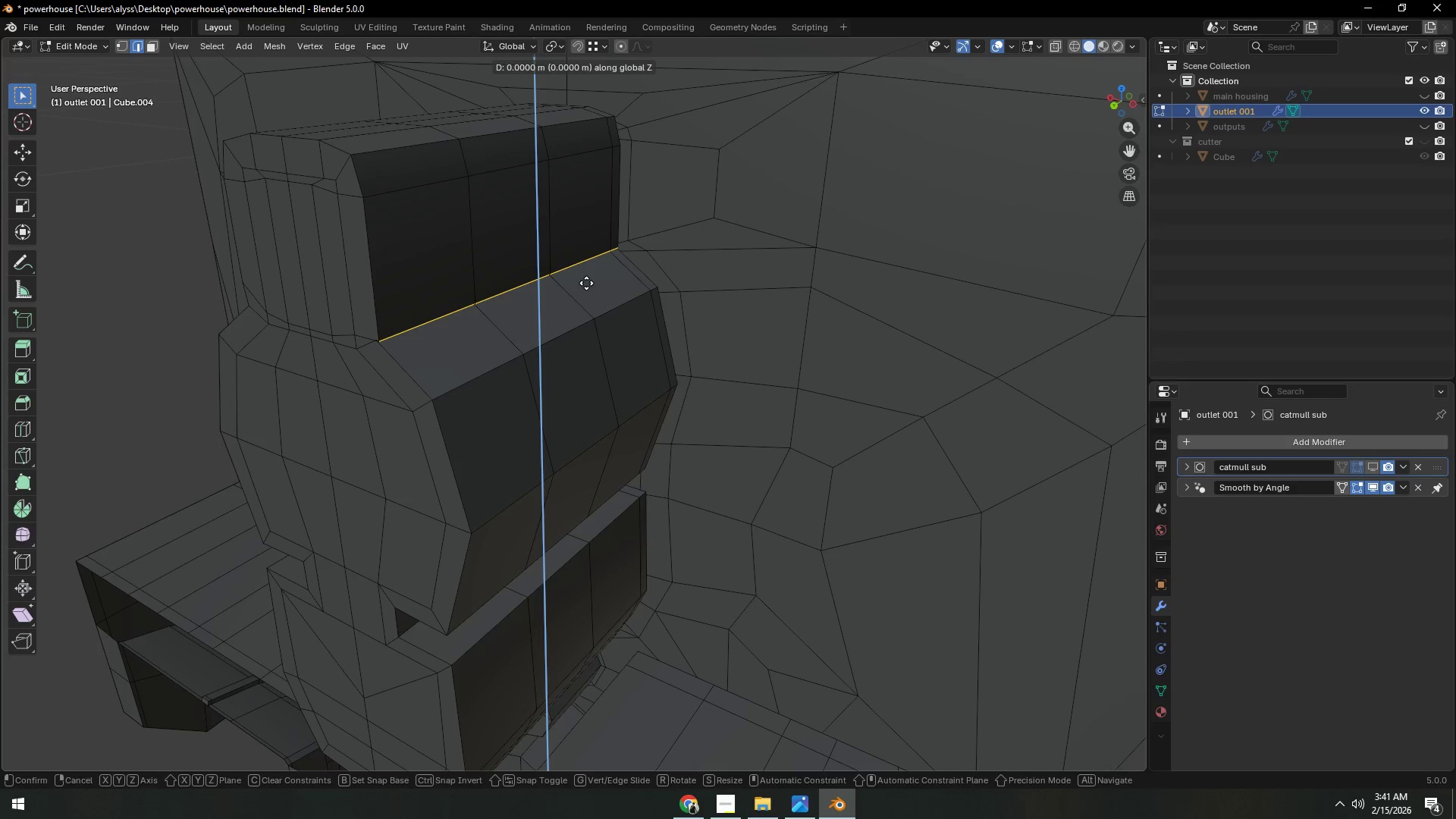 
hold_key(key=ShiftLeft, duration=1.5)
 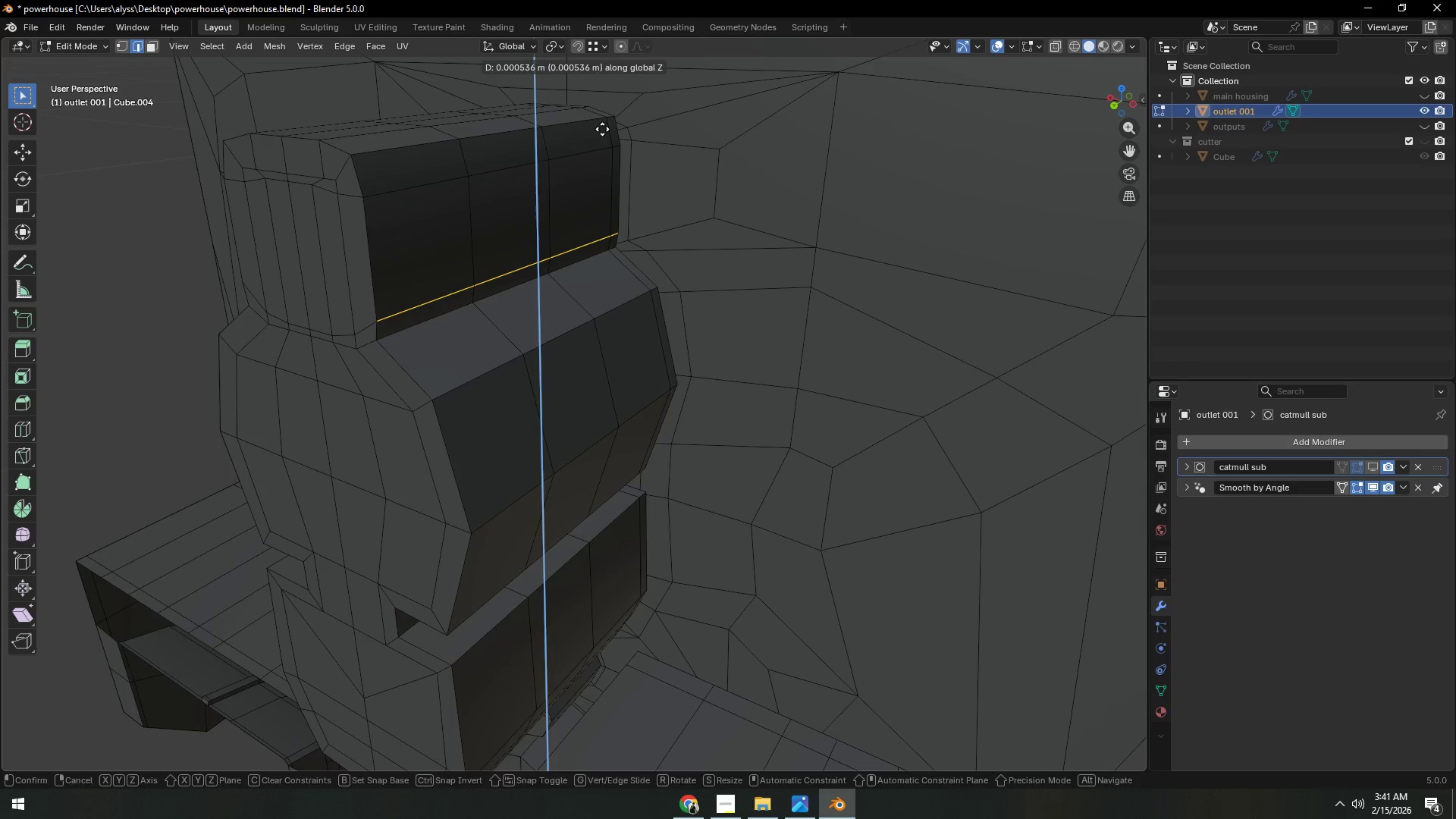 
hold_key(key=ShiftLeft, duration=0.84)
left_click([602, 129])
 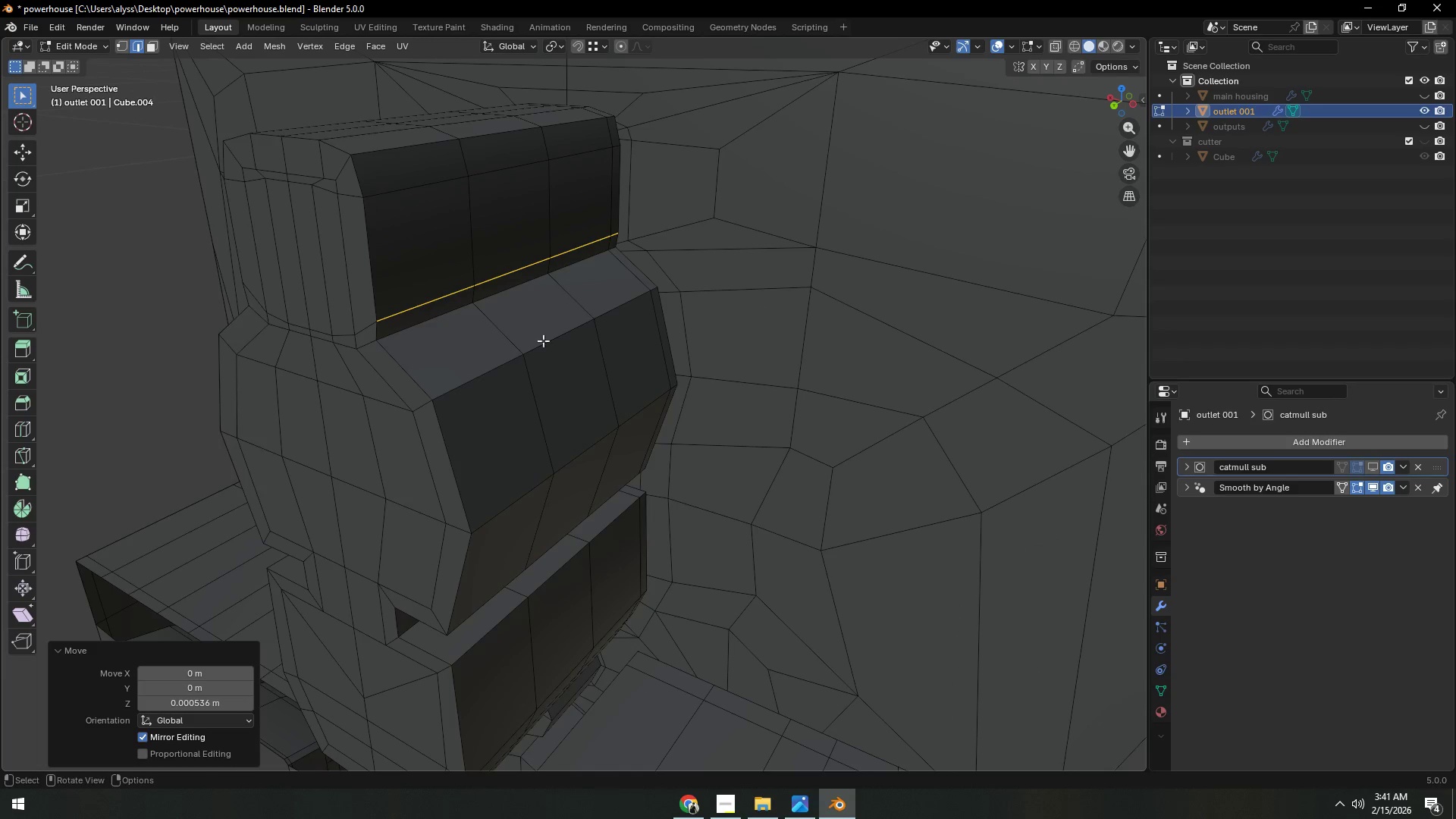 
scroll: coordinate [535, 365], scroll_direction: down, amount: 2.0
 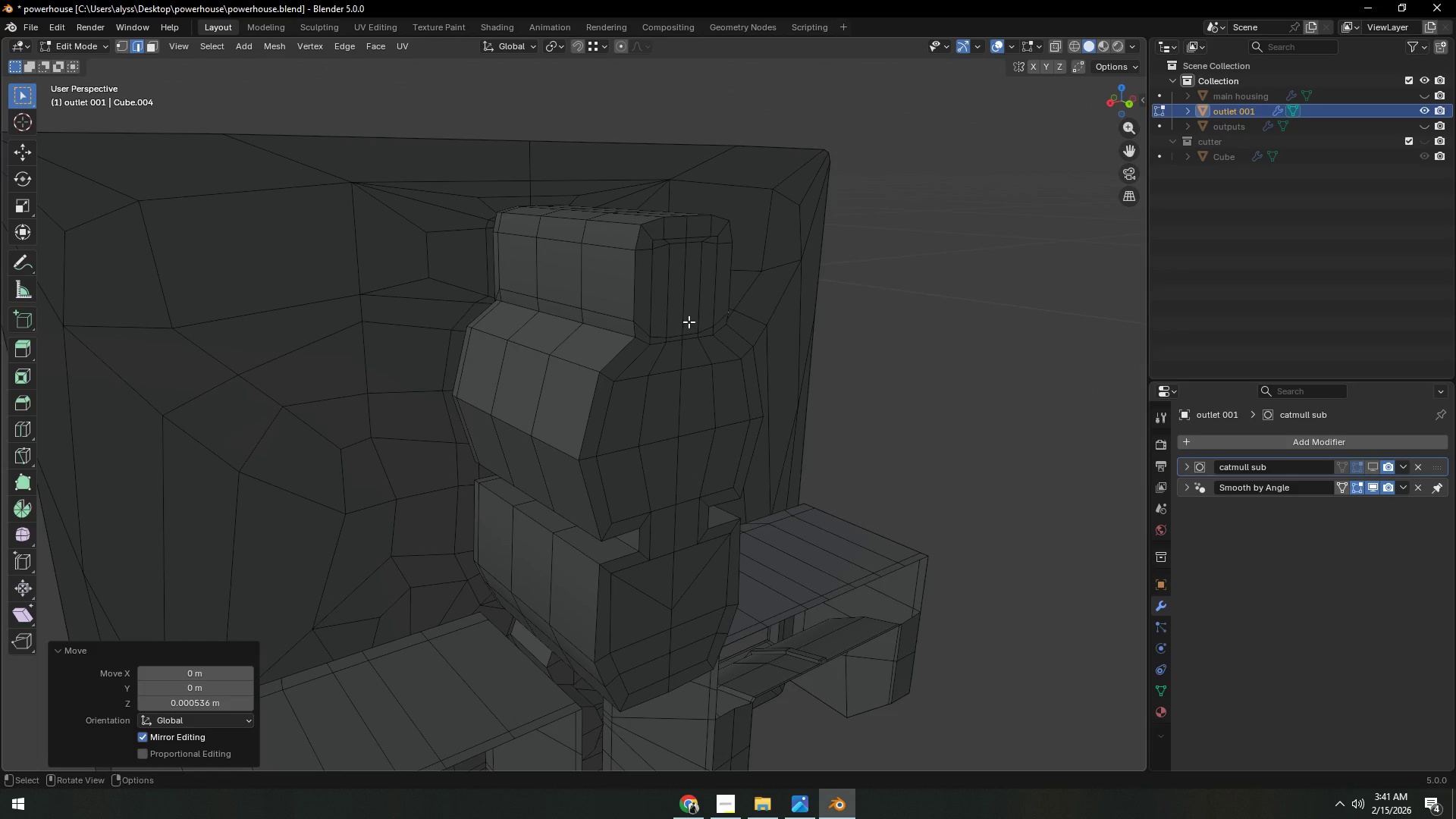 
wait(8.22)
 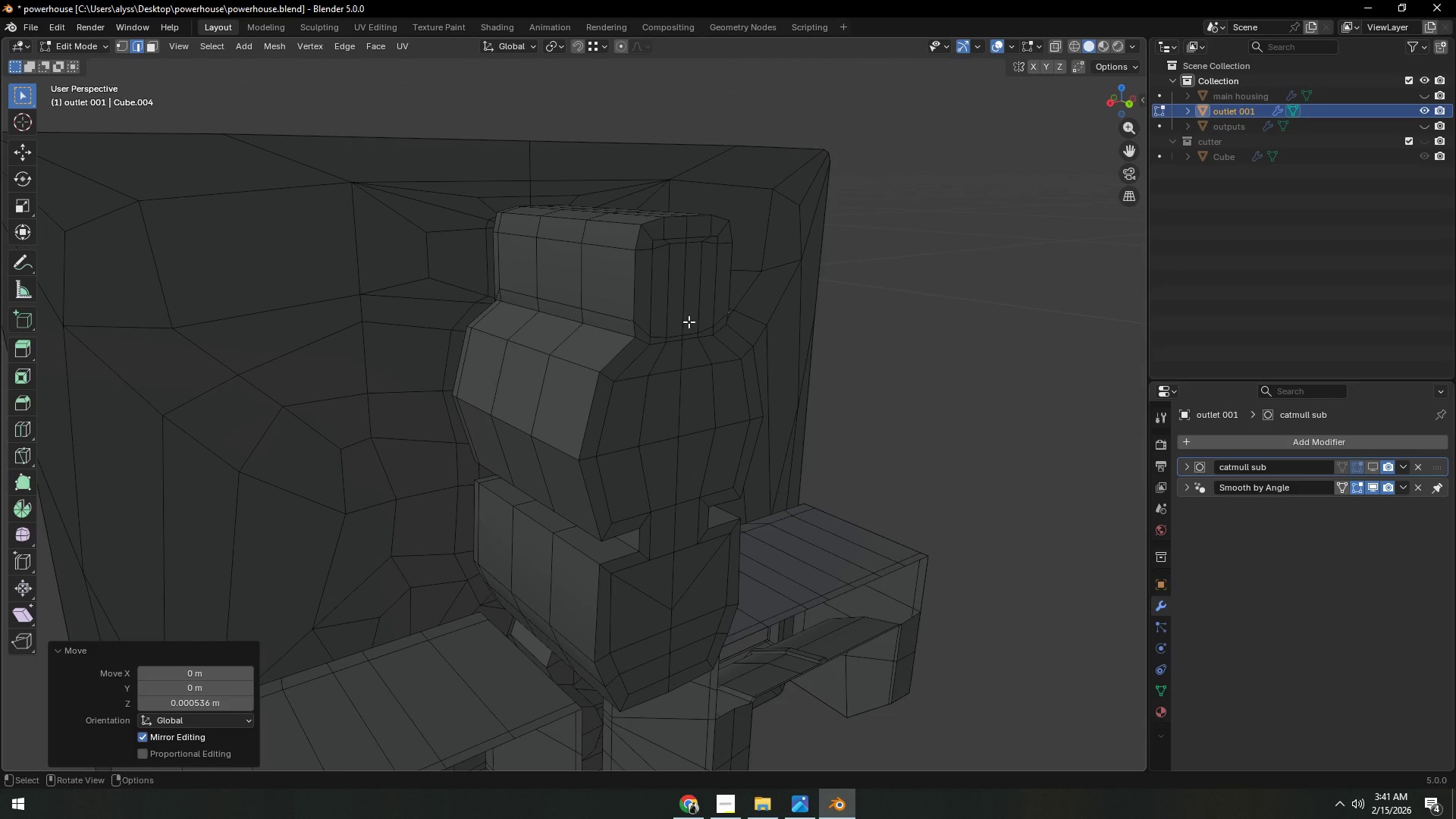 
key(1)
 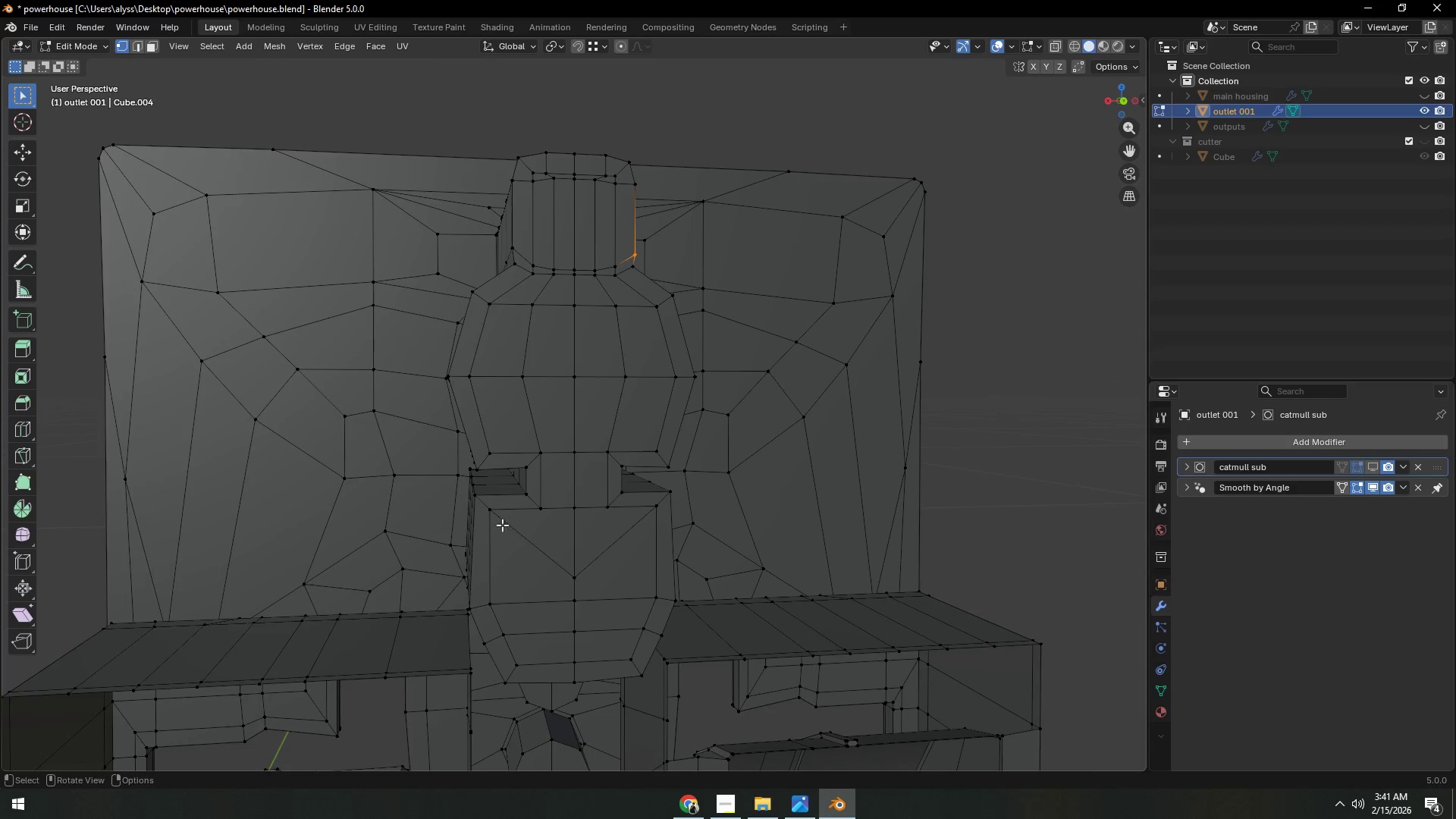 
left_click([494, 520])
 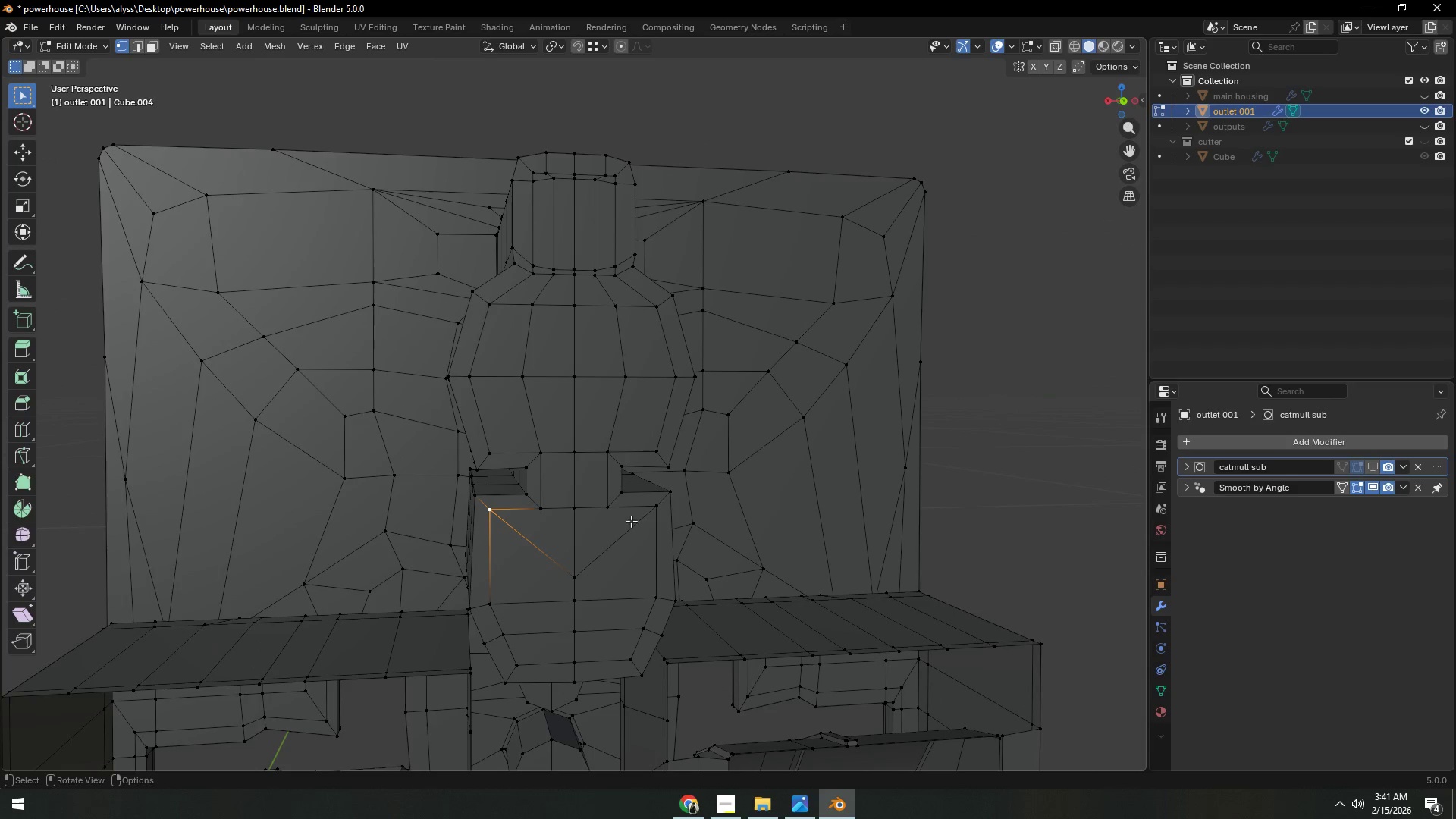 
hold_key(key=ShiftLeft, duration=0.33)
left_click([645, 516])
 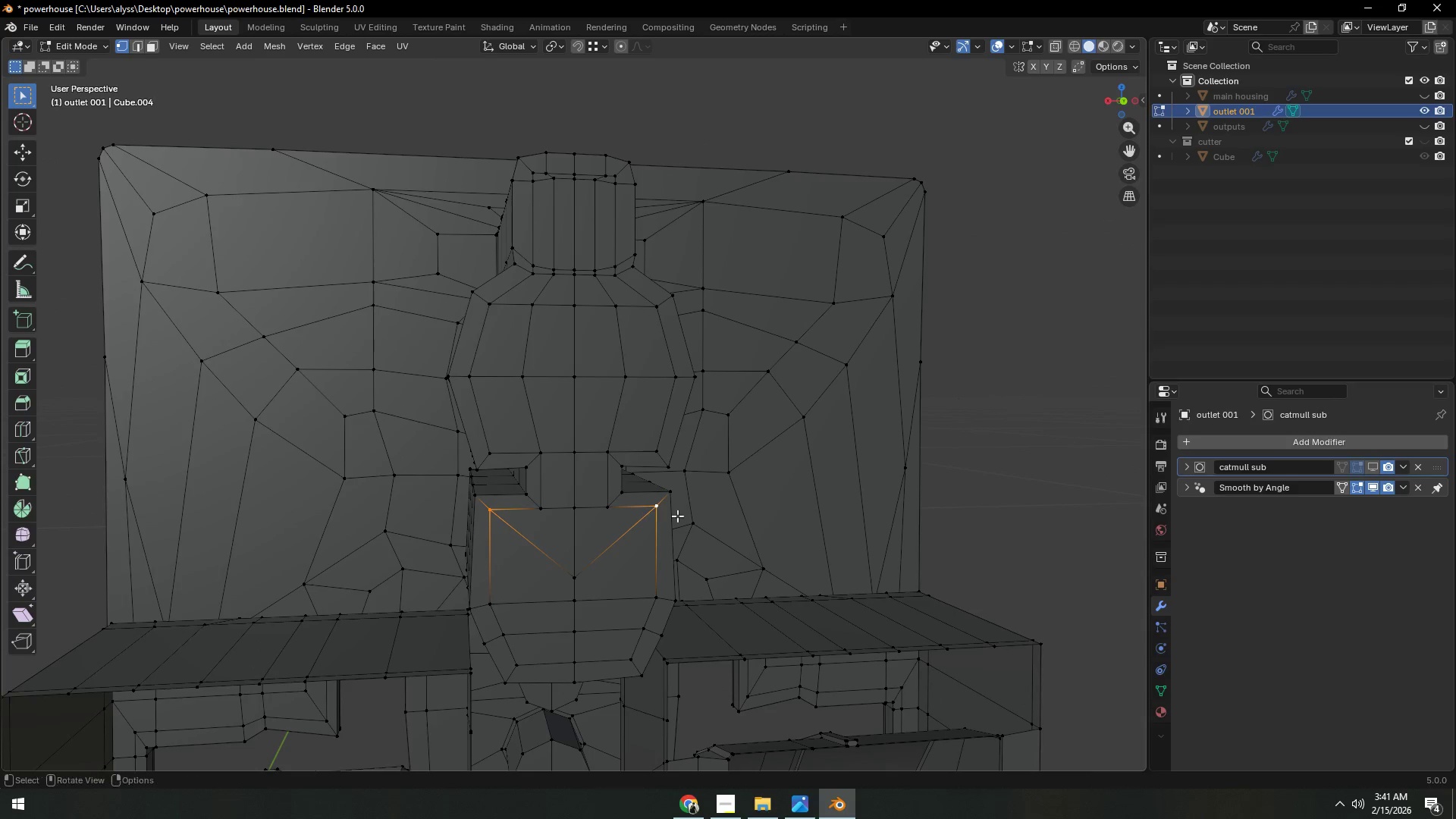 
type(gz)
 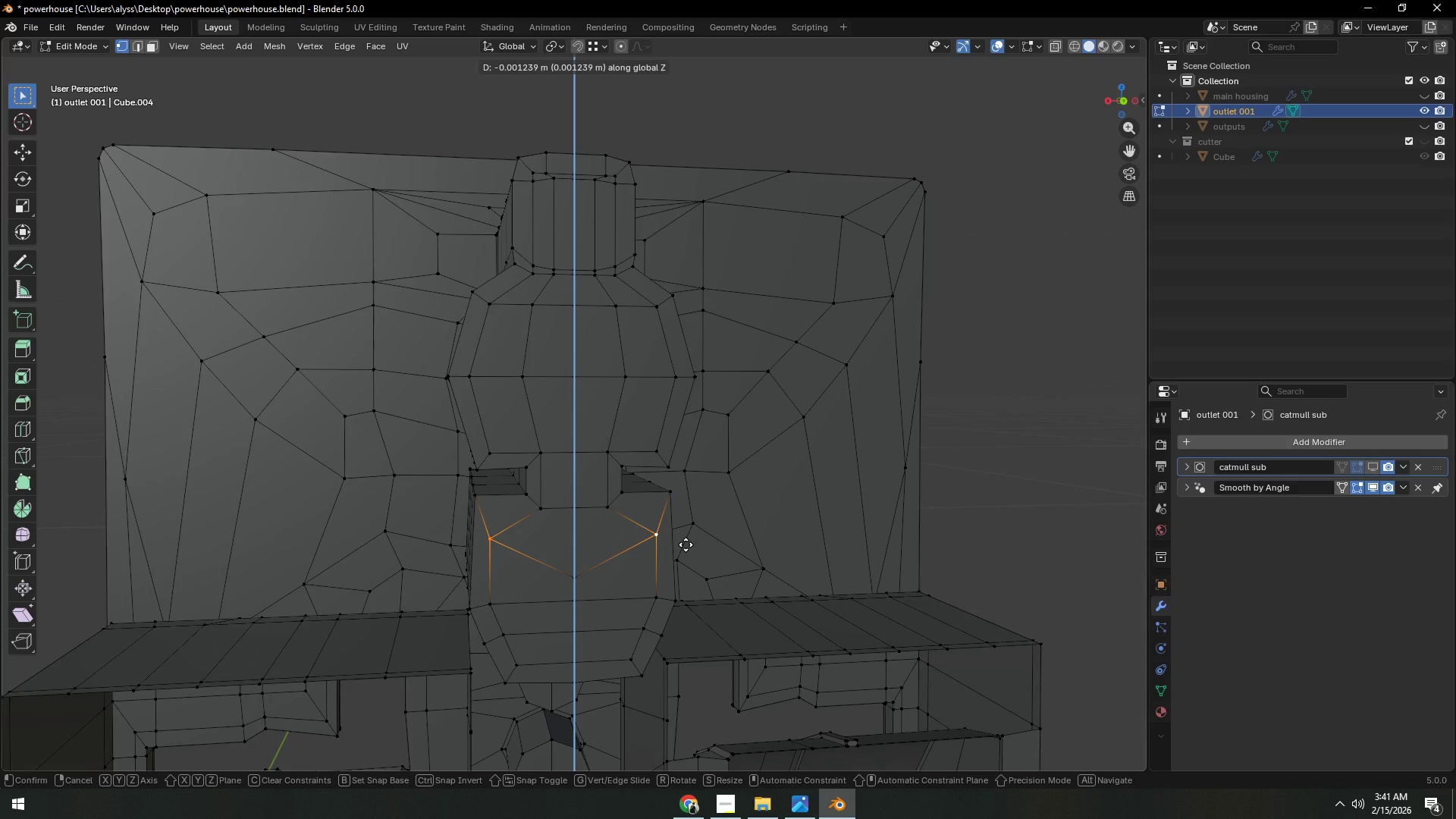 
left_click([686, 544])
 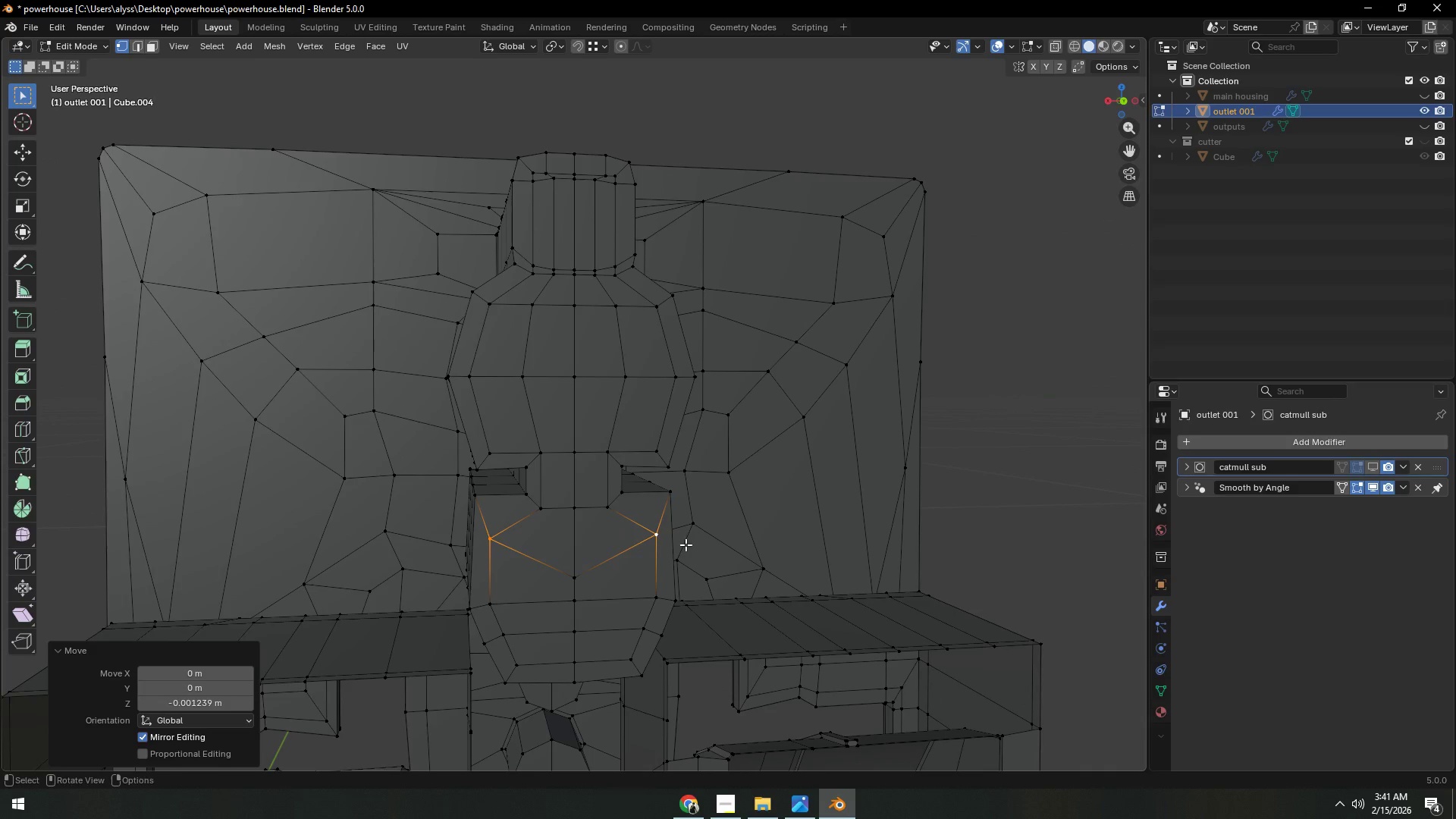 
type(sx)
 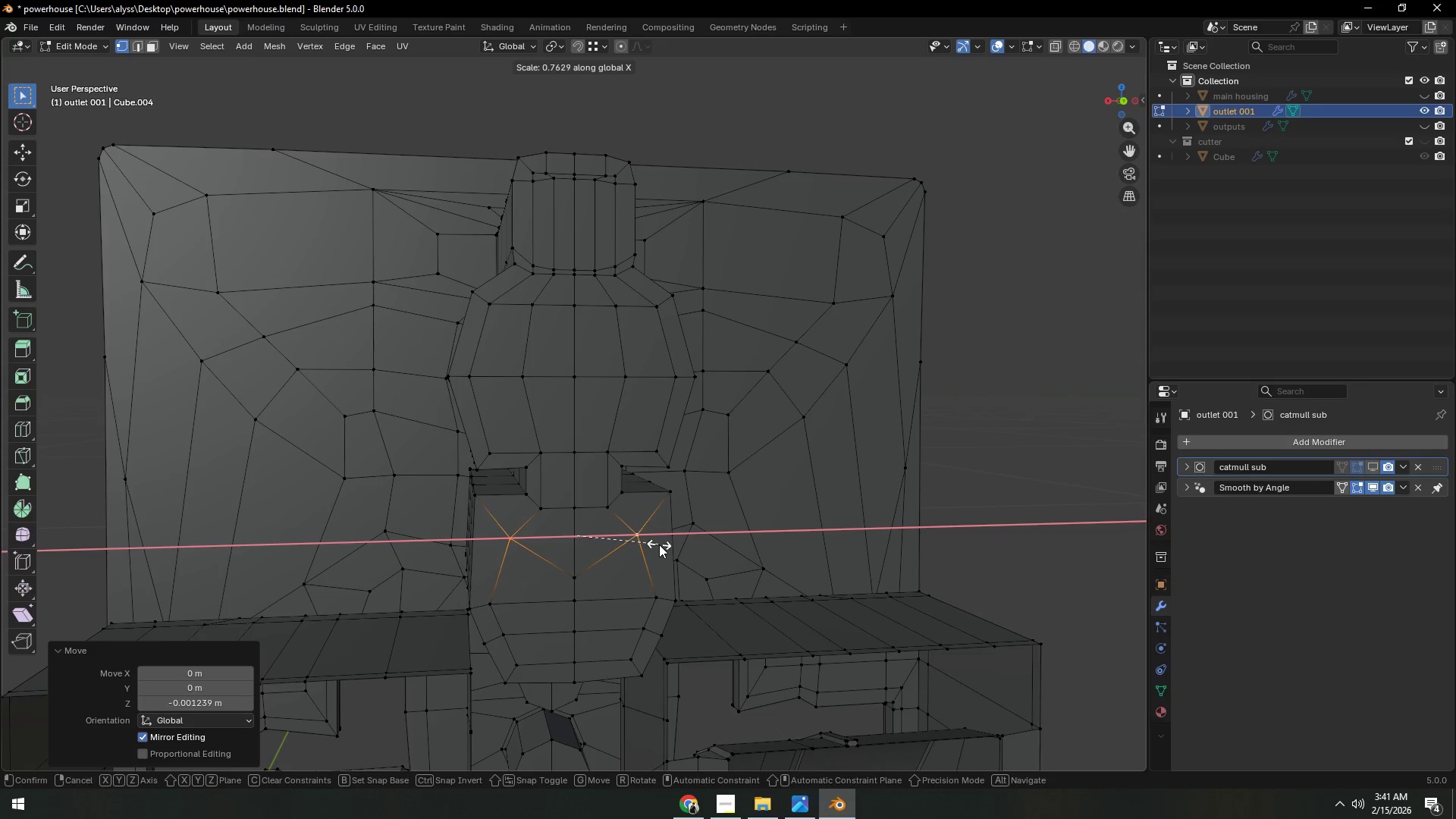 
left_click([659, 544])
 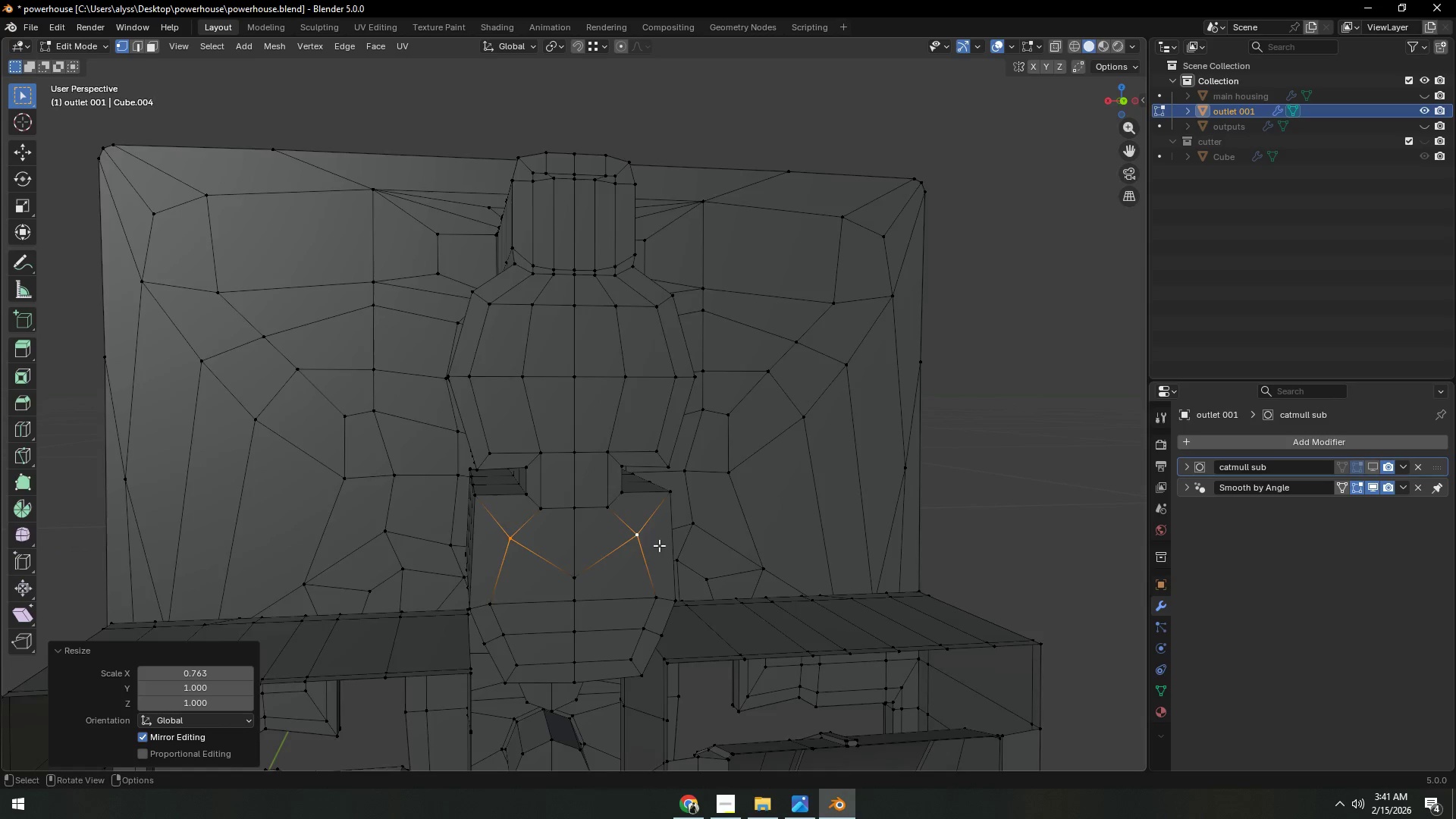 
key(Tab)
 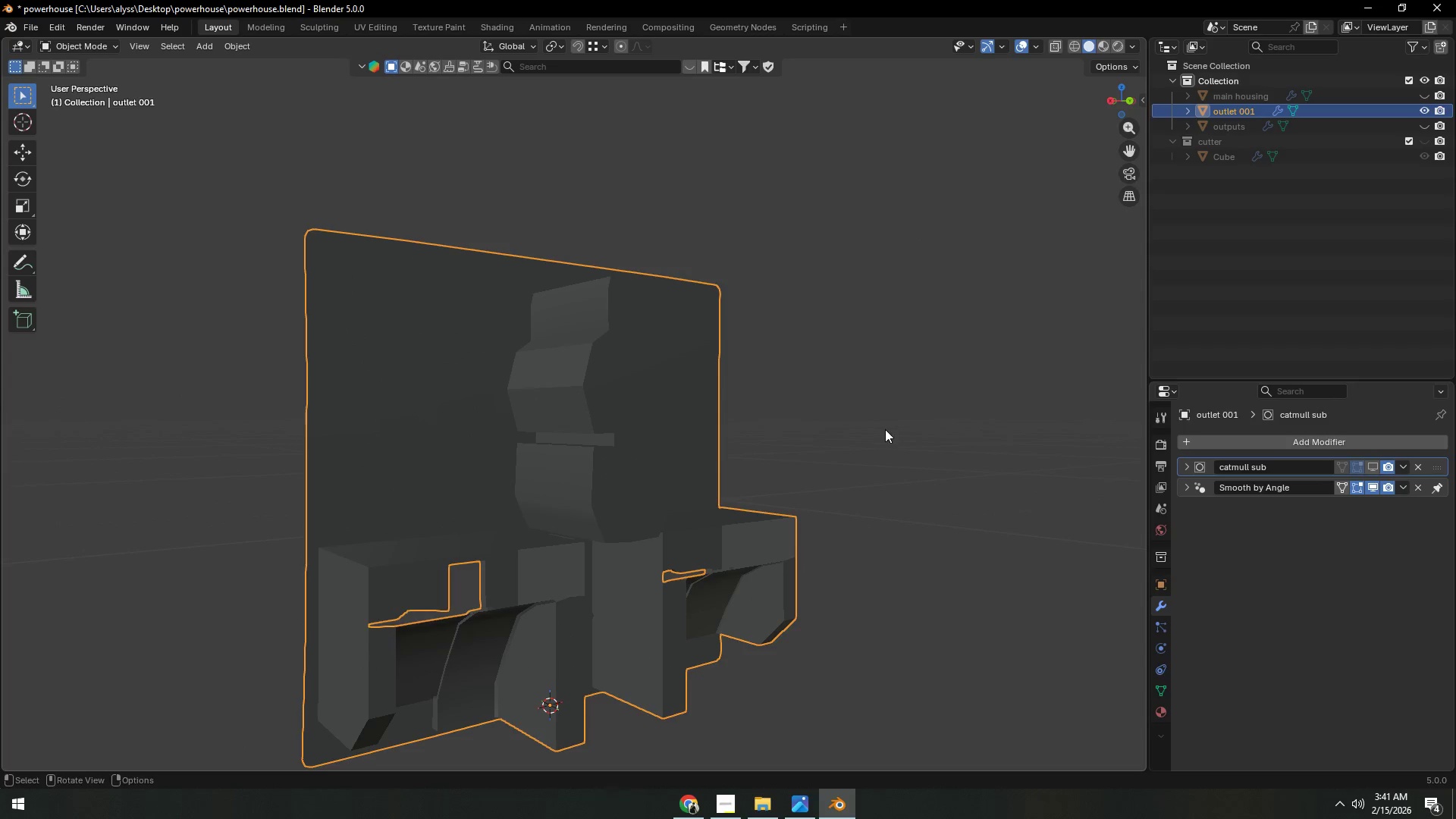 
scroll: coordinate [659, 545], scroll_direction: down, amount: 3.0
 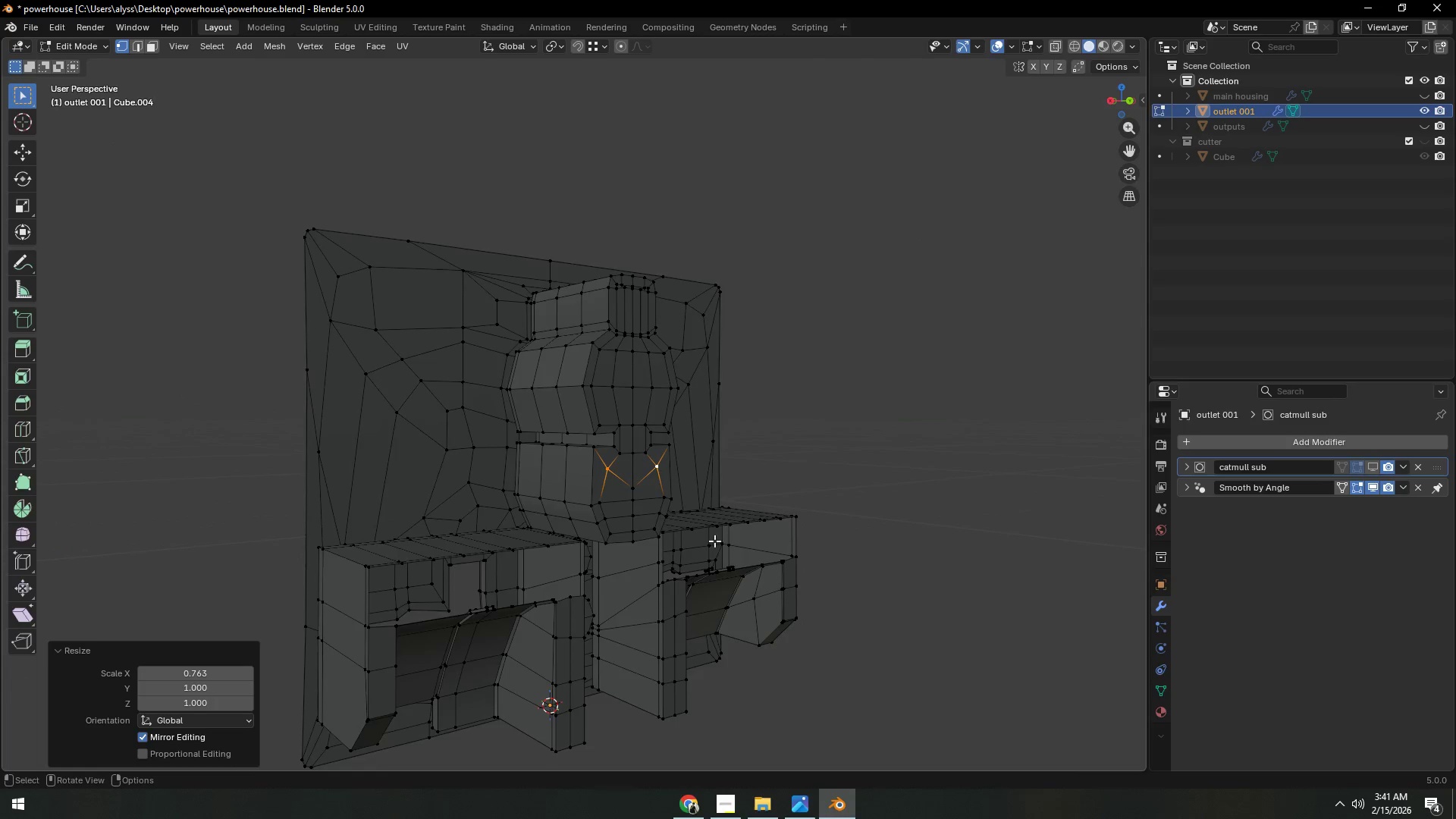 
left_click([887, 425])
 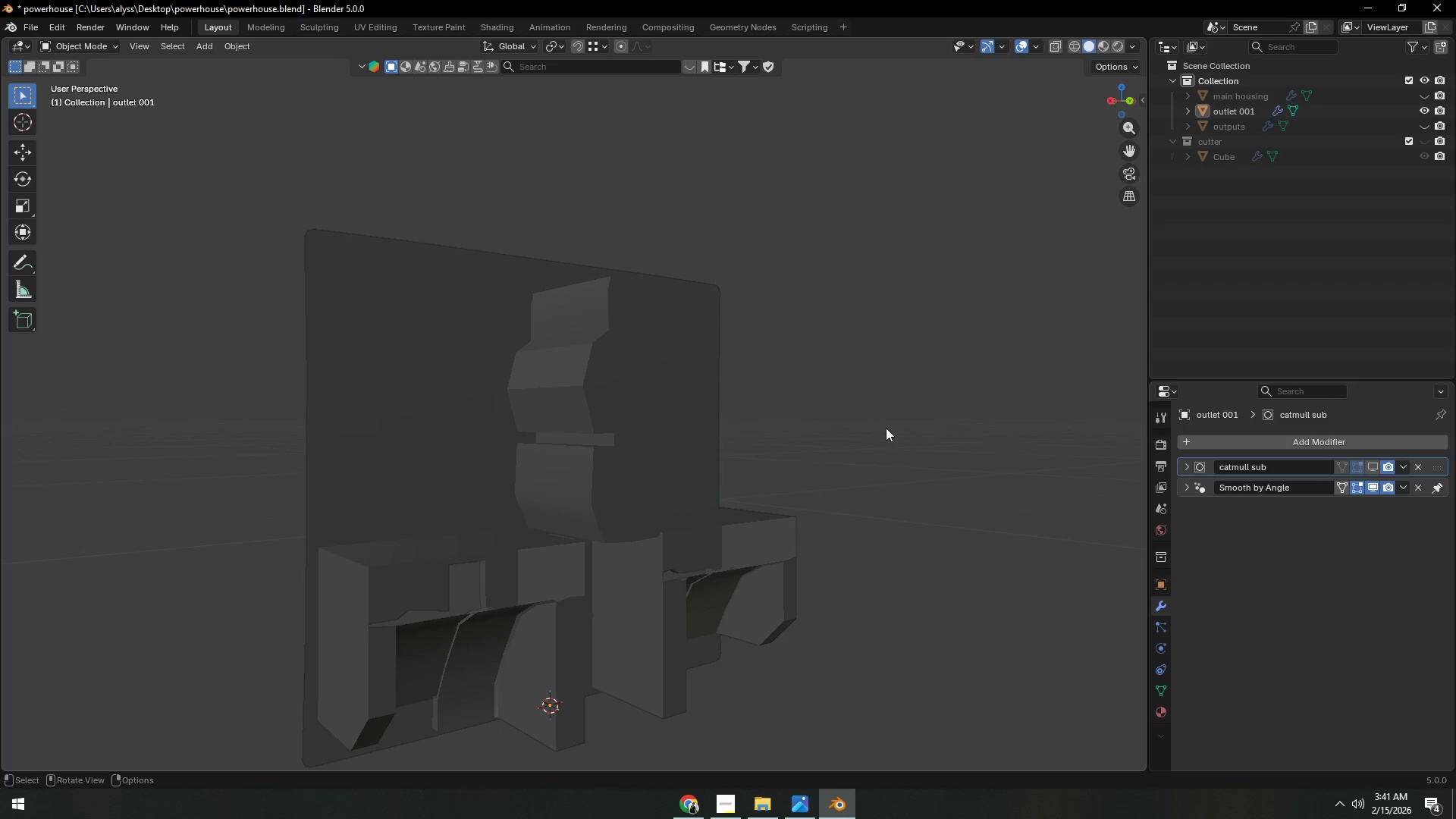 
key(Control+S)
 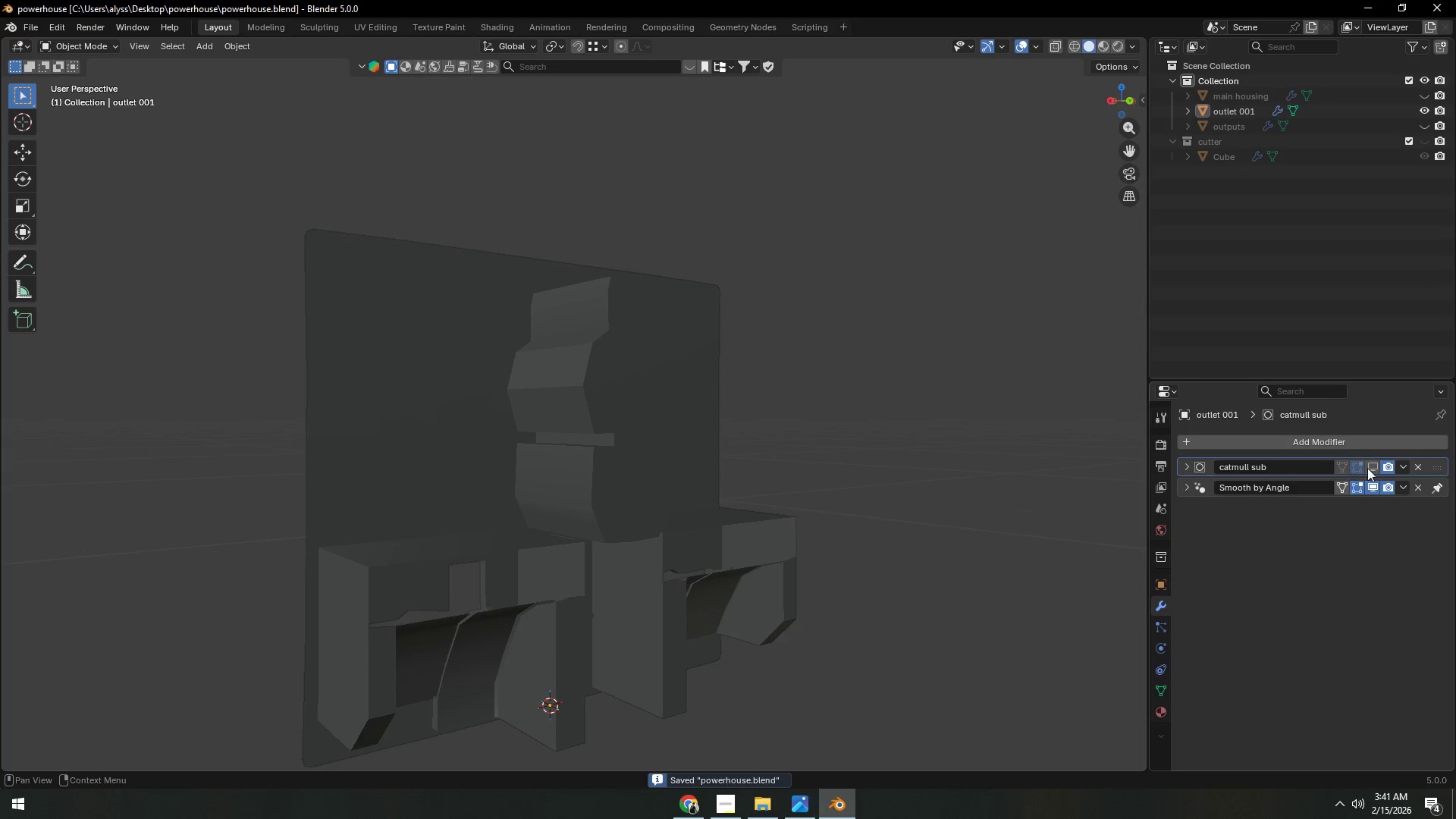 
left_click([1377, 465])
 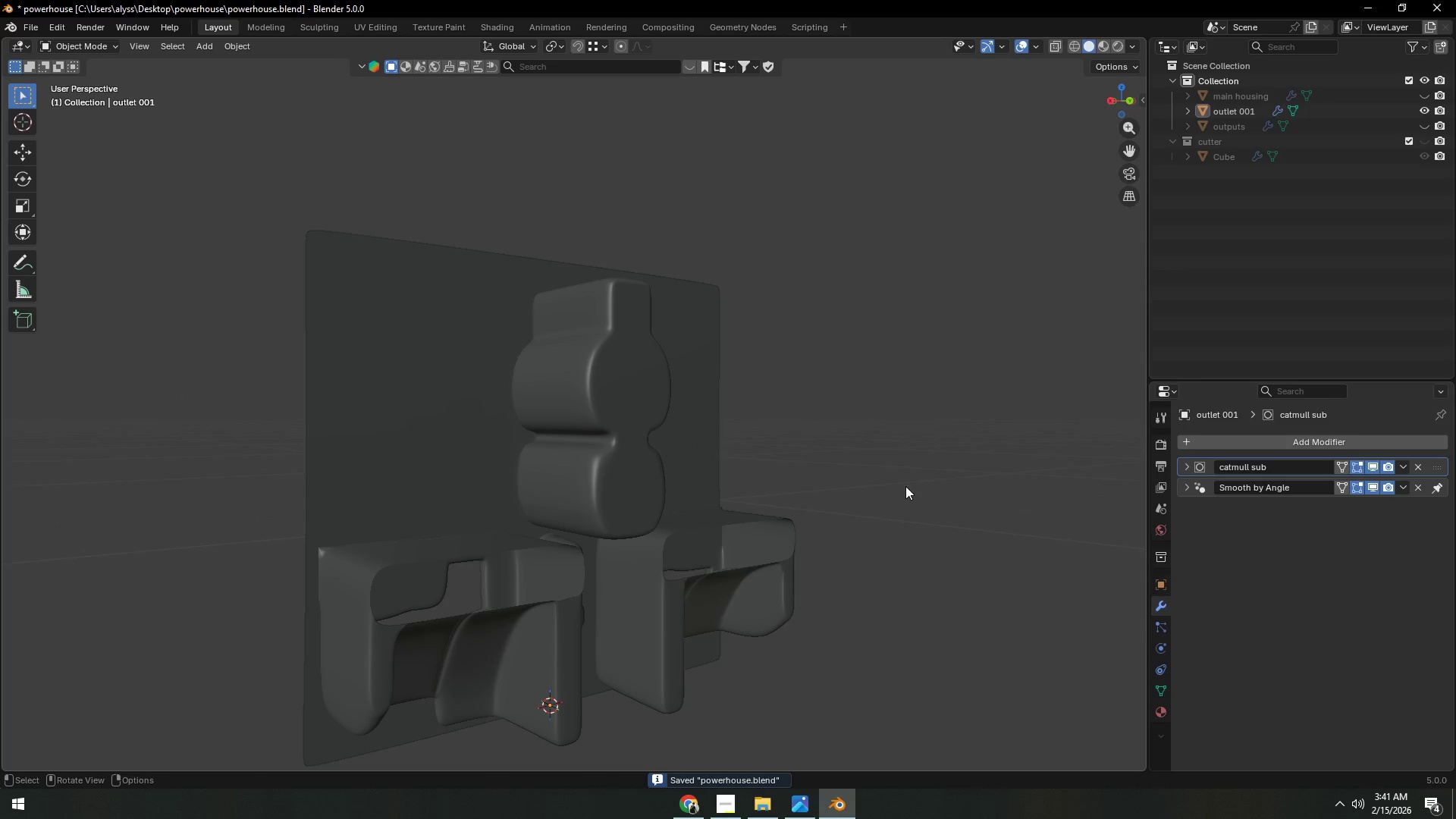 
left_click([909, 479])
 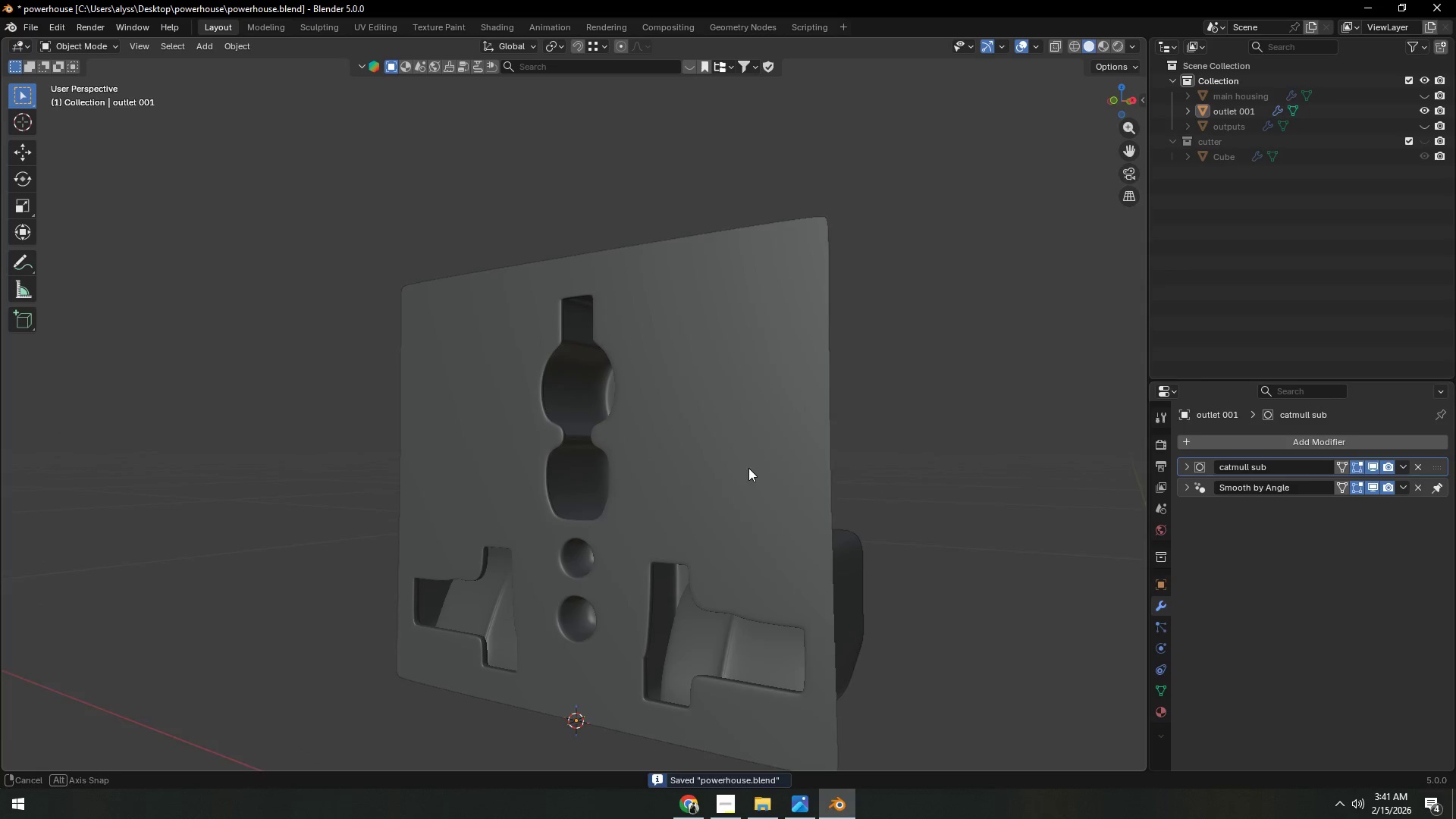 
scroll: coordinate [744, 498], scroll_direction: down, amount: 10.0
 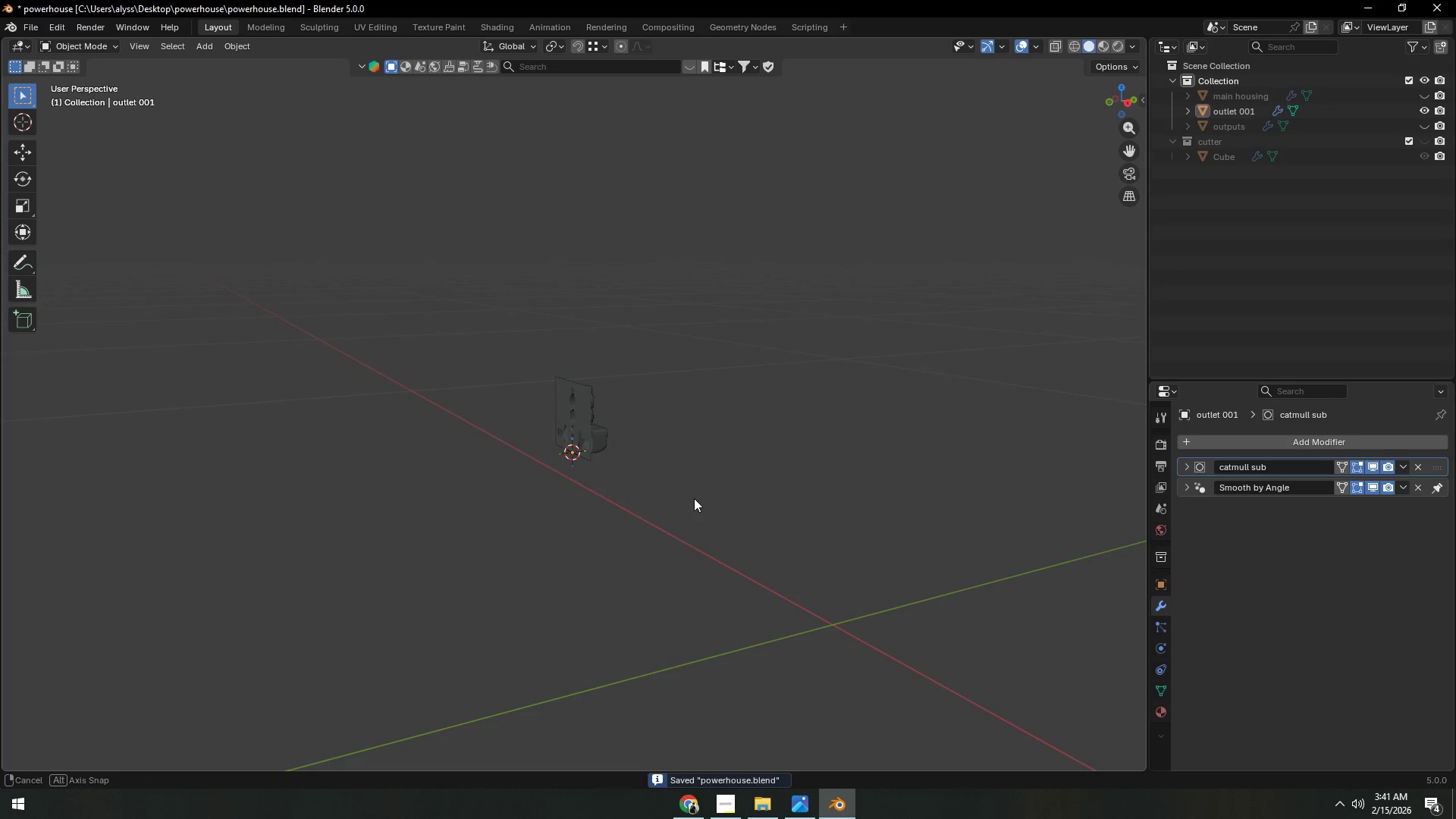 
scroll: coordinate [691, 500], scroll_direction: up, amount: 8.0
 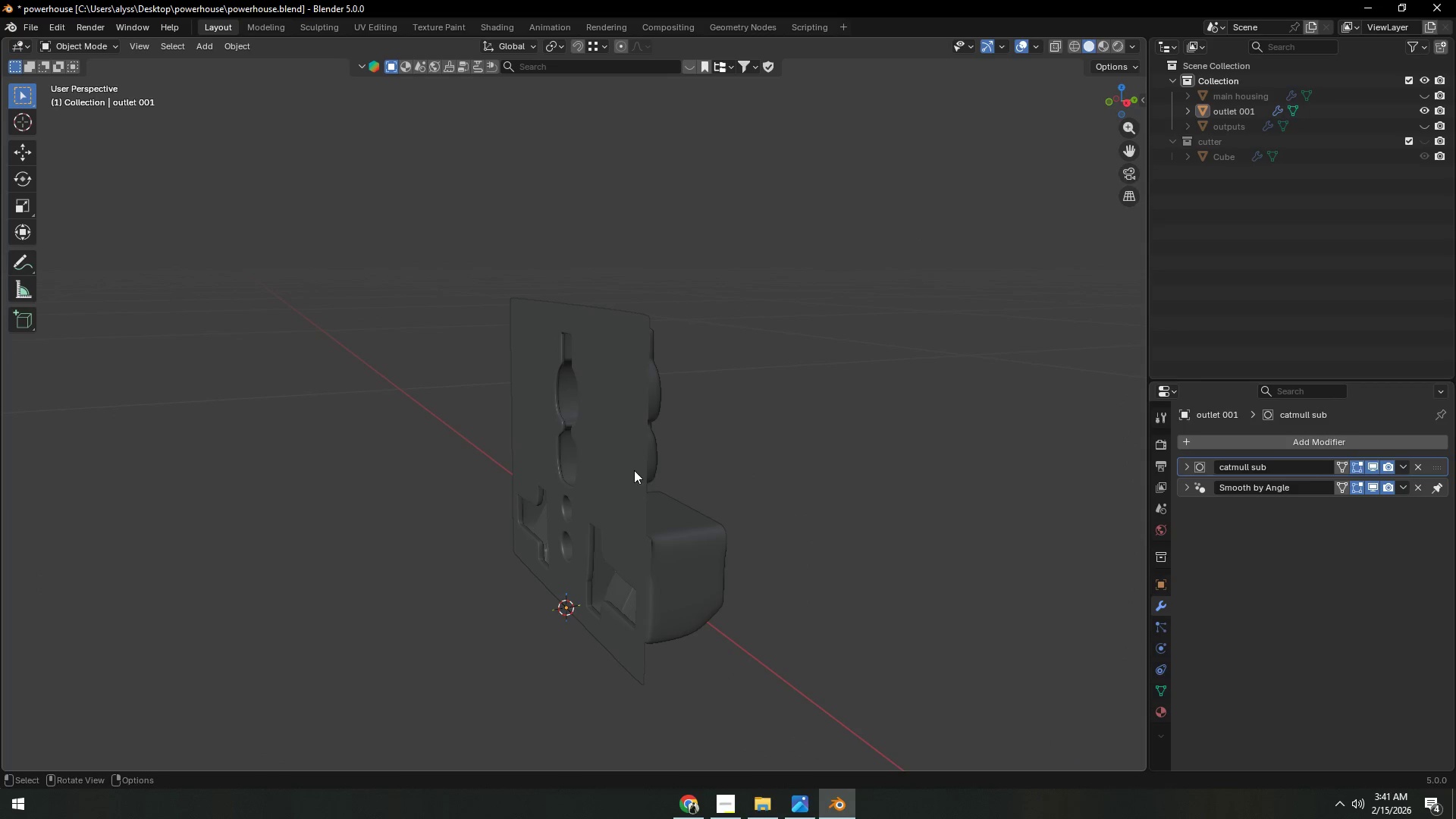 
left_click([633, 463])
 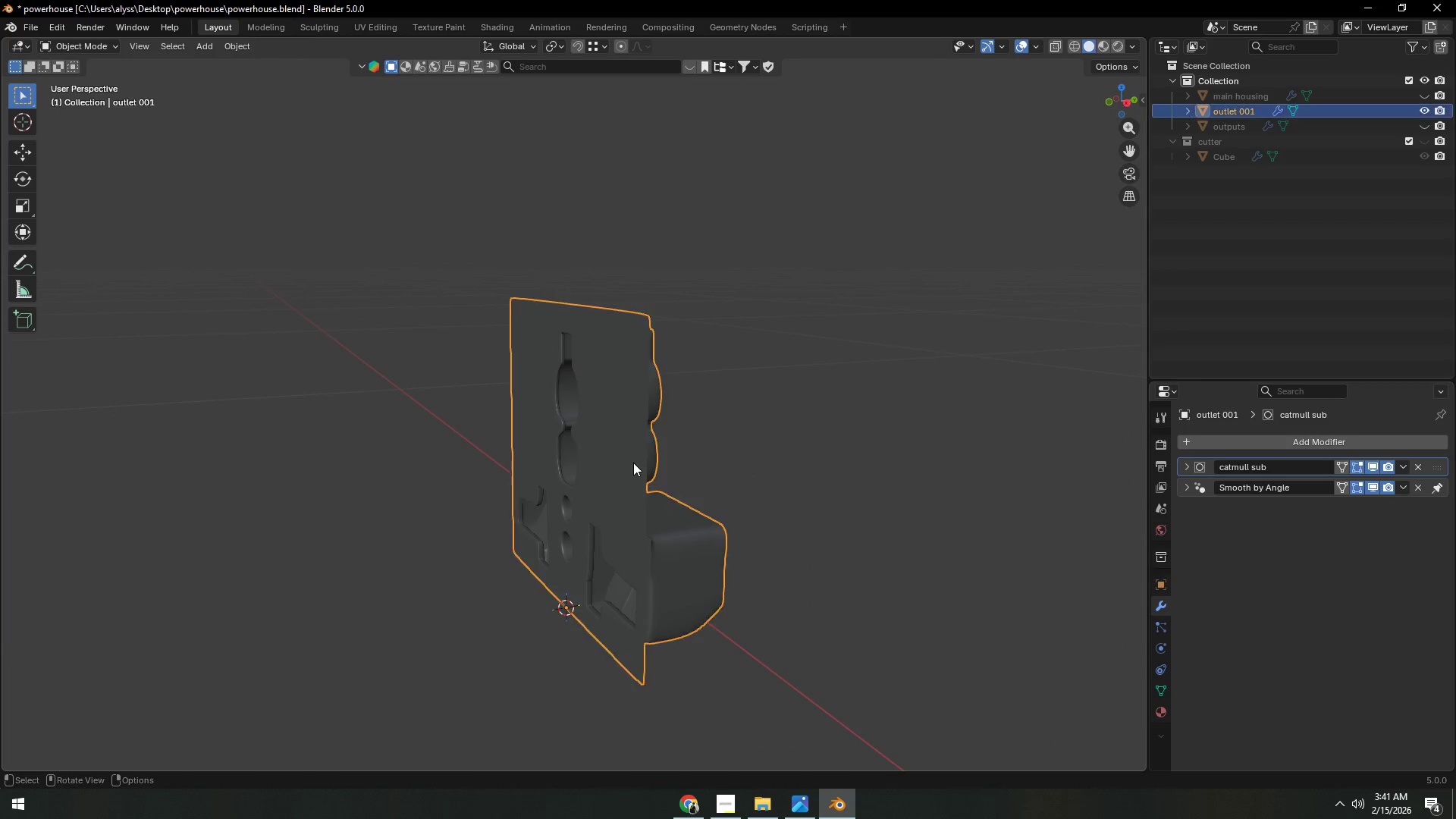 
key(Tab)
 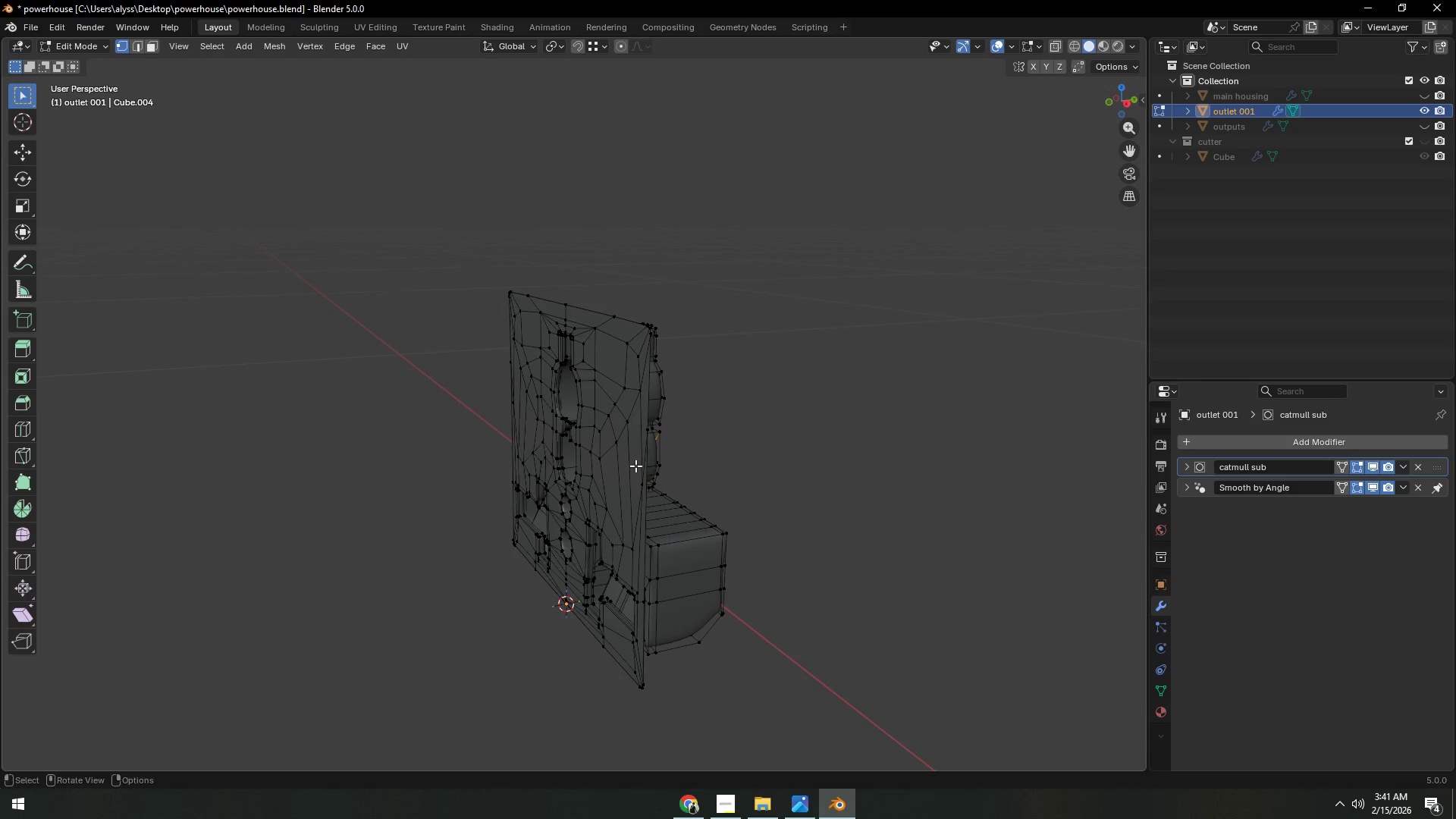 
hold_key(key=AltLeft, duration=0.77)
left_click([650, 407])
 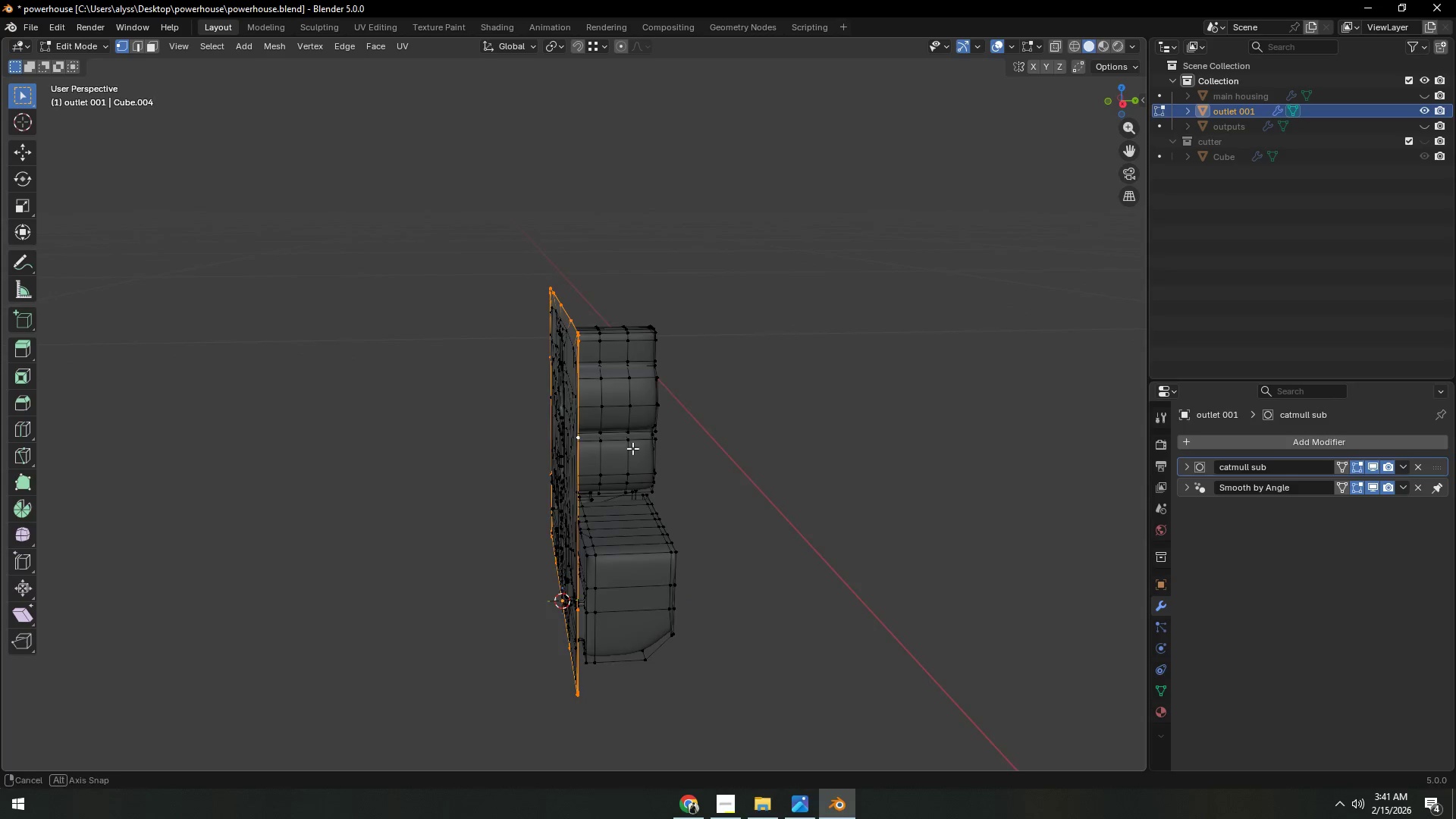 
type(ey)
 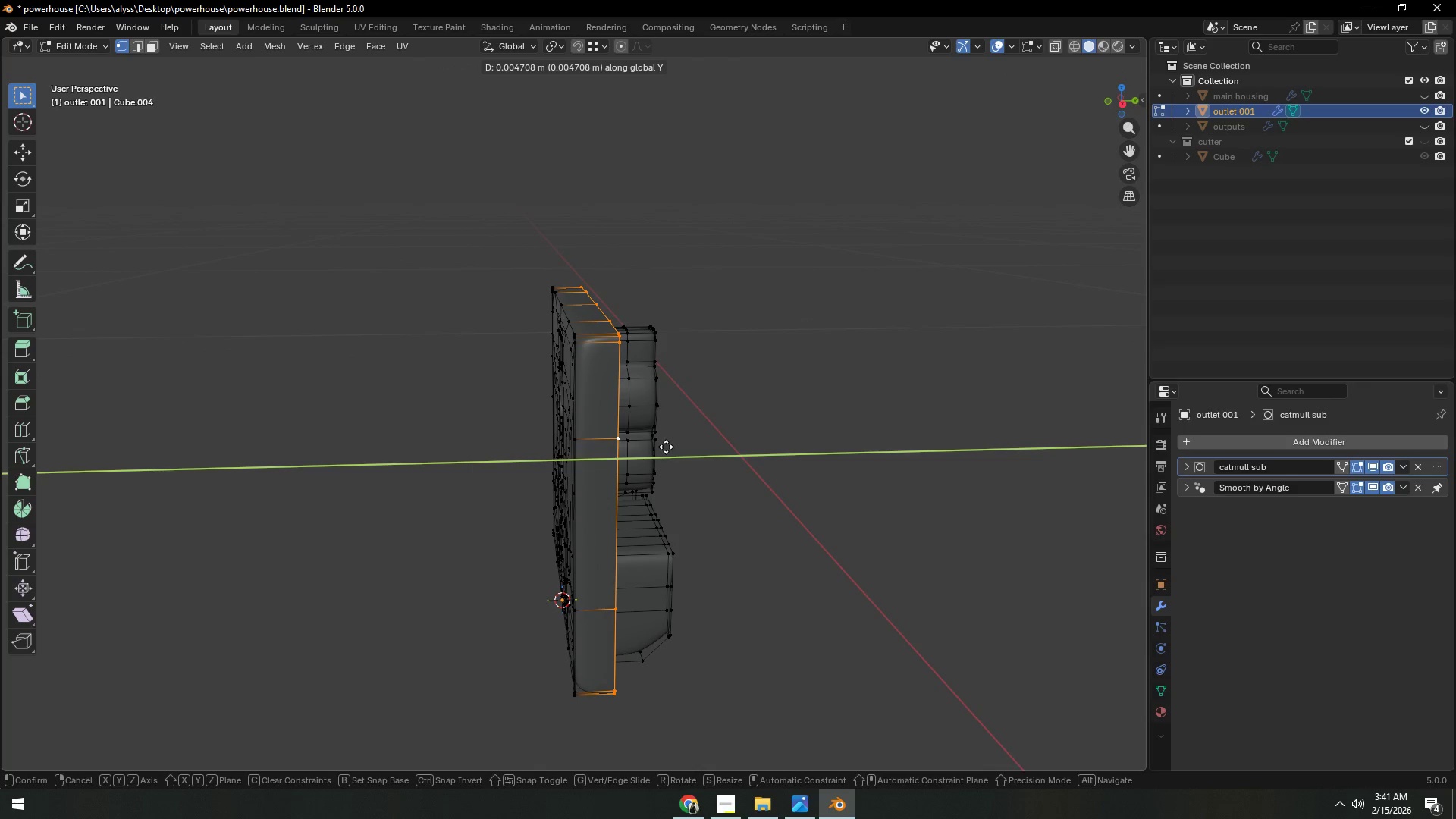 
left_click([666, 447])
 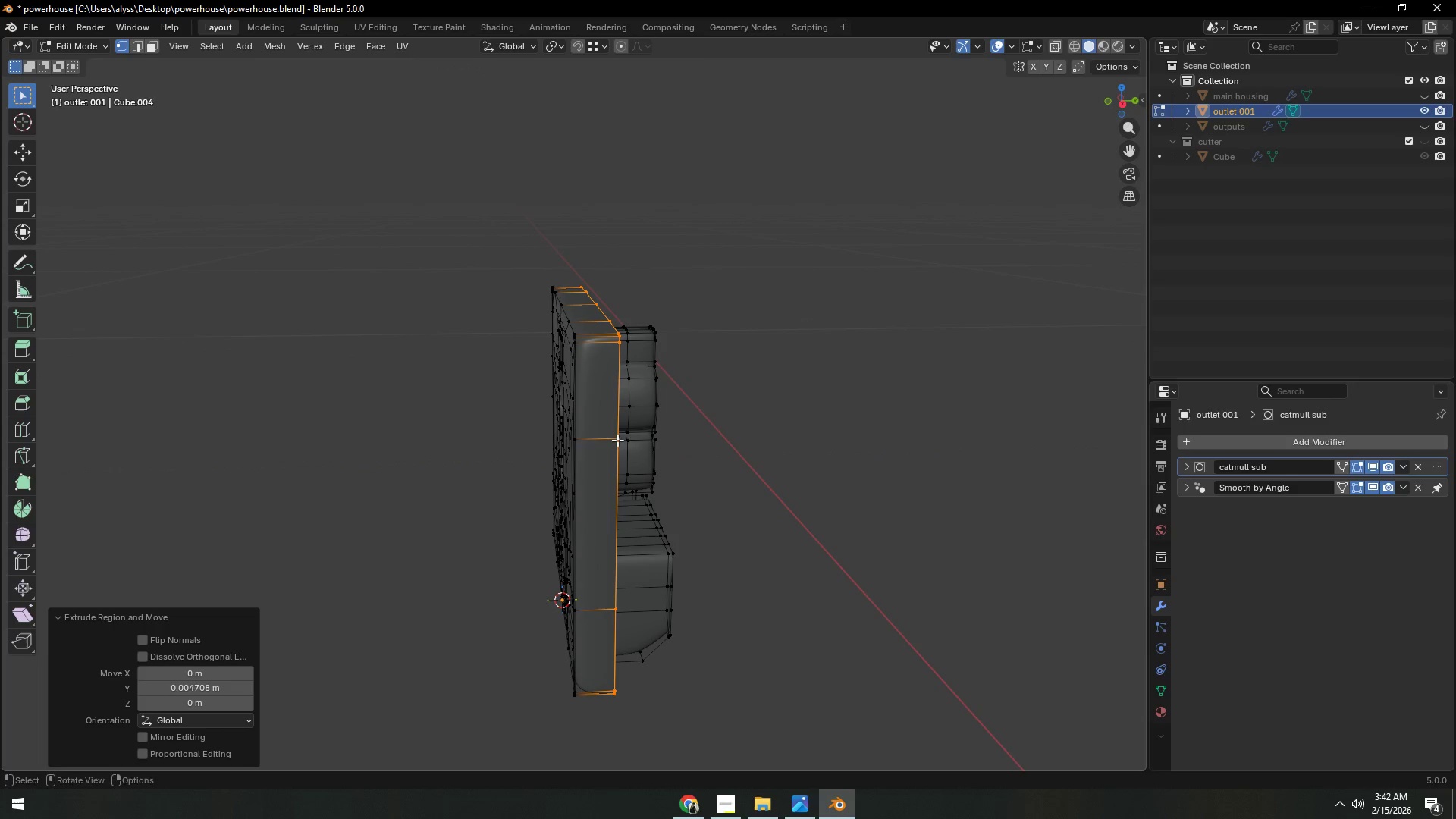 
key(Control+ControlLeft)
 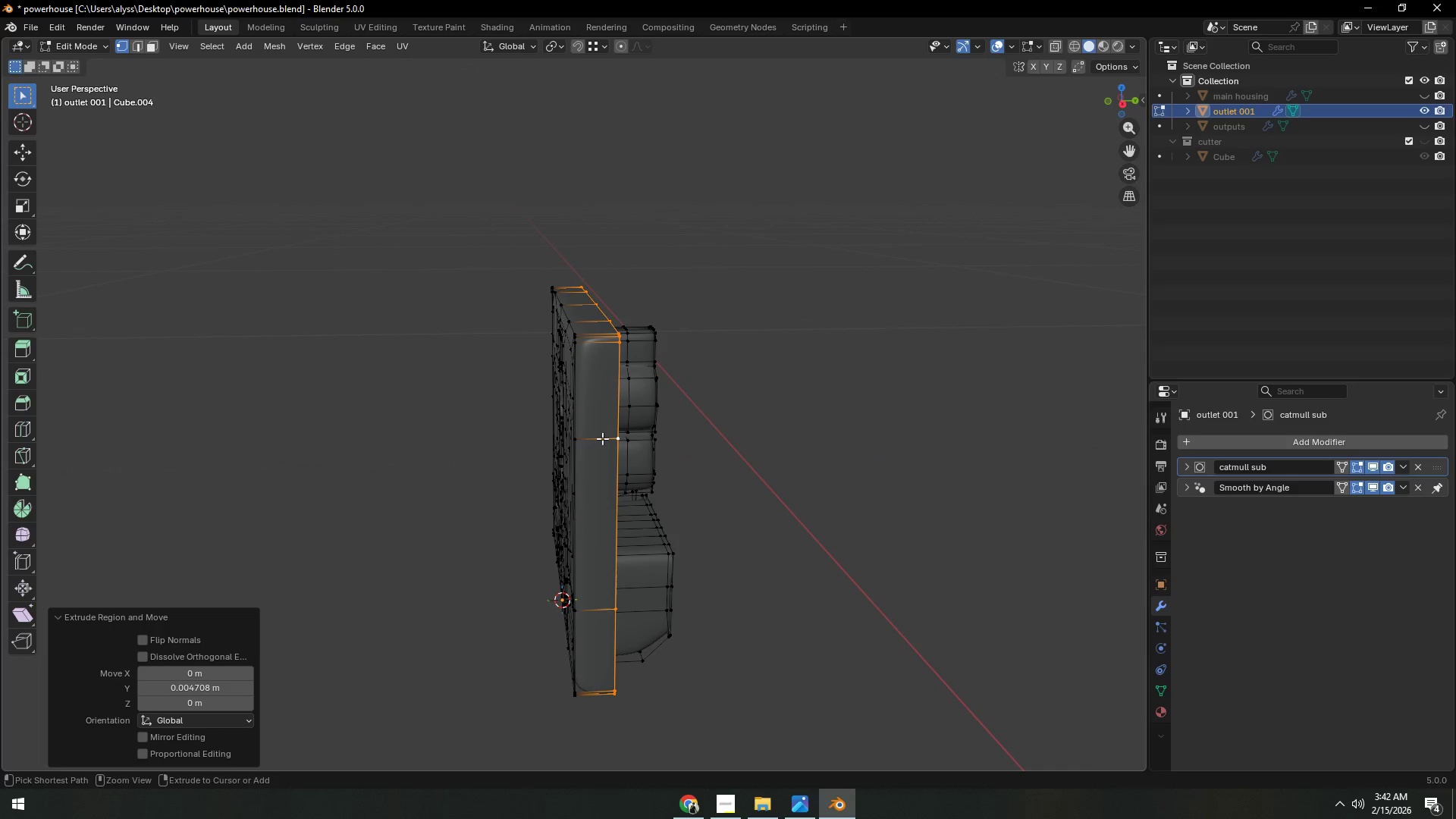 
key(Control+R)
 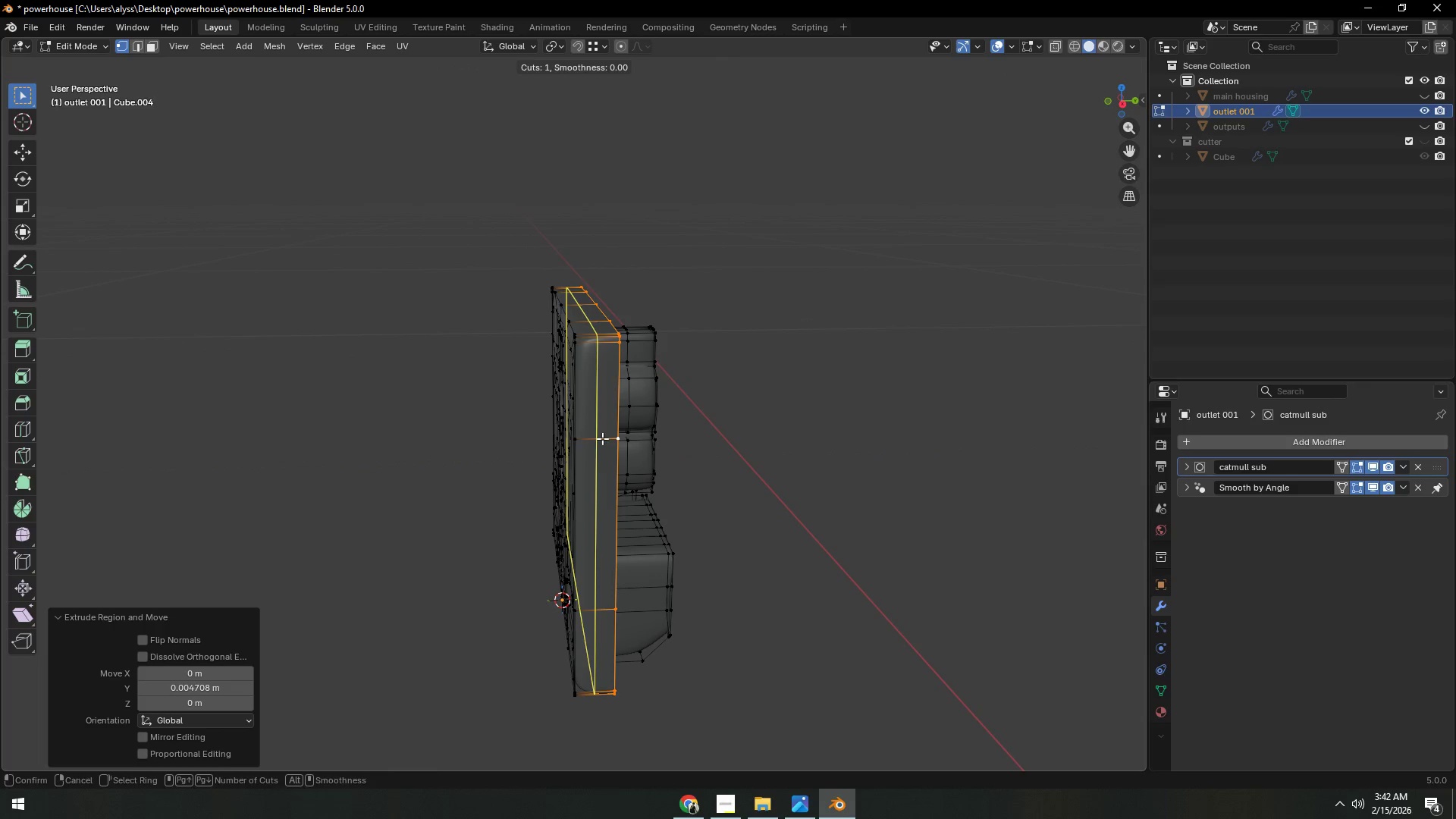 
left_click([602, 438])
 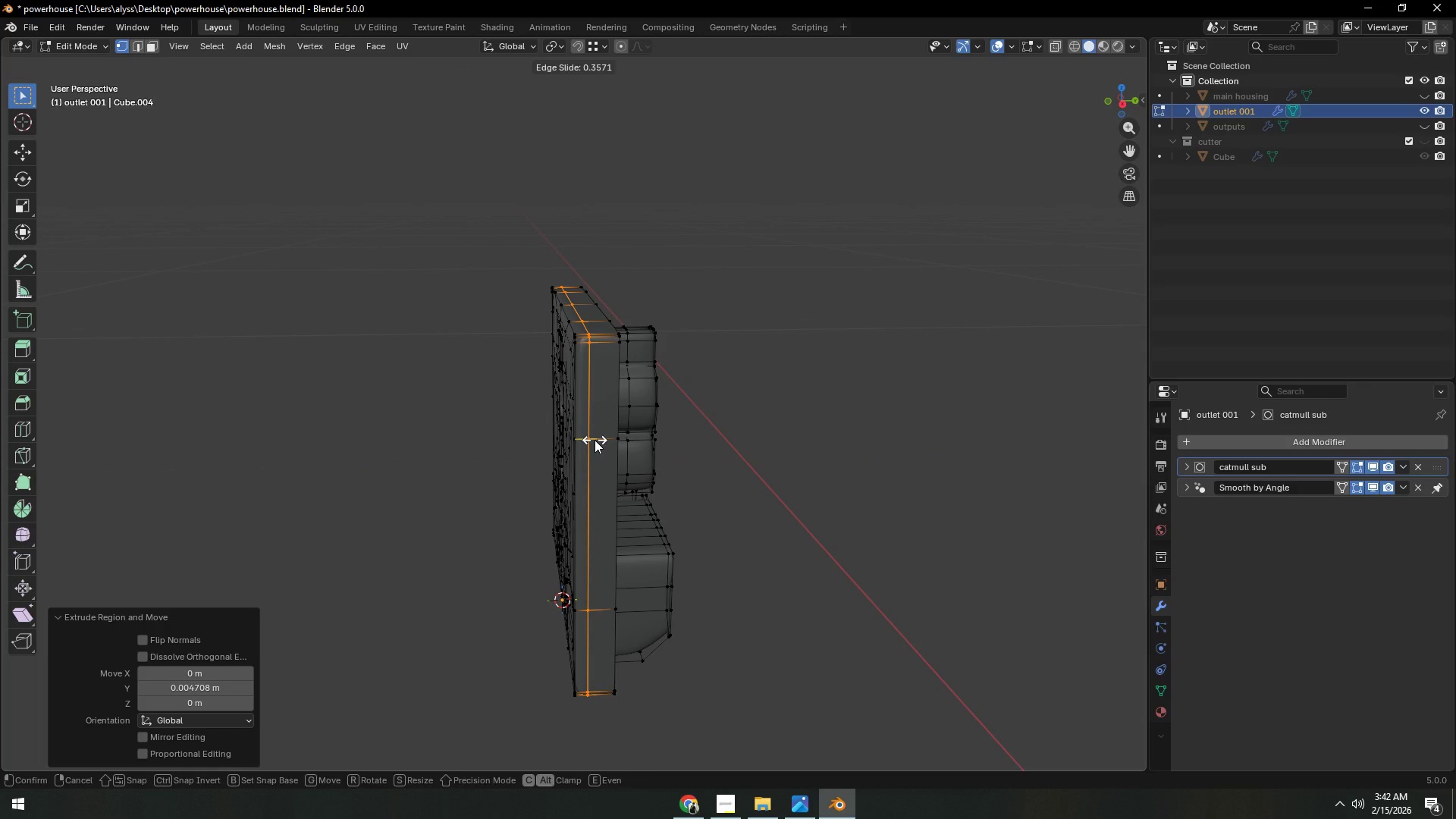 
left_click([595, 440])
 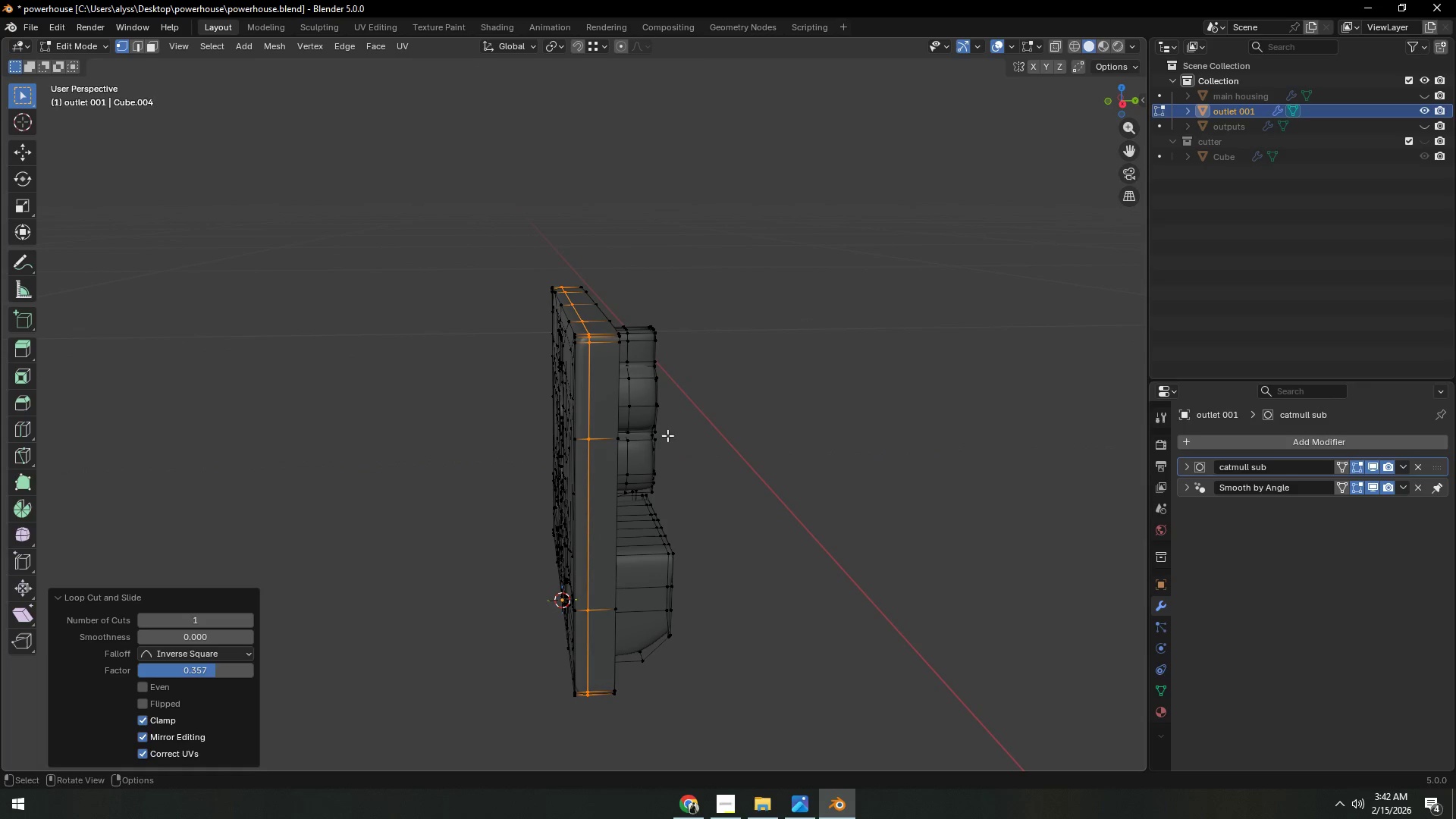 
double_click([778, 431])
 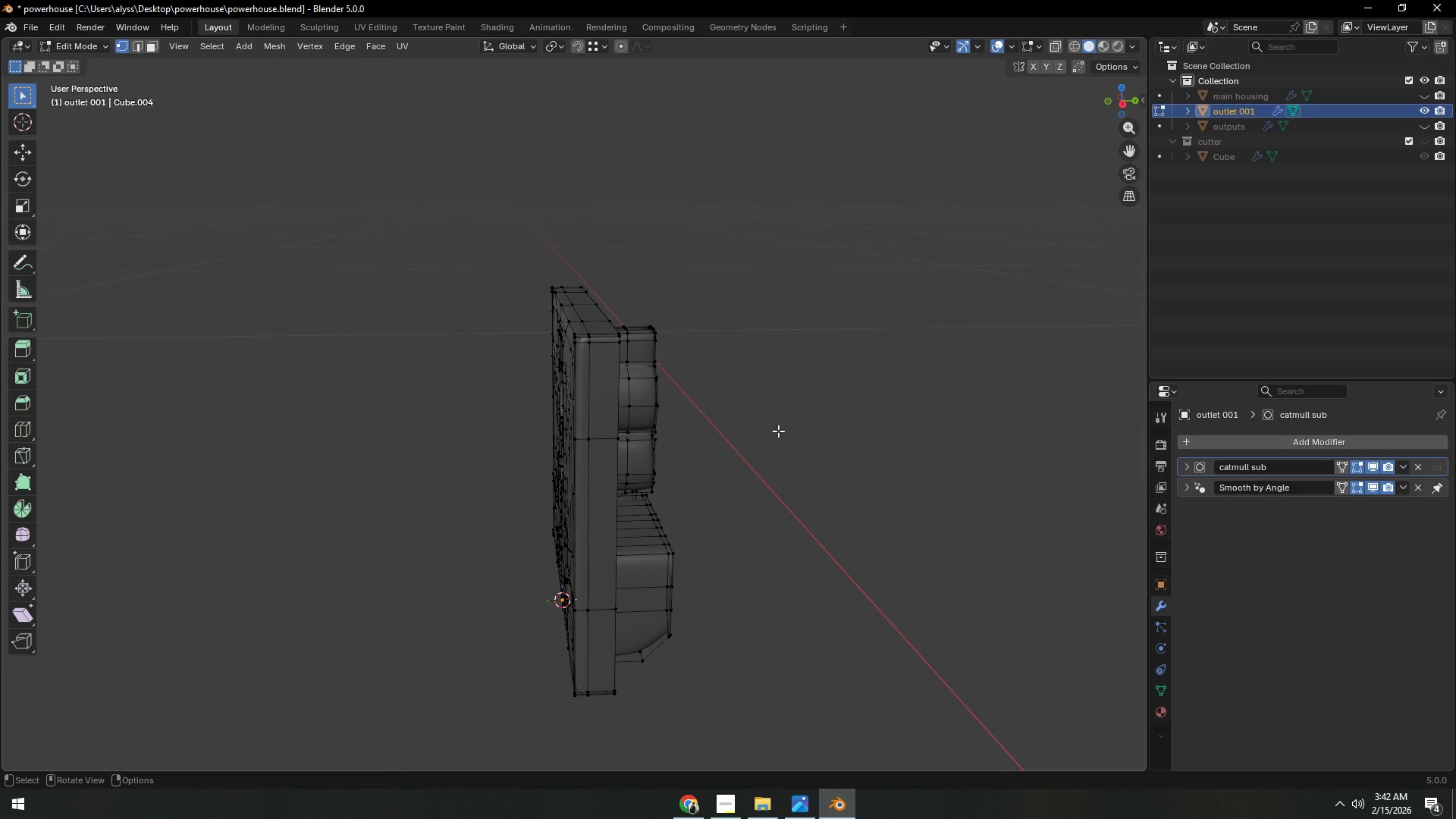 
key(Tab)
 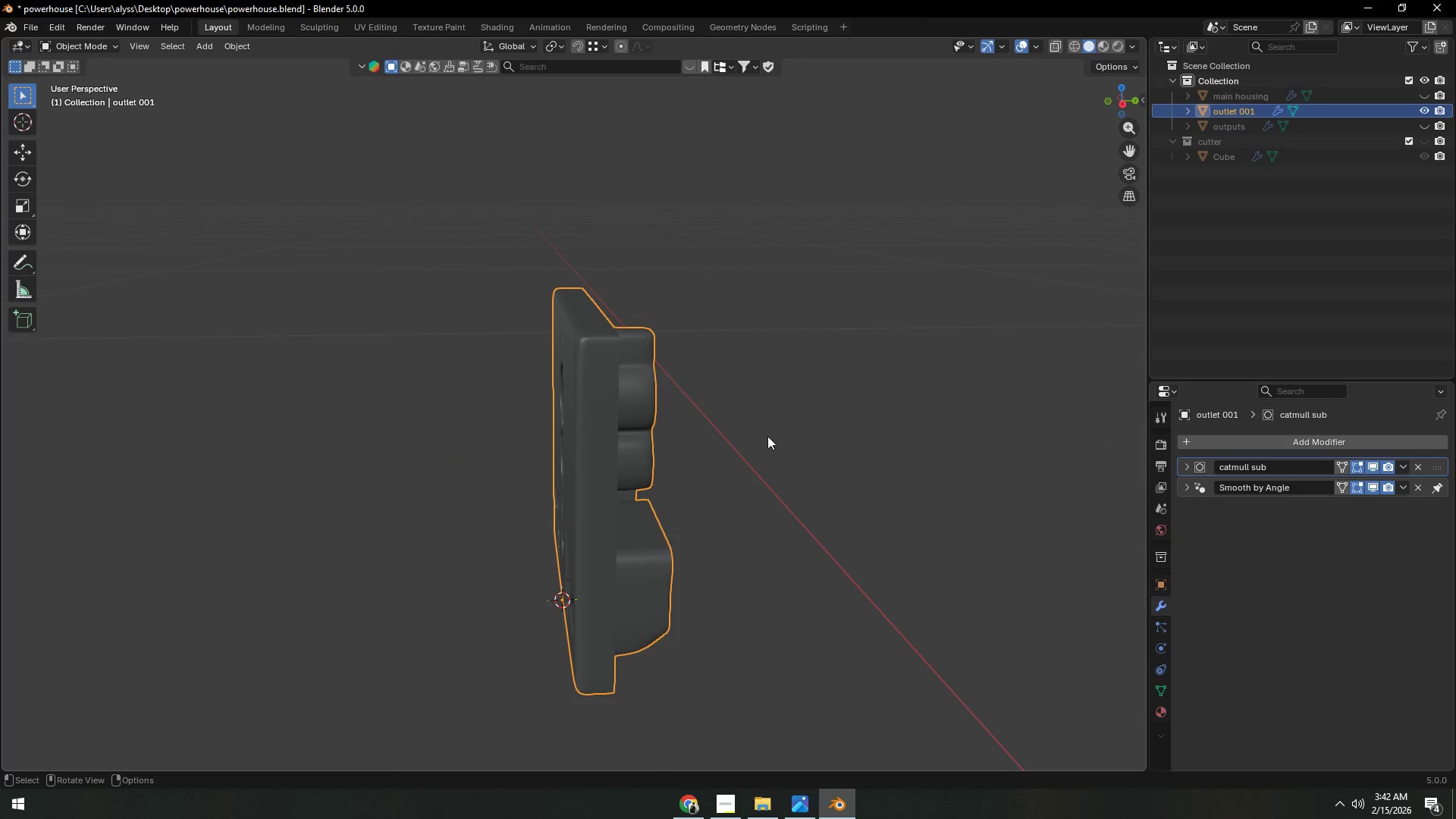 
scroll: coordinate [831, 437], scroll_direction: down, amount: 6.0
 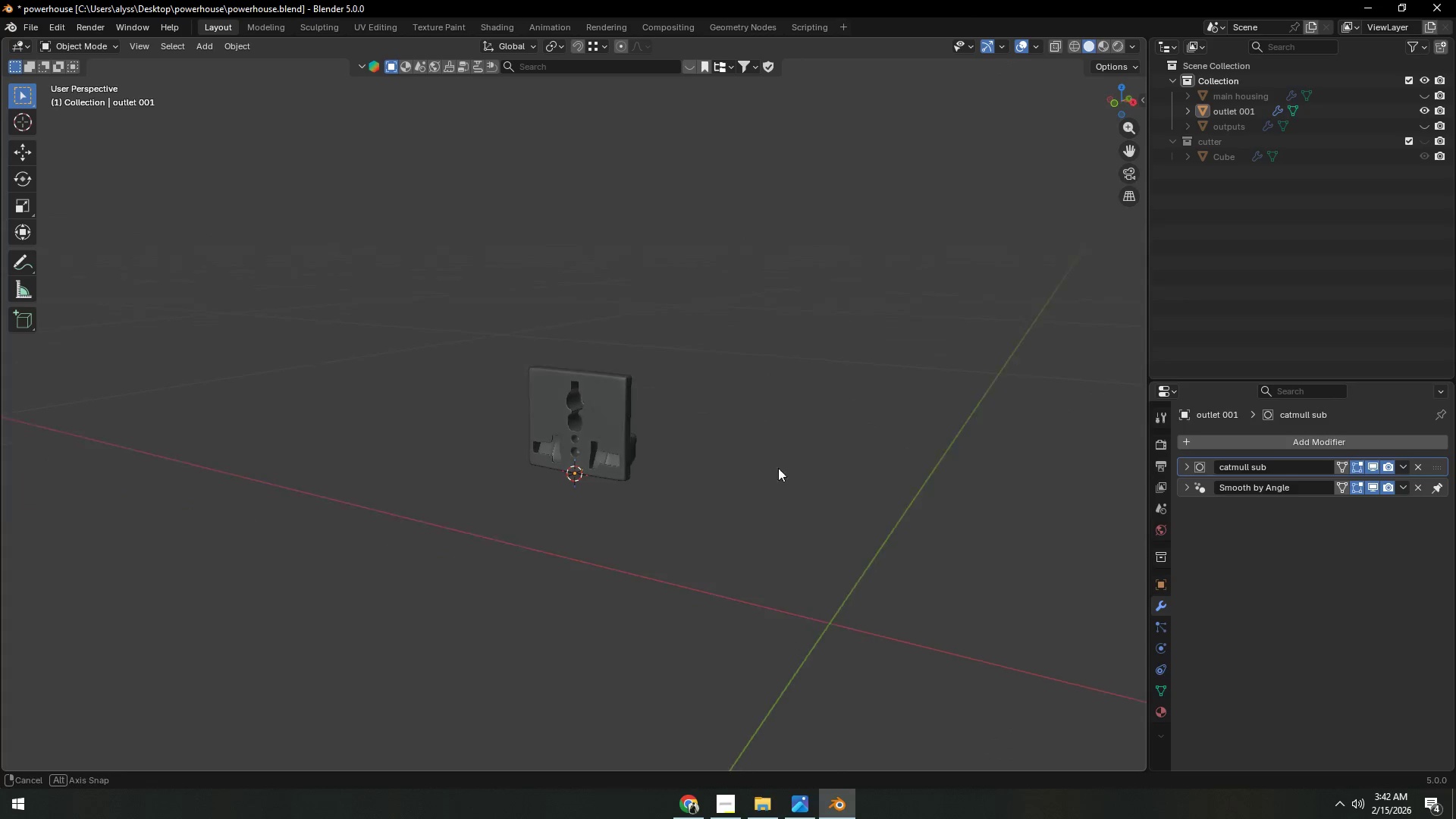 
key(Control+S)
 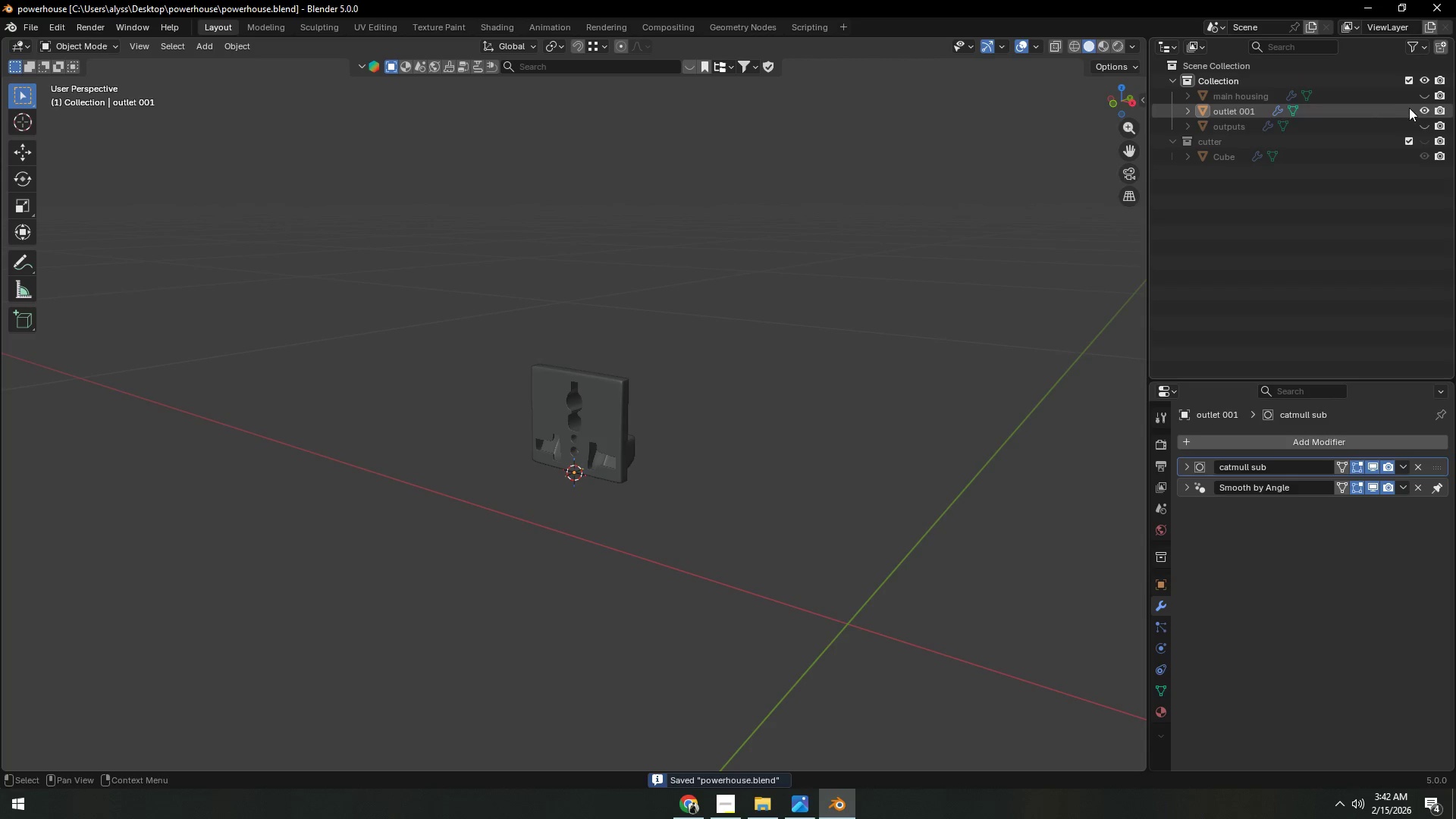 
left_click([1422, 124])
 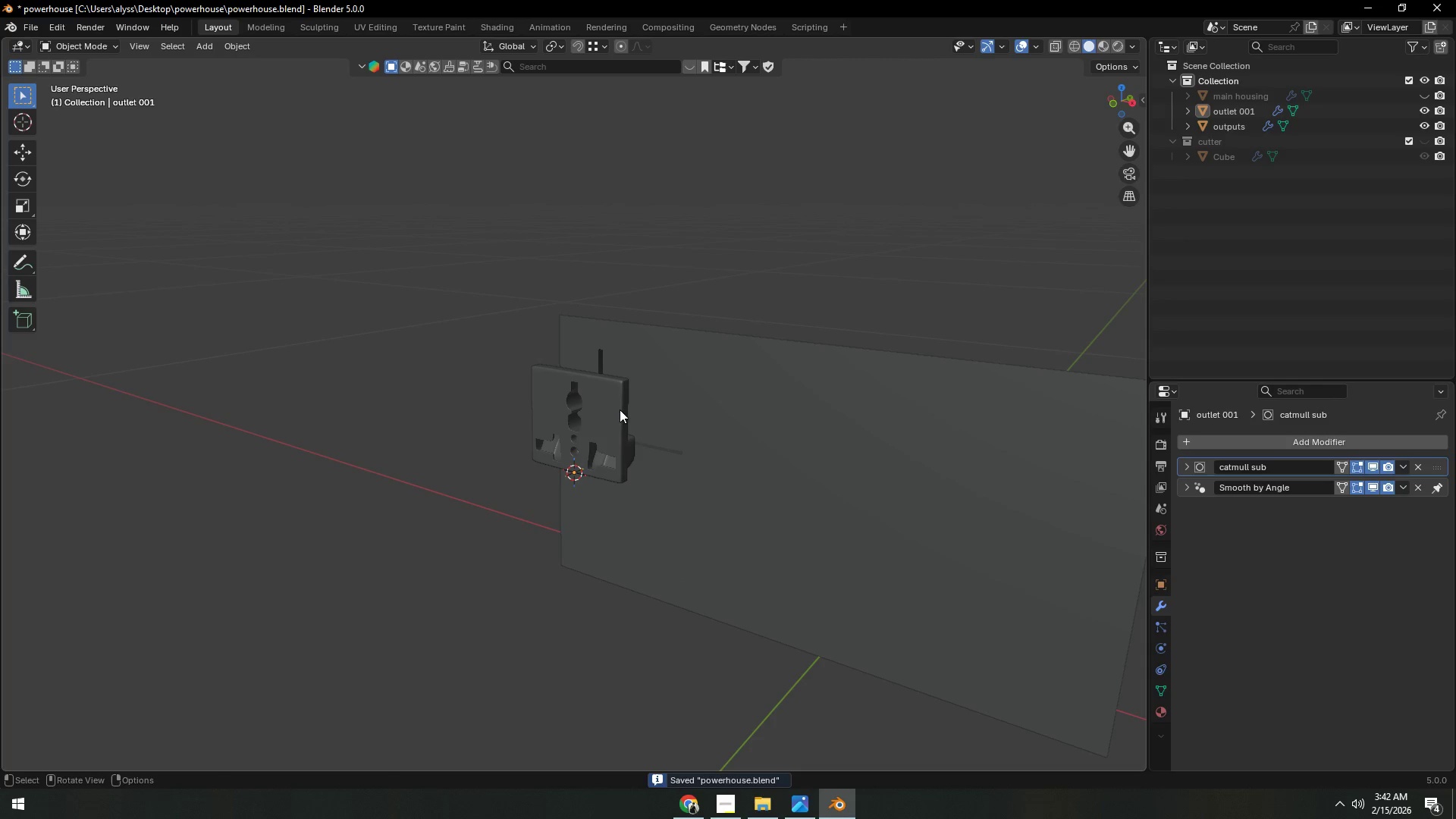 
left_click([615, 410])
 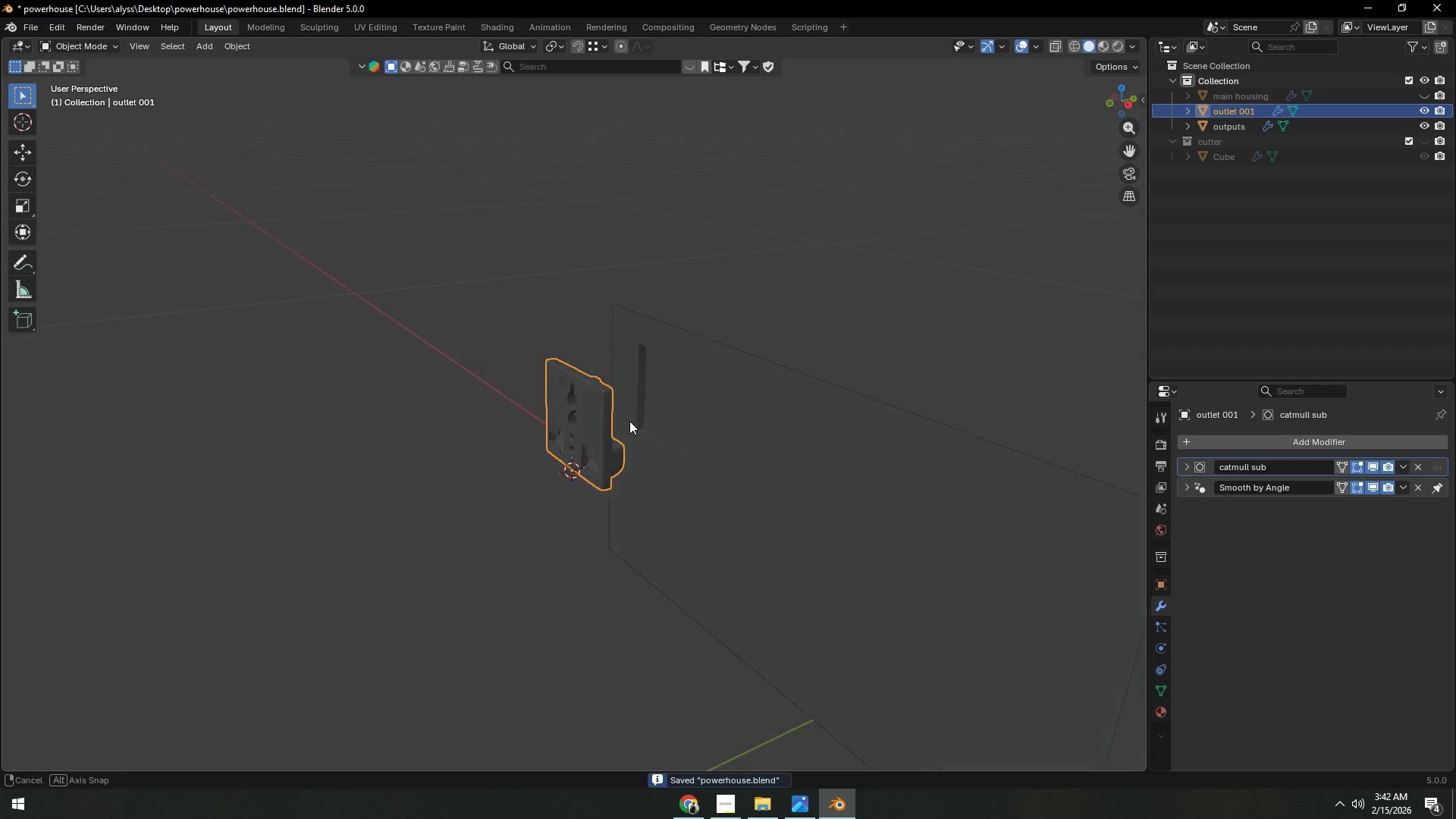 
scroll: coordinate [627, 424], scroll_direction: up, amount: 3.0
 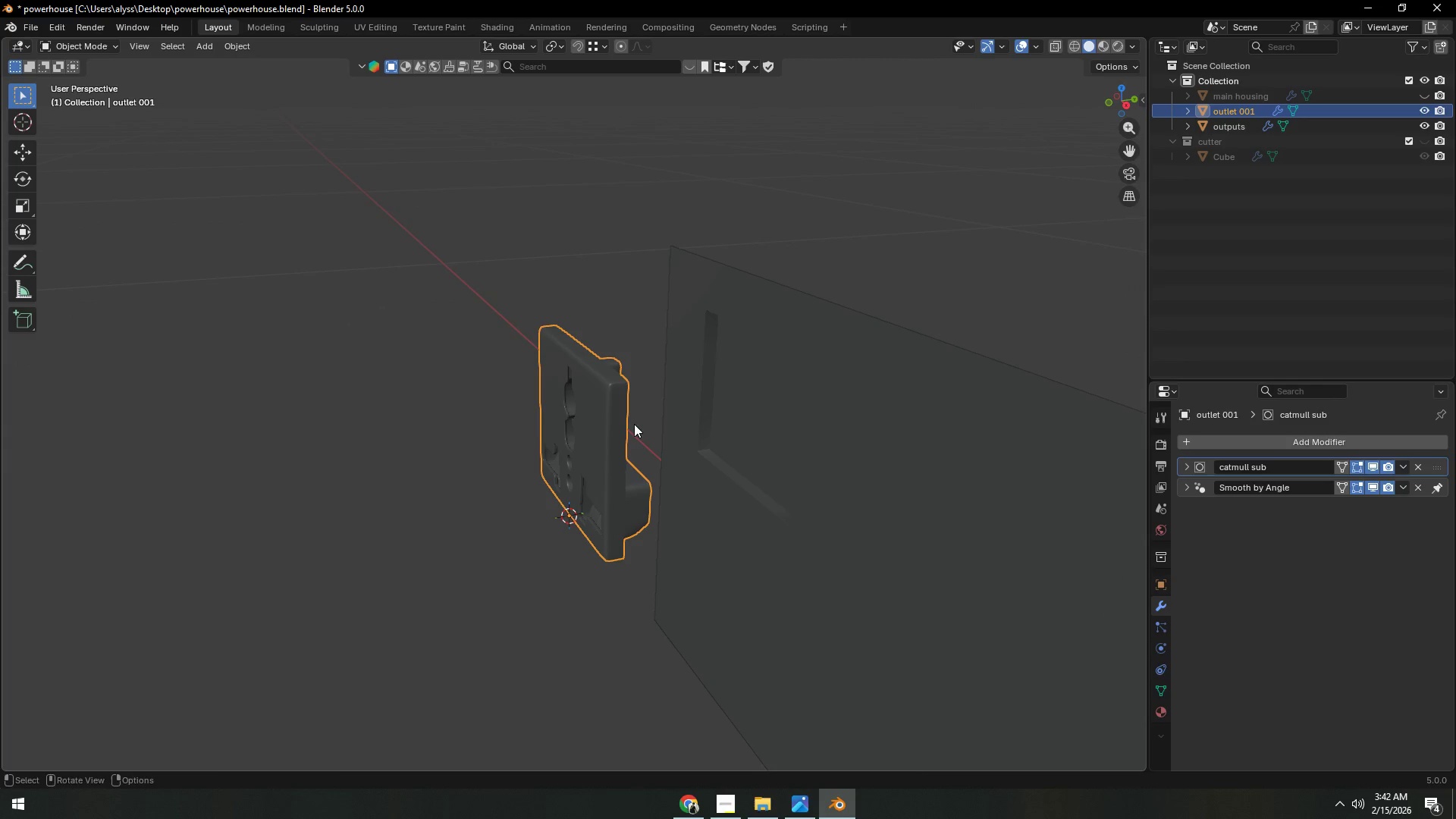 
type(gy)
 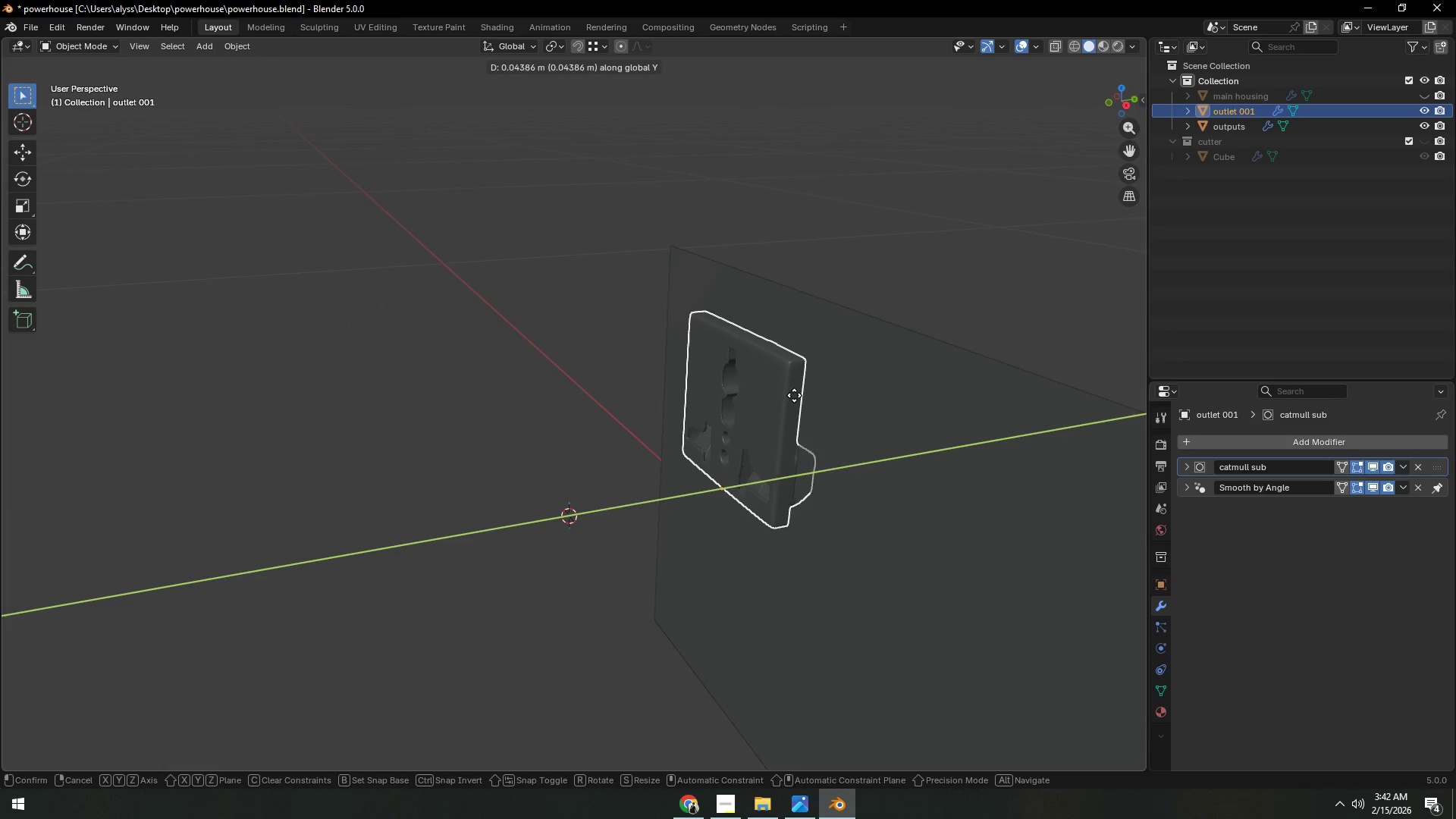 
left_click([797, 394])
 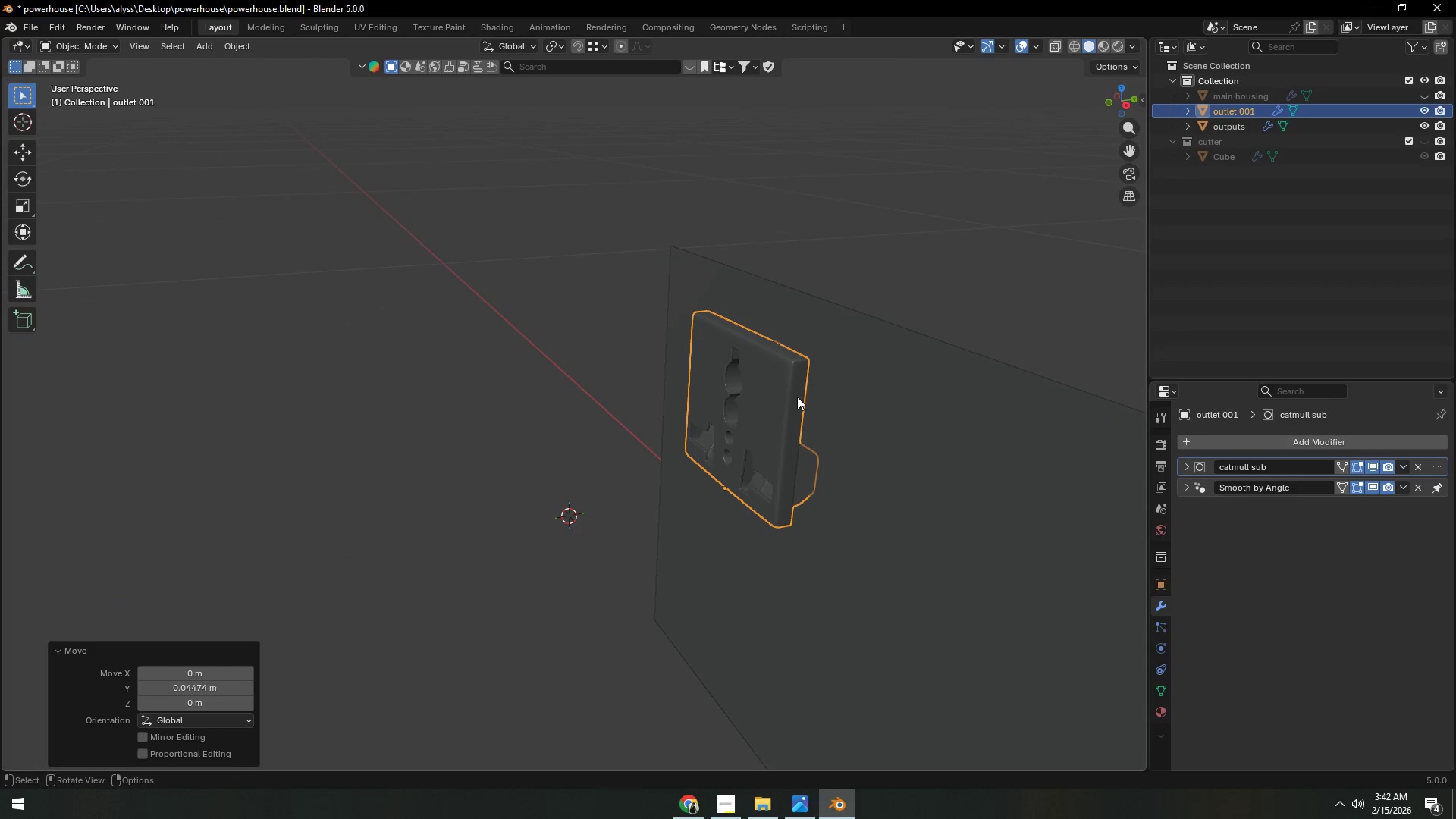 
key(Backquote)
 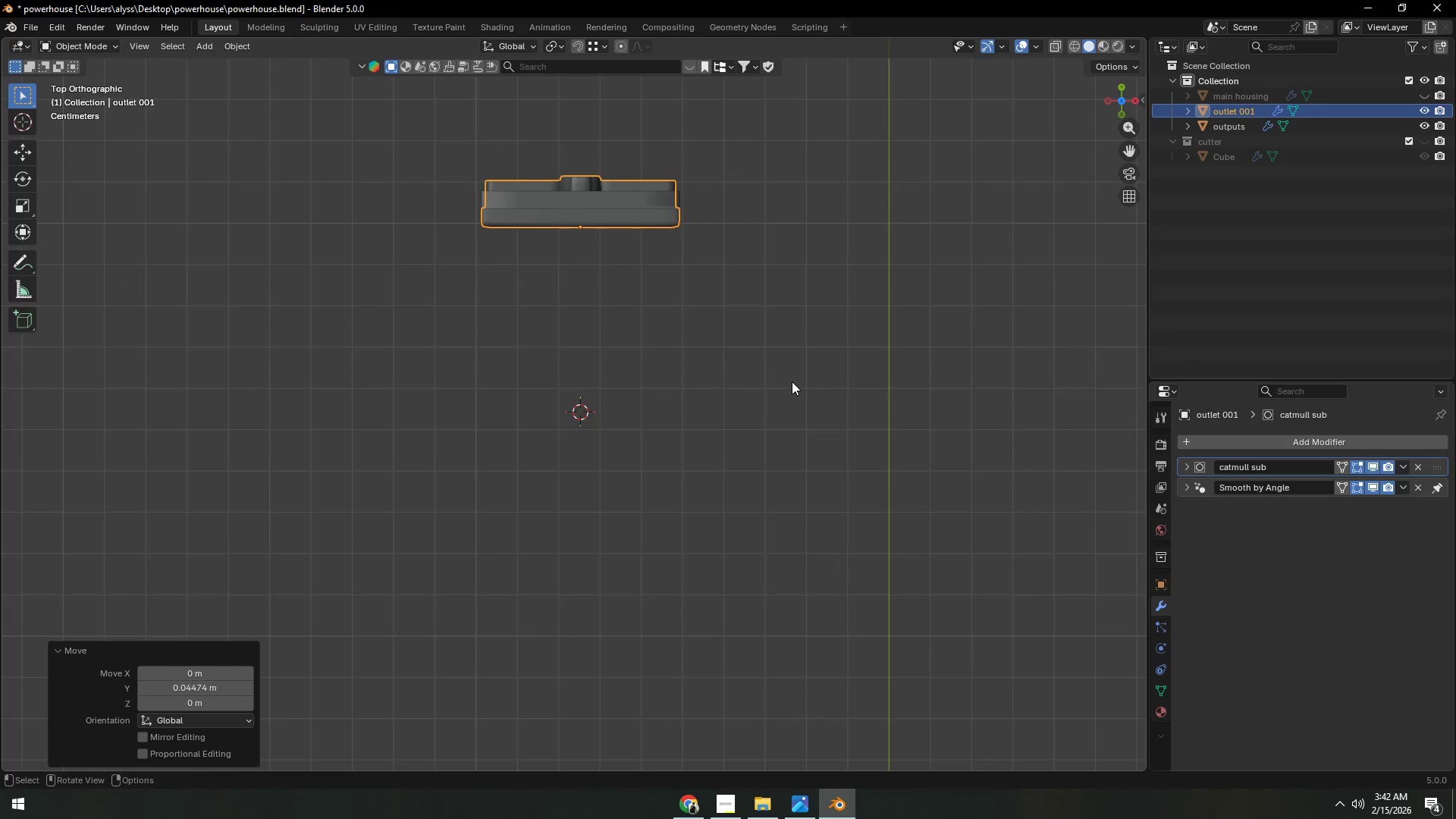 
hold_key(key=ShiftLeft, duration=0.36)
 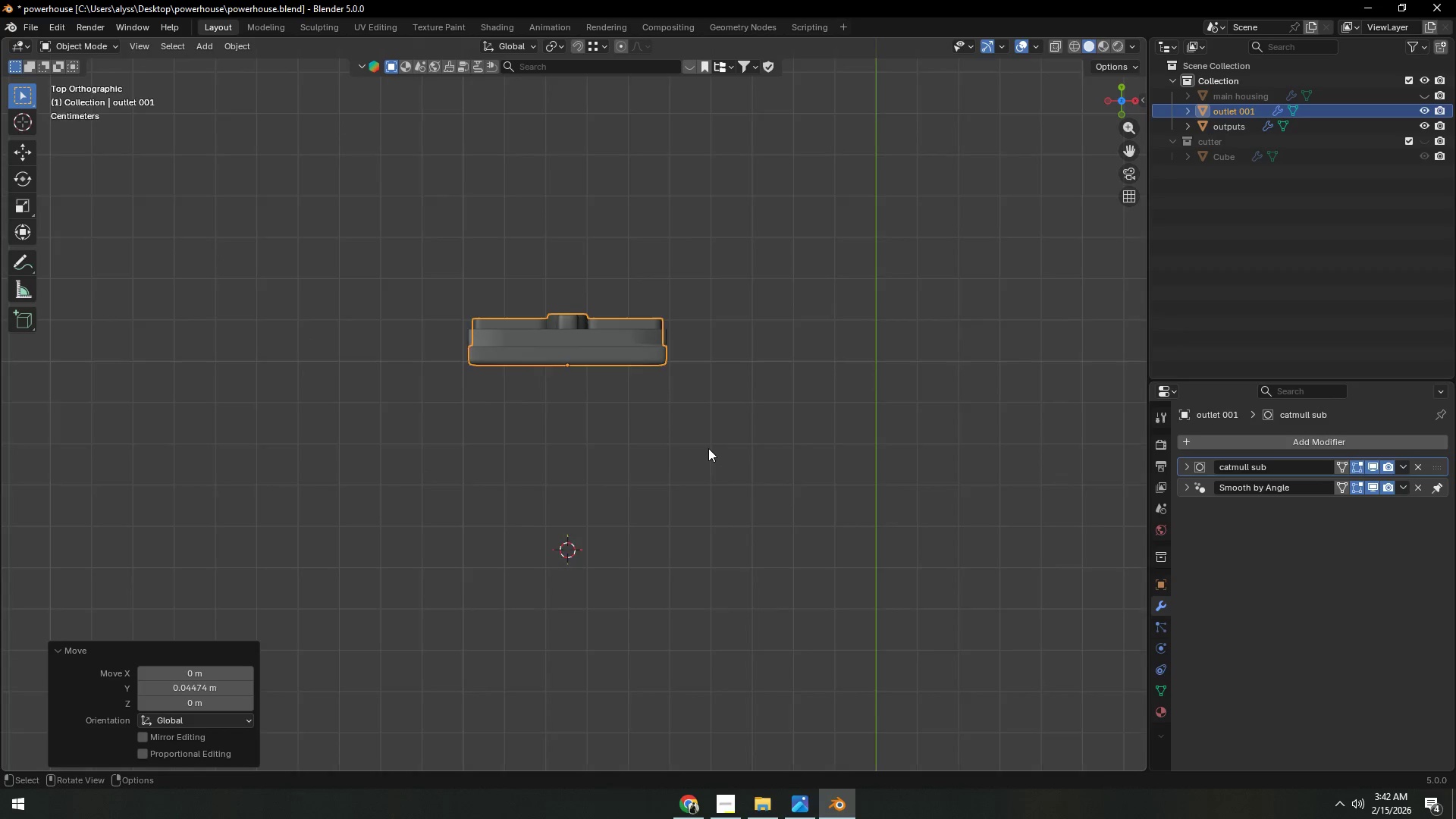 
key(Z)
 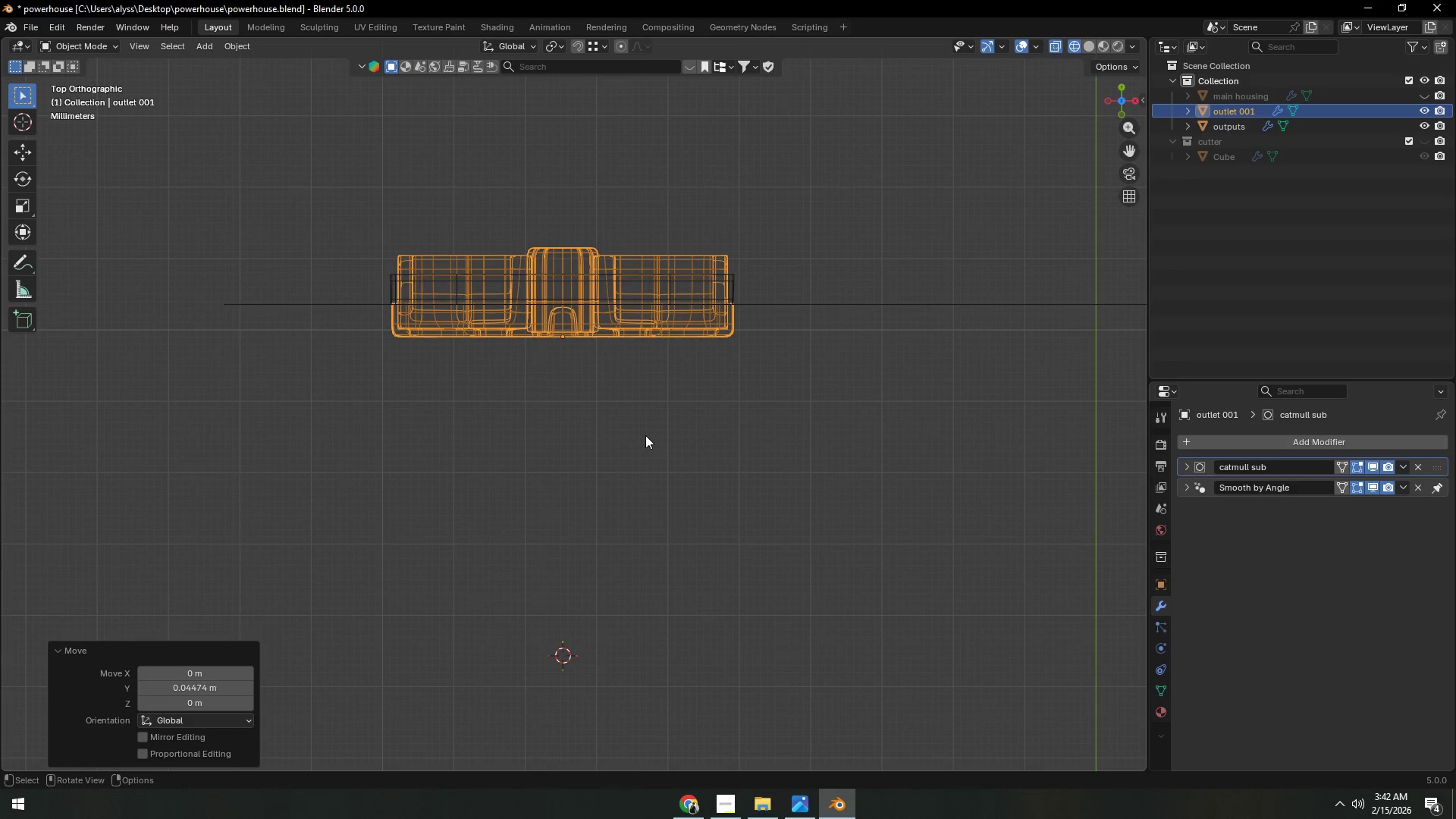 
scroll: coordinate [708, 448], scroll_direction: up, amount: 3.0
 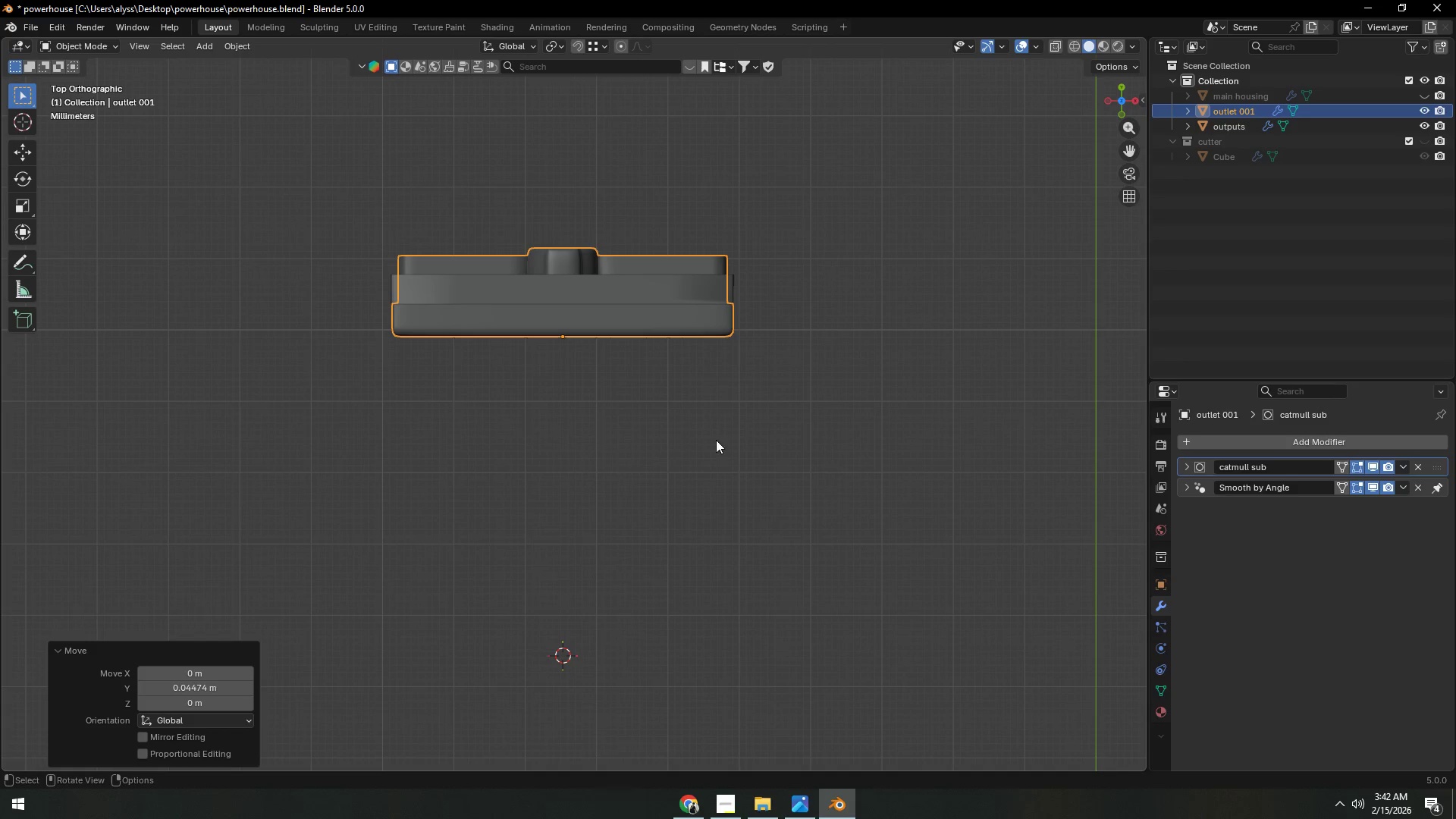 
key(Shift+ShiftLeft)
 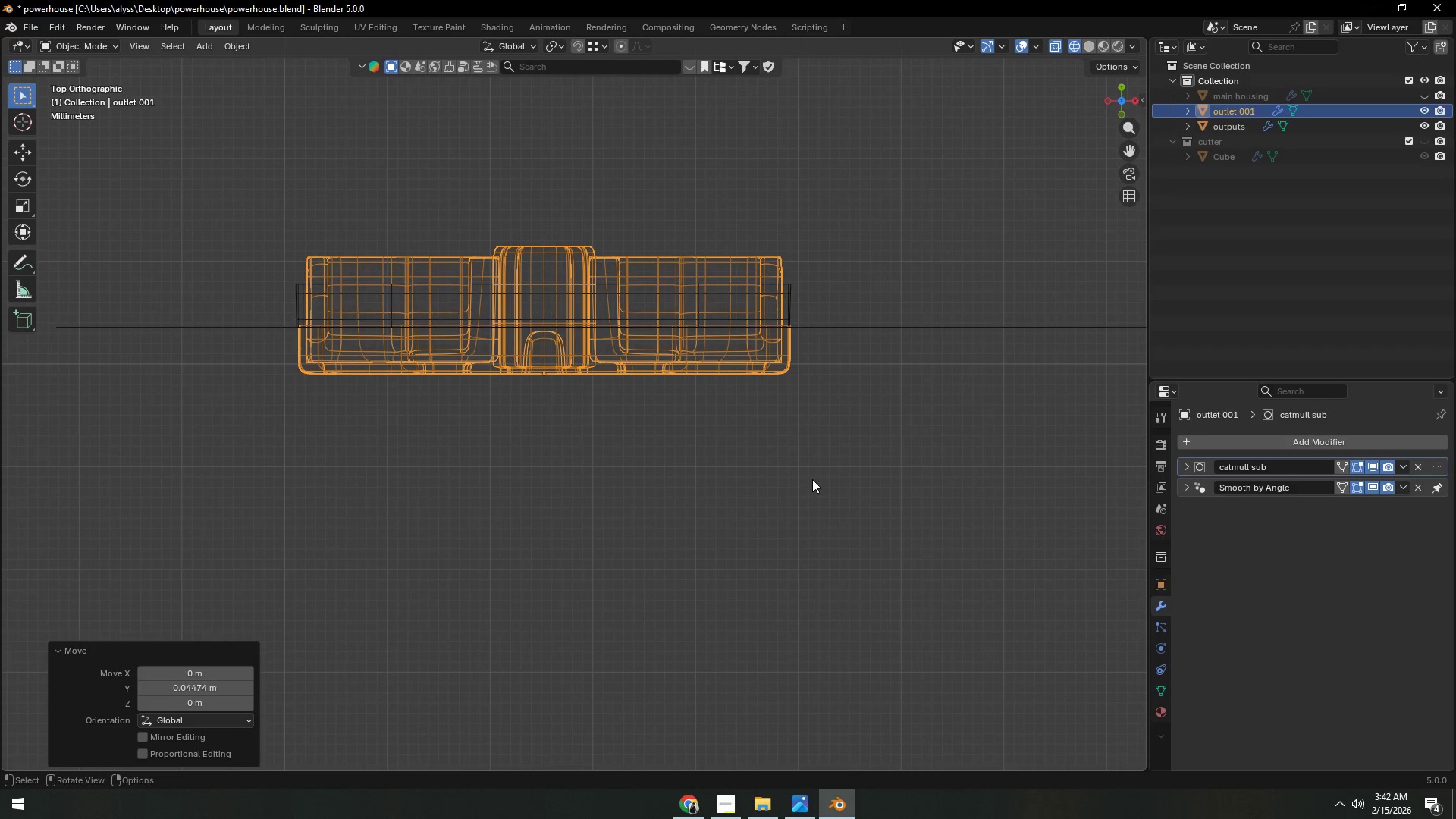 
scroll: coordinate [654, 435], scroll_direction: up, amount: 2.0
 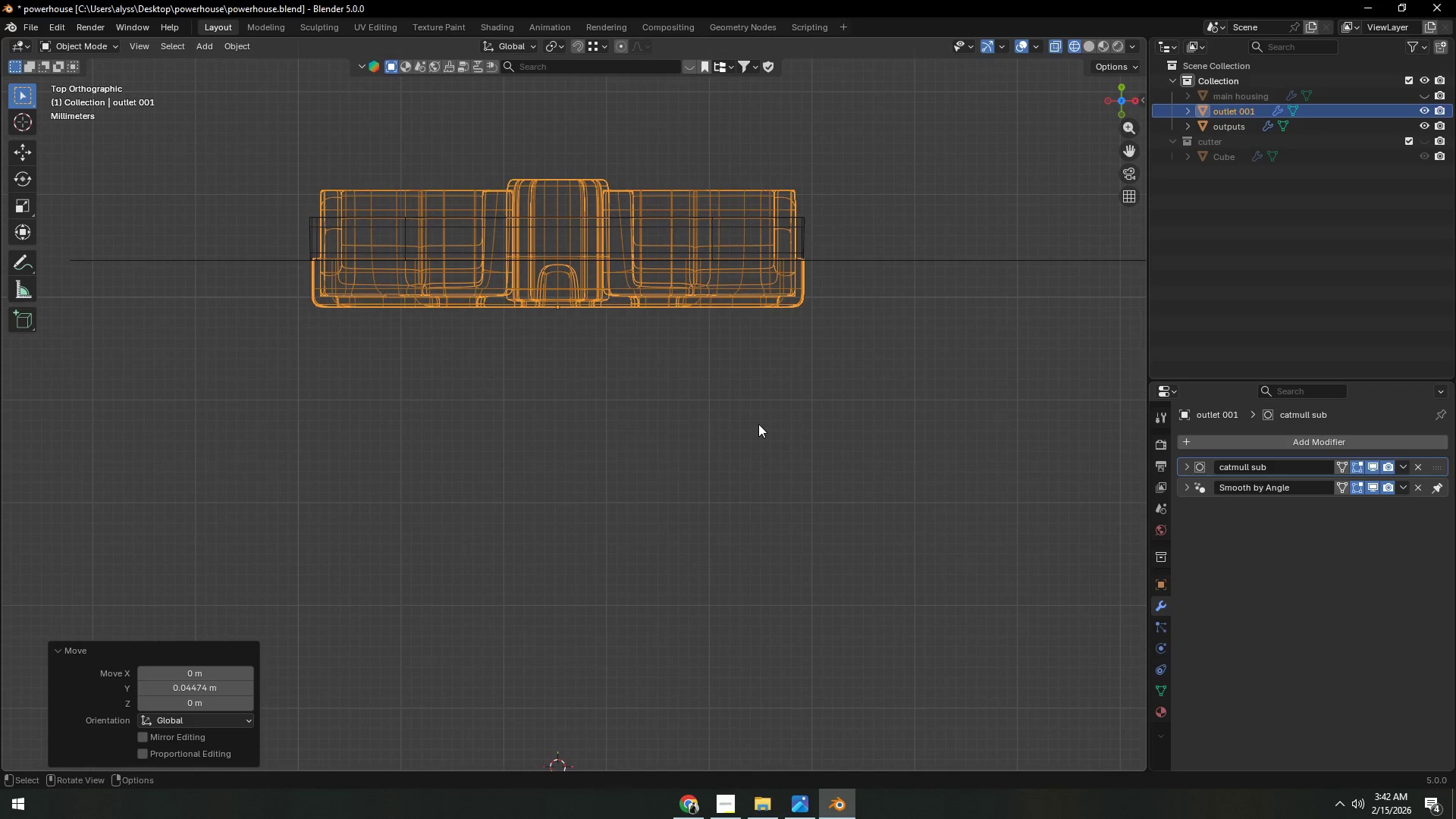 
type(gy)
 